 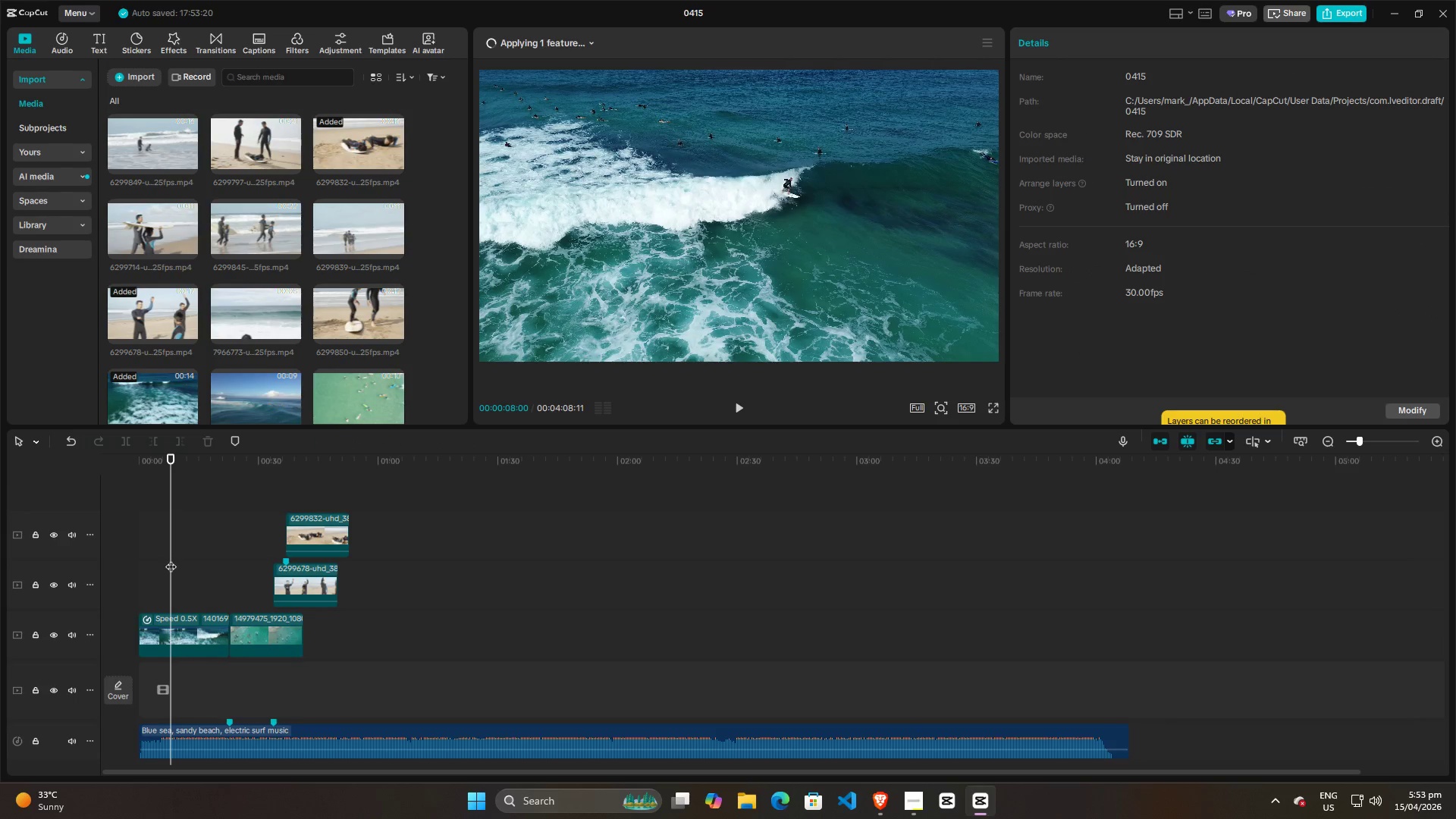 
key(Space)
 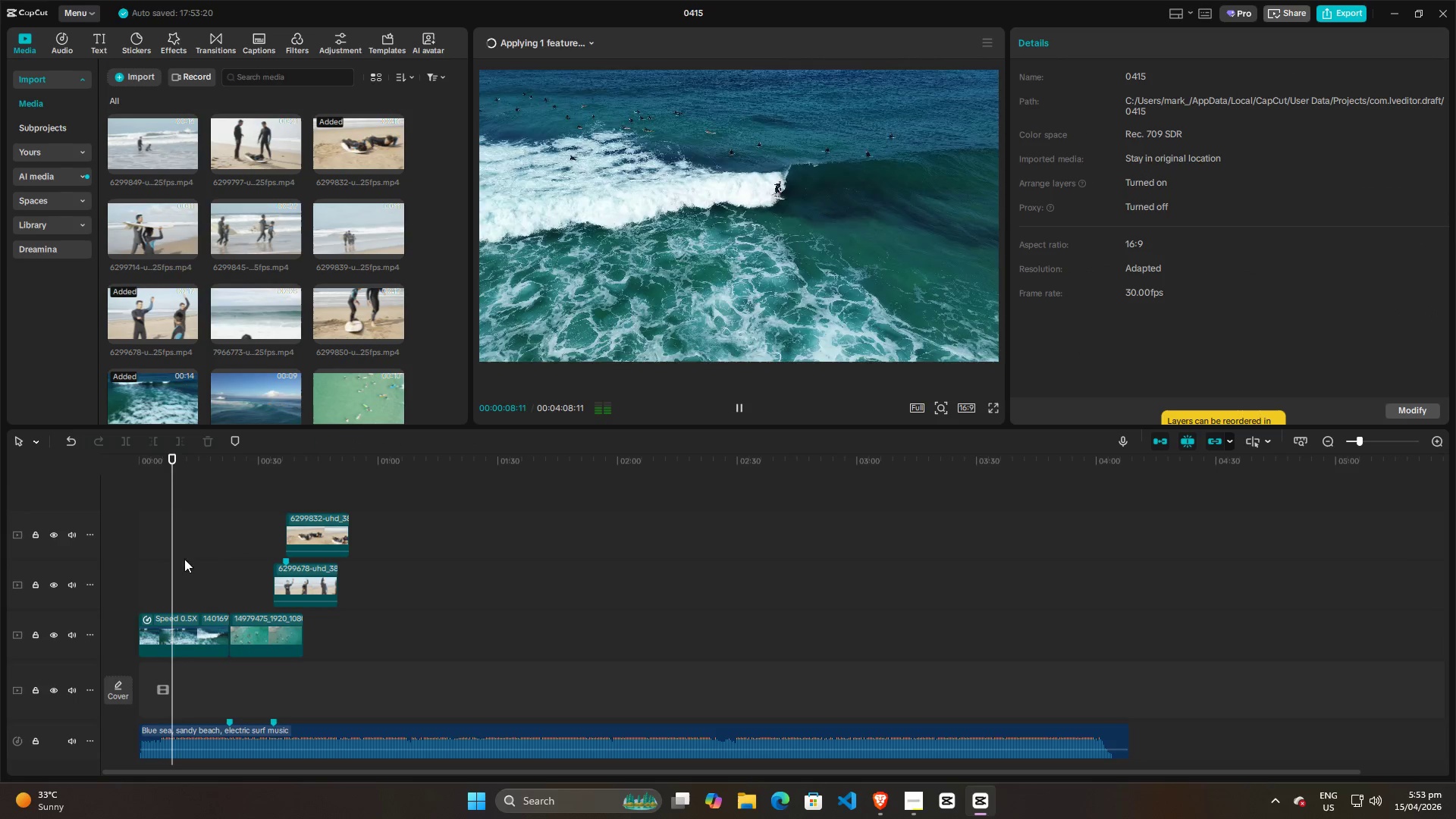 
left_click([157, 559])
 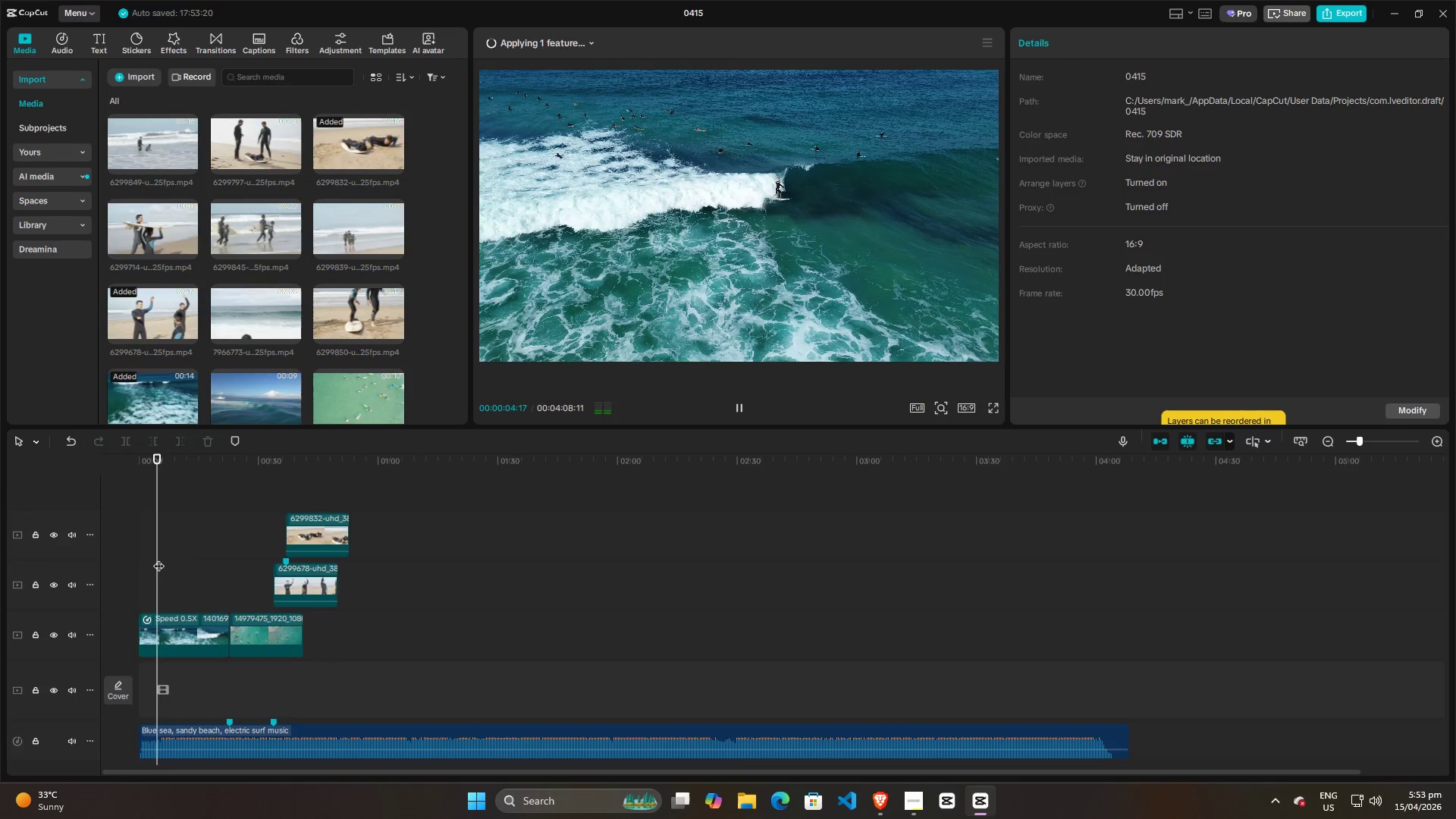 
left_click_drag(start_coordinate=[158, 558], to_coordinate=[91, 558])
 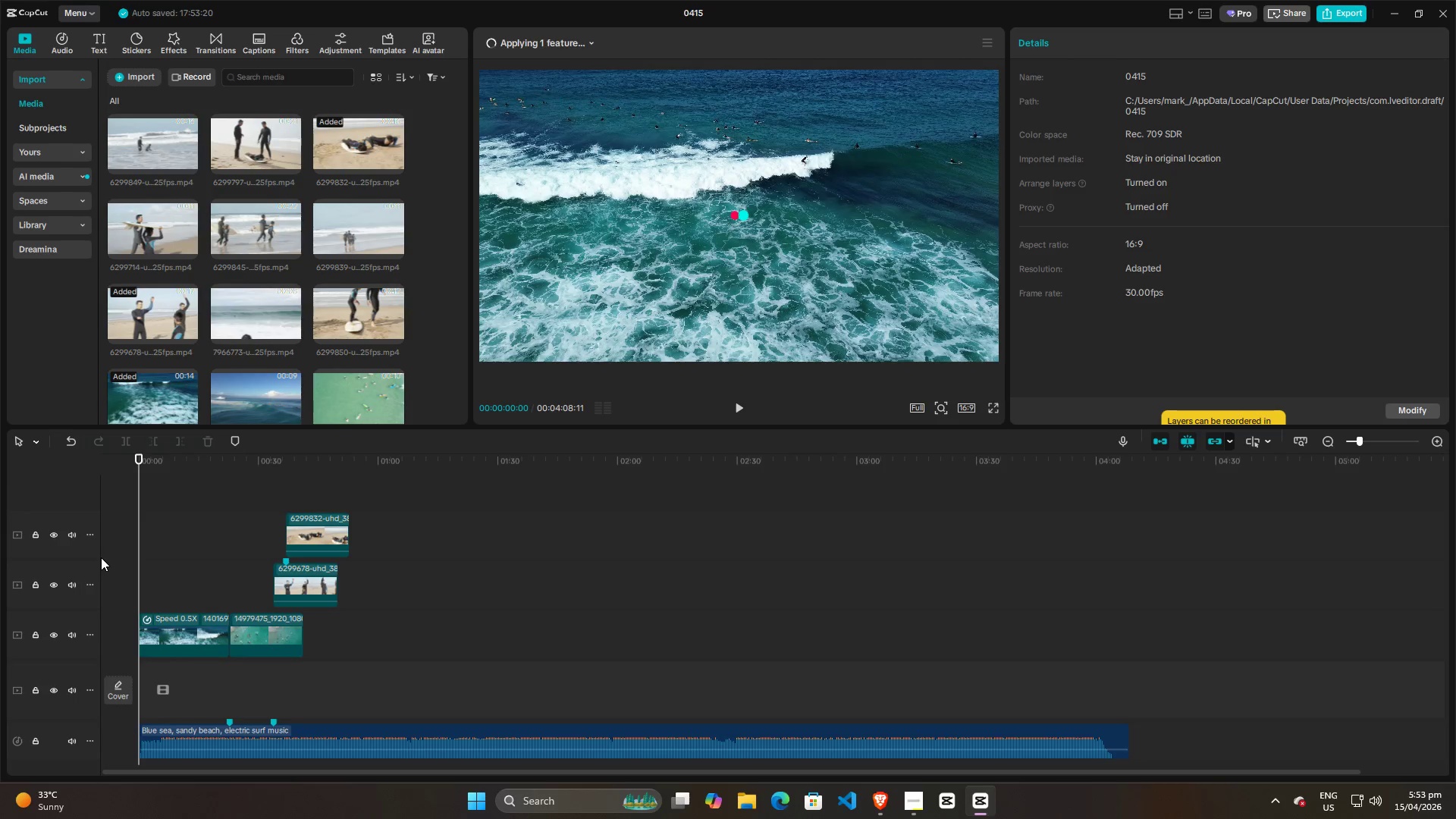 
key(Space)
 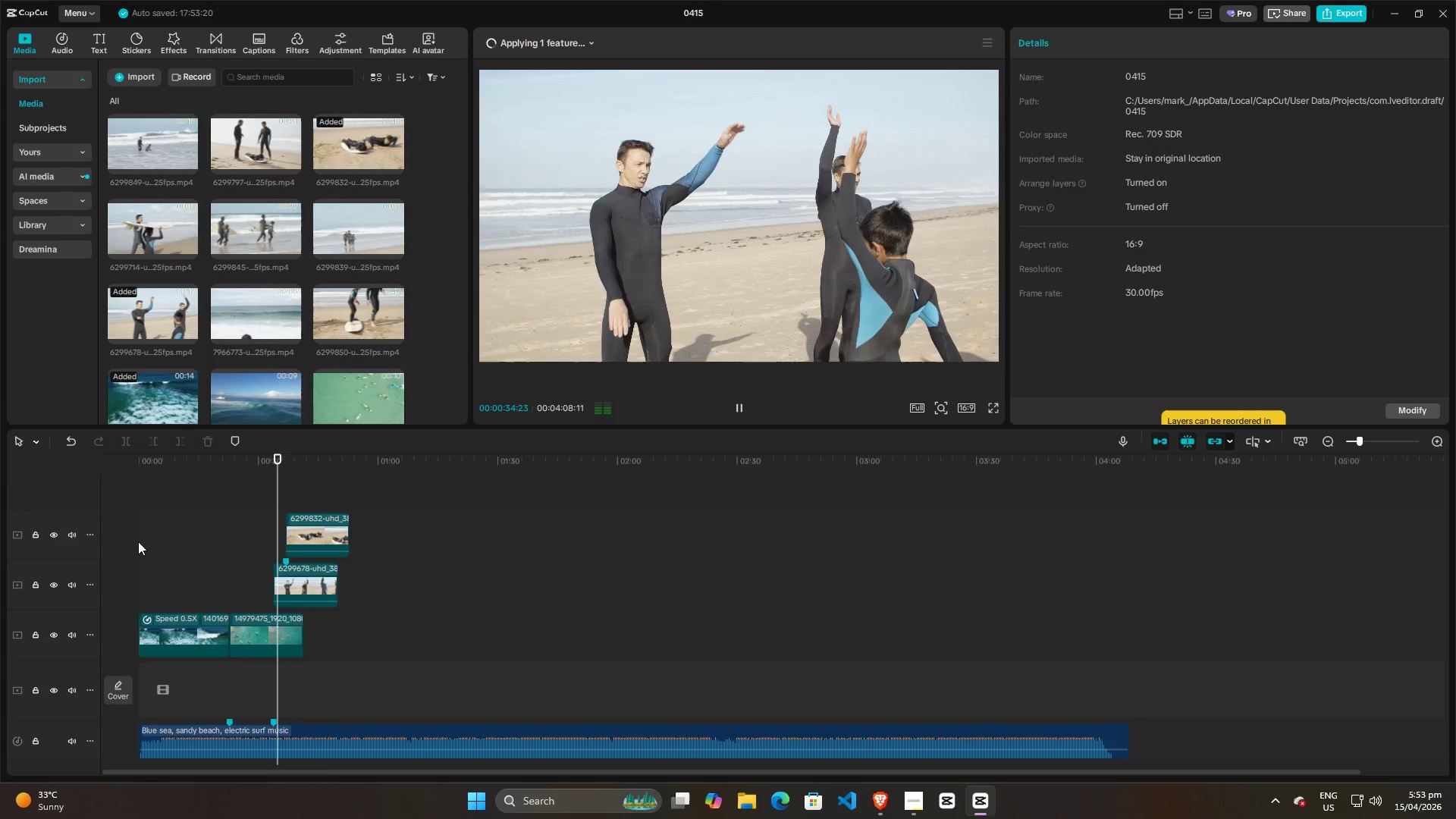 
wait(39.88)
 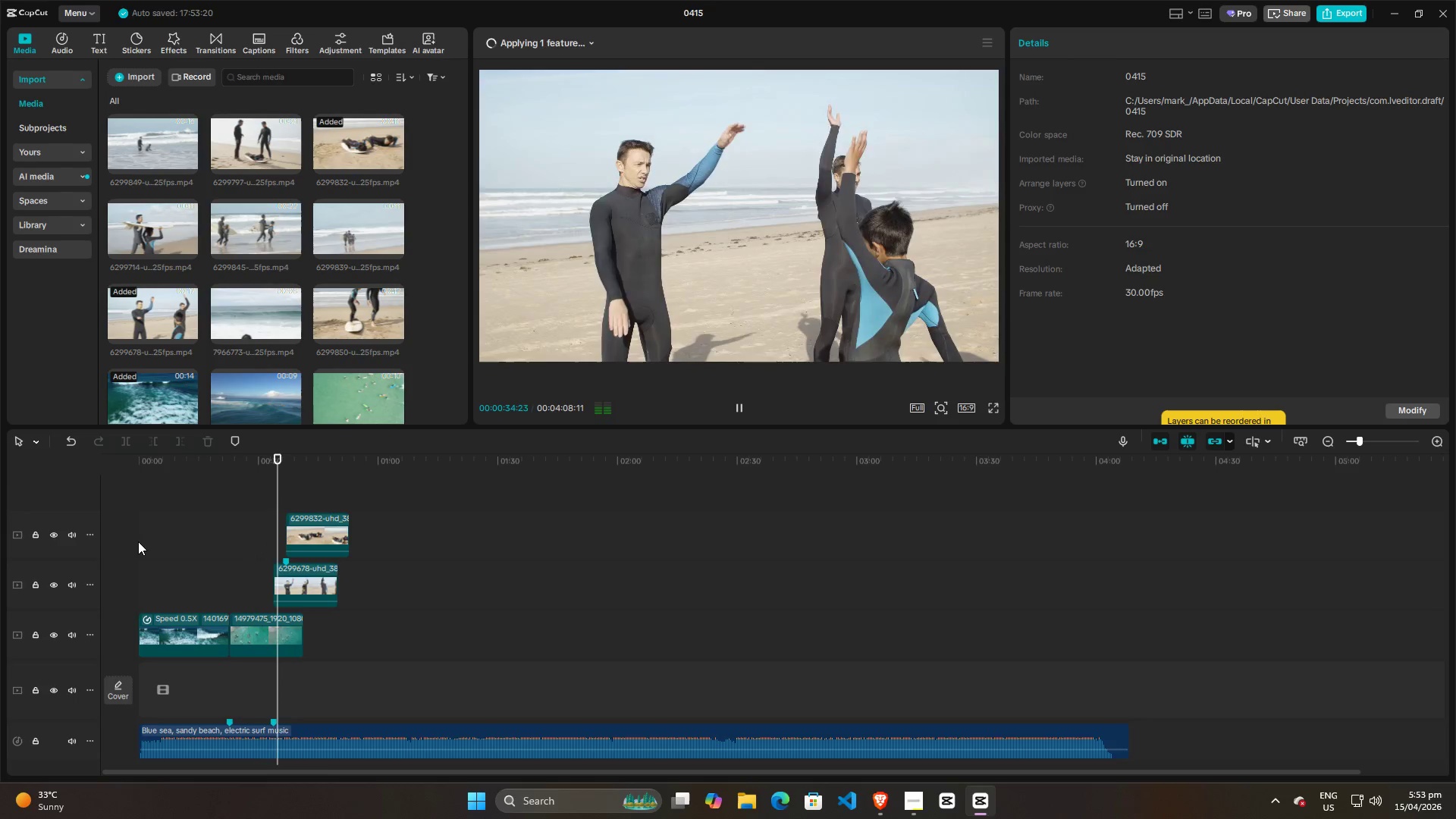 
key(Space)
 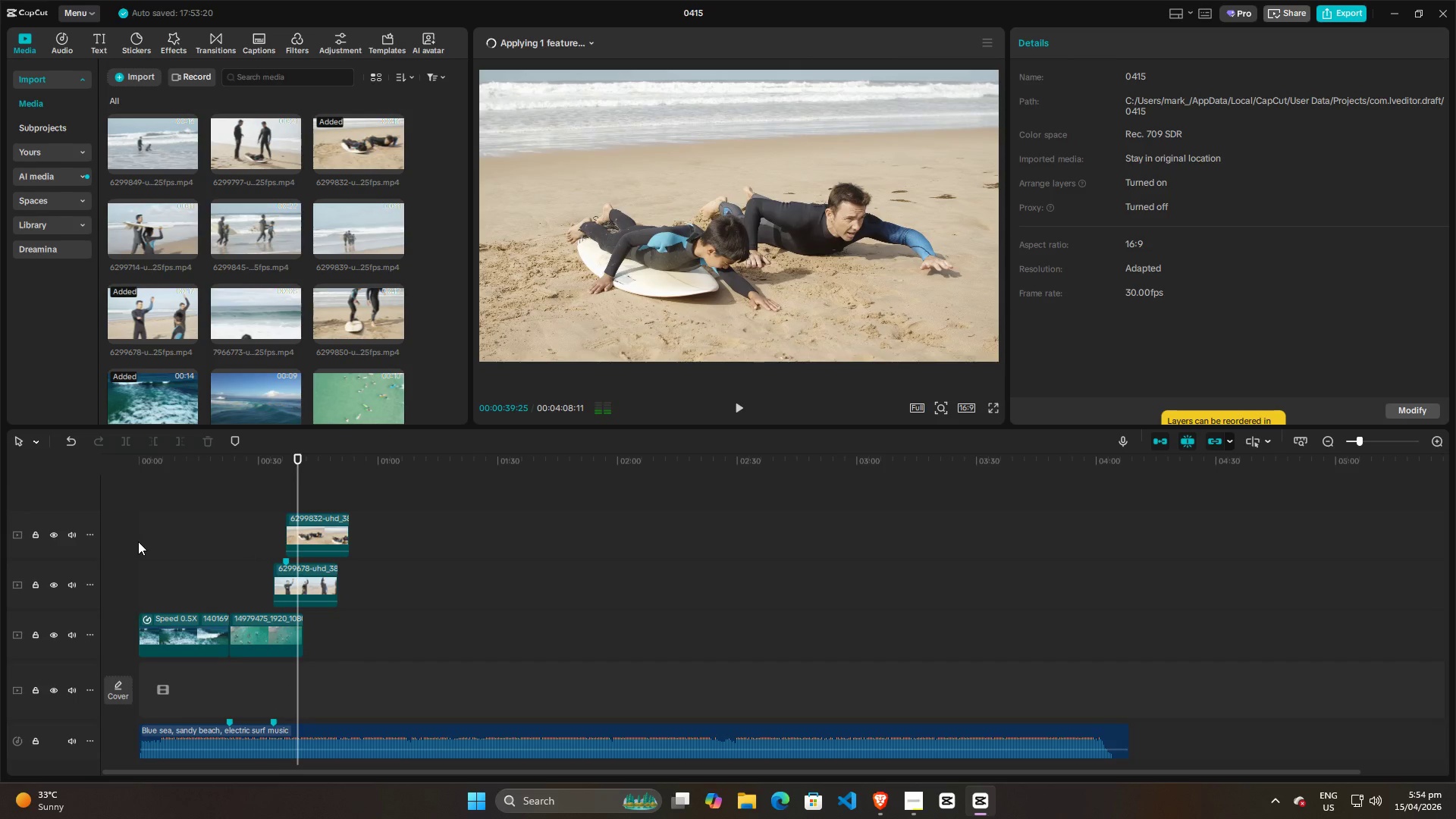 
key(Space)
 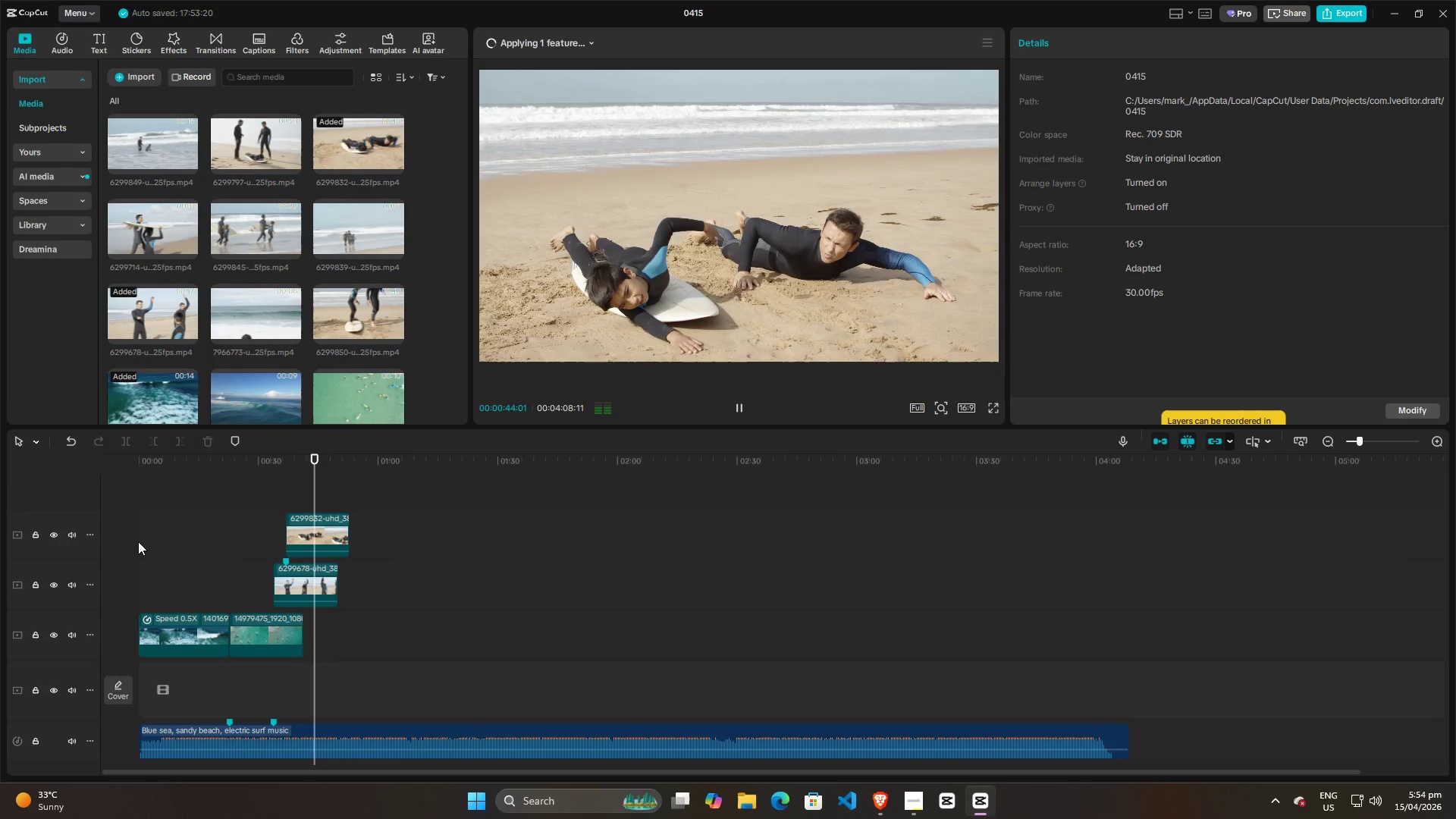 
wait(5.66)
 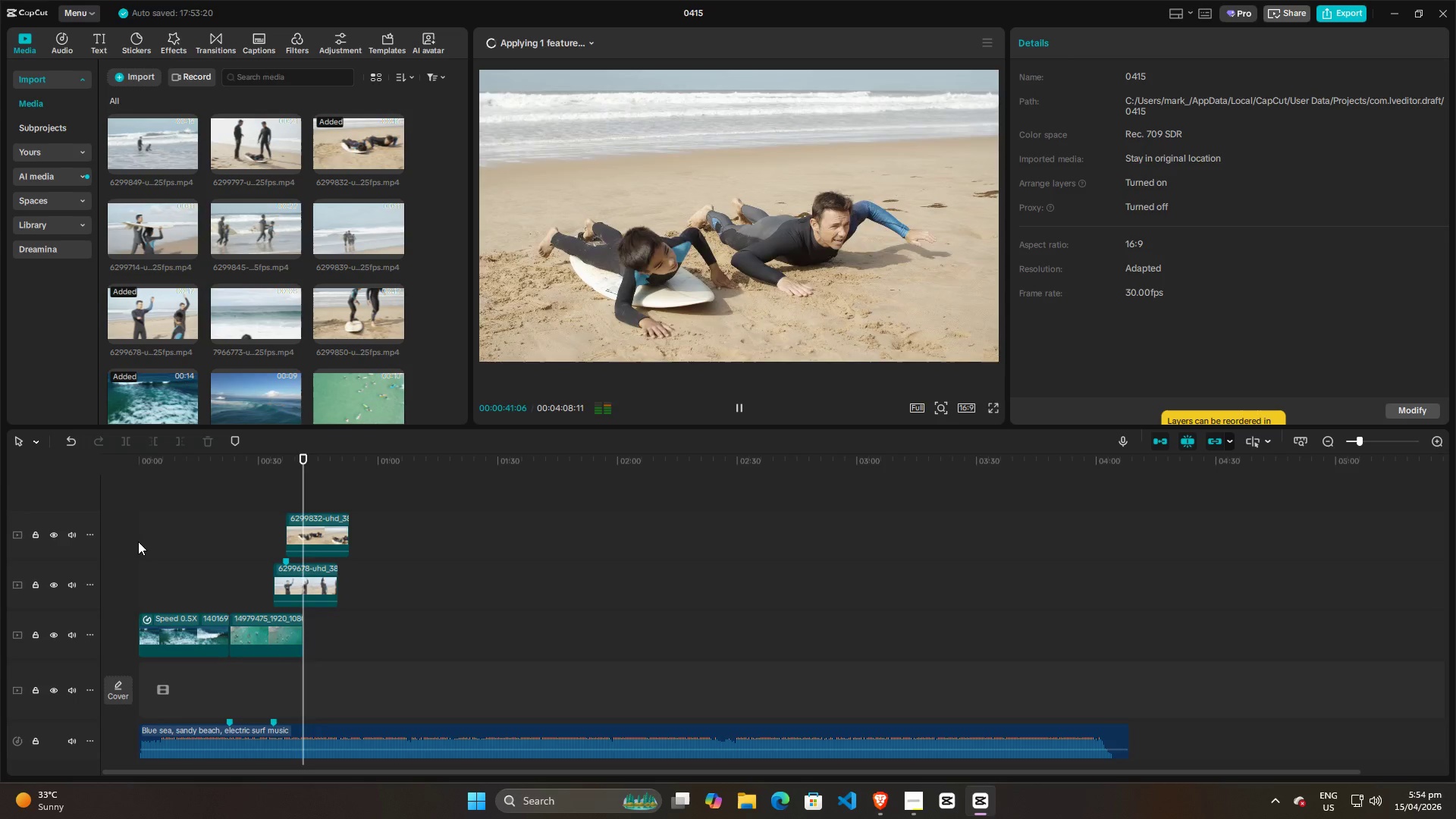 
key(Space)
 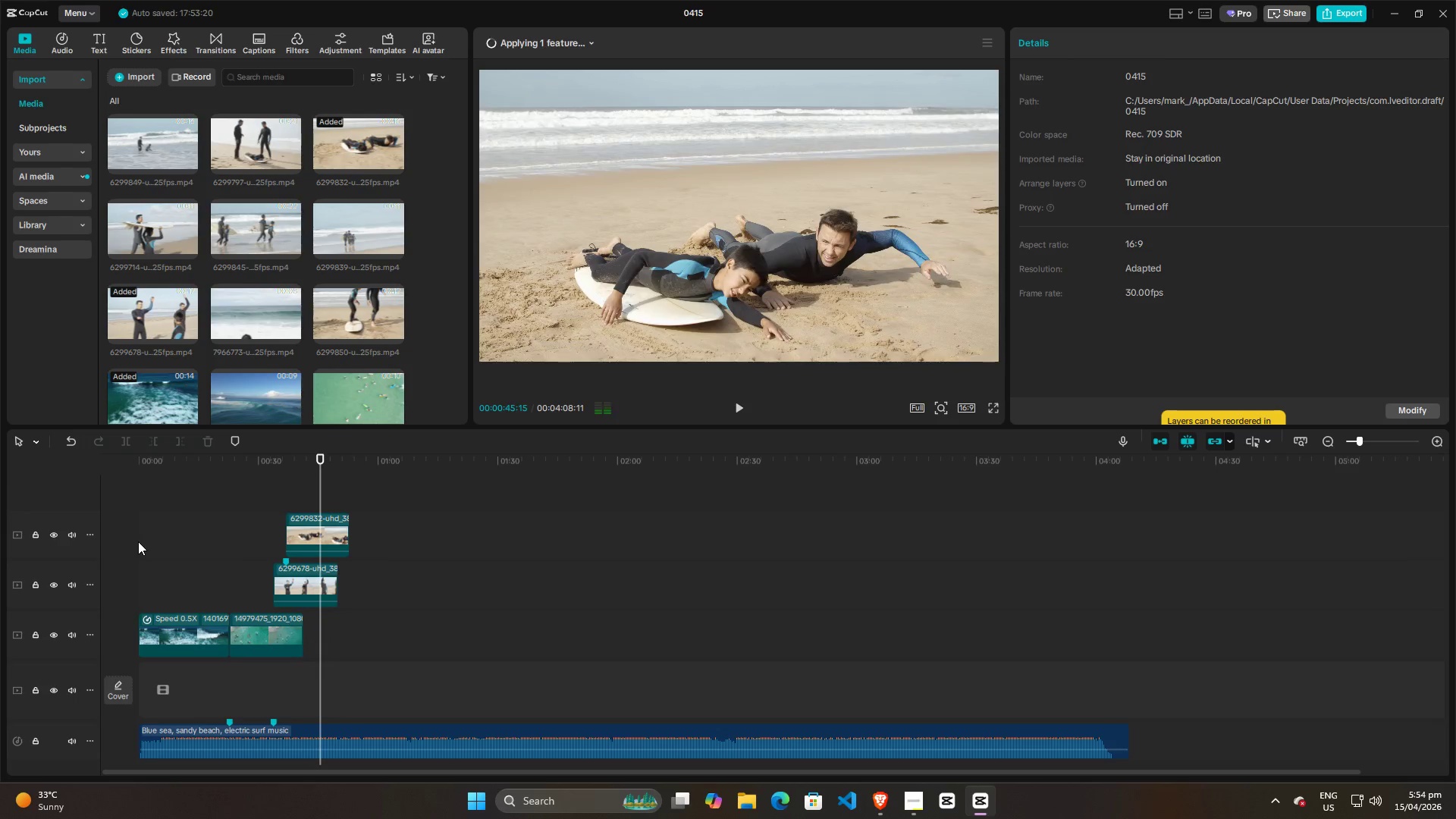 
key(Space)
 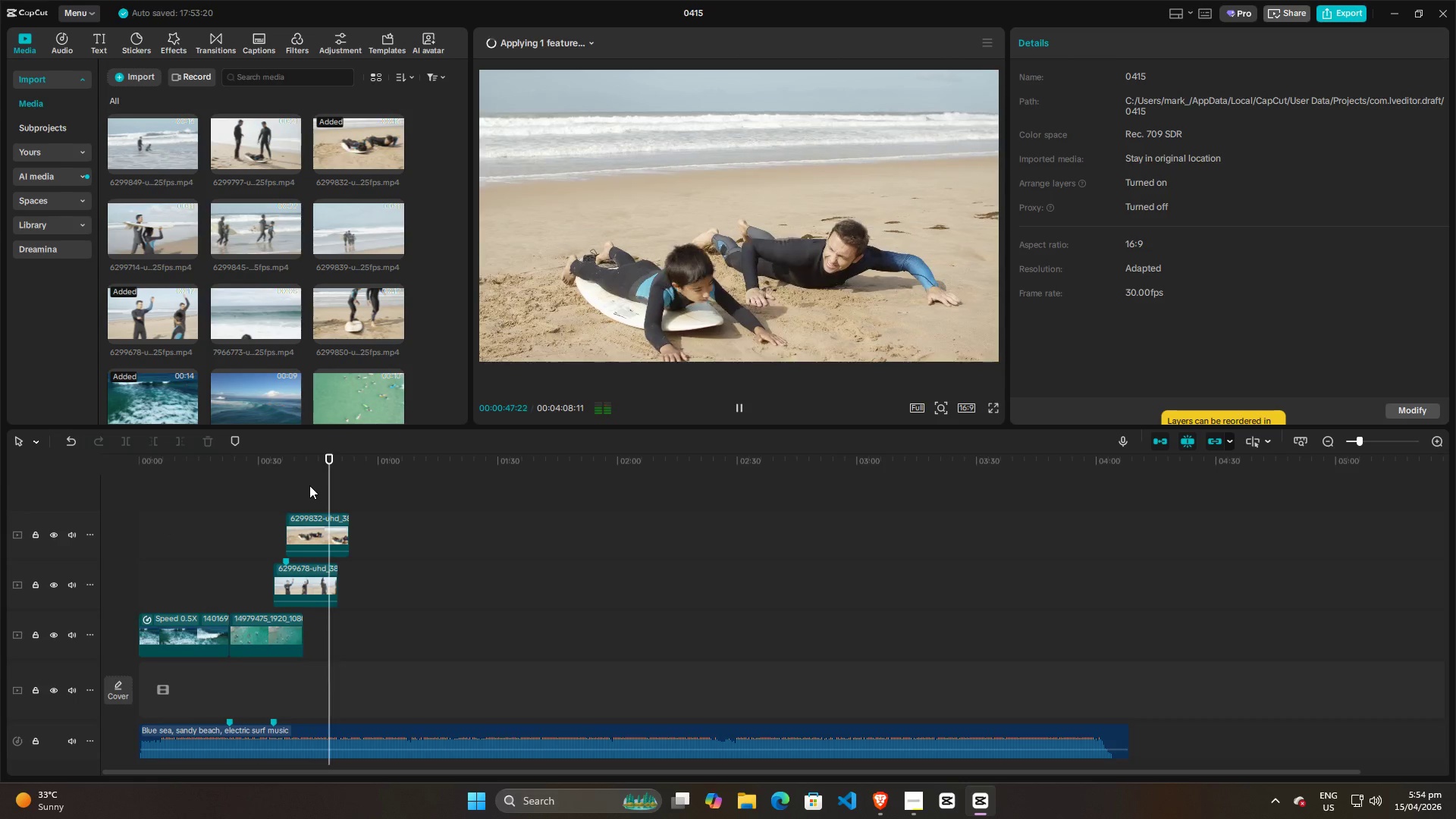 
left_click([309, 485])
 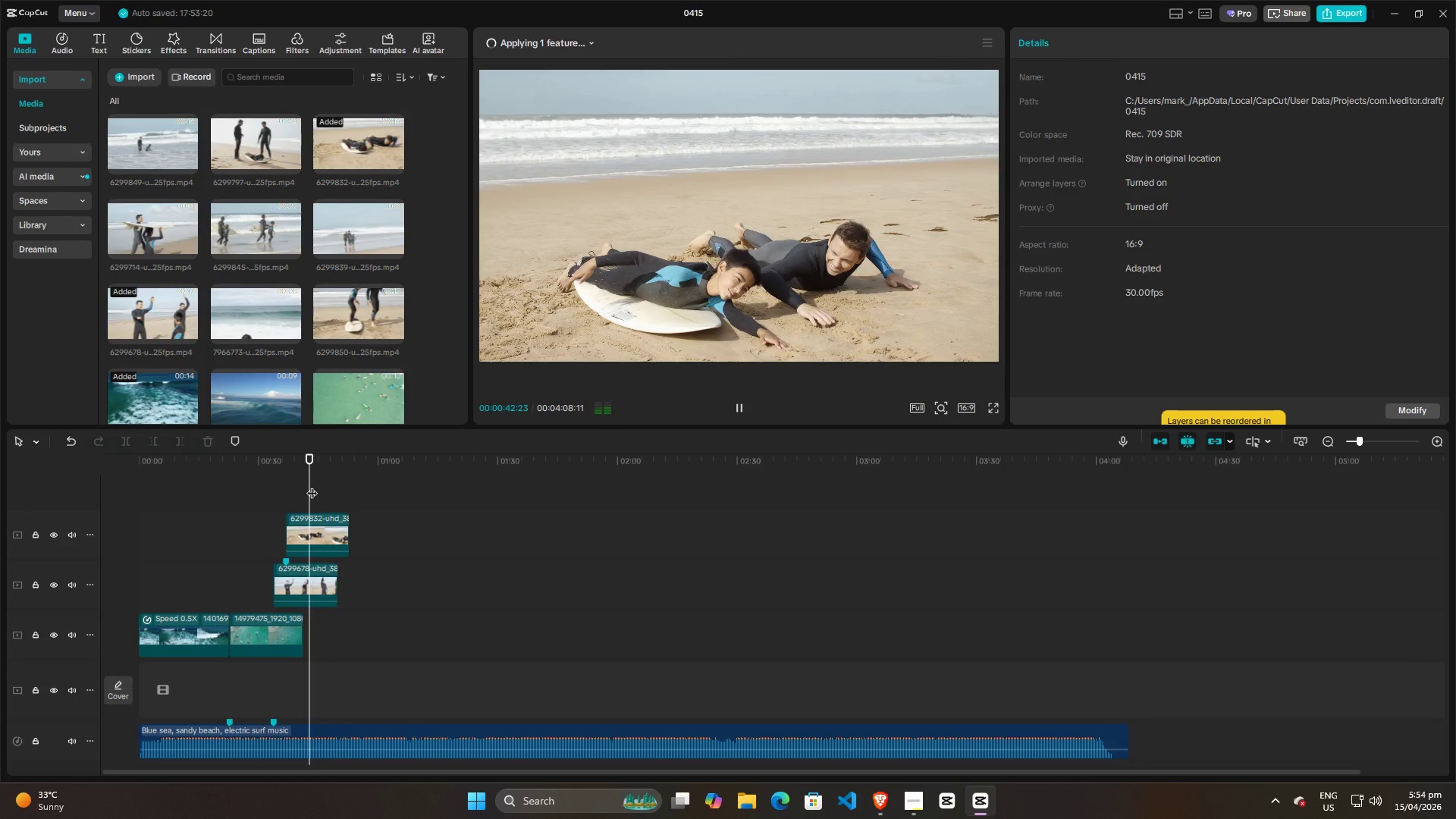 
key(Space)
 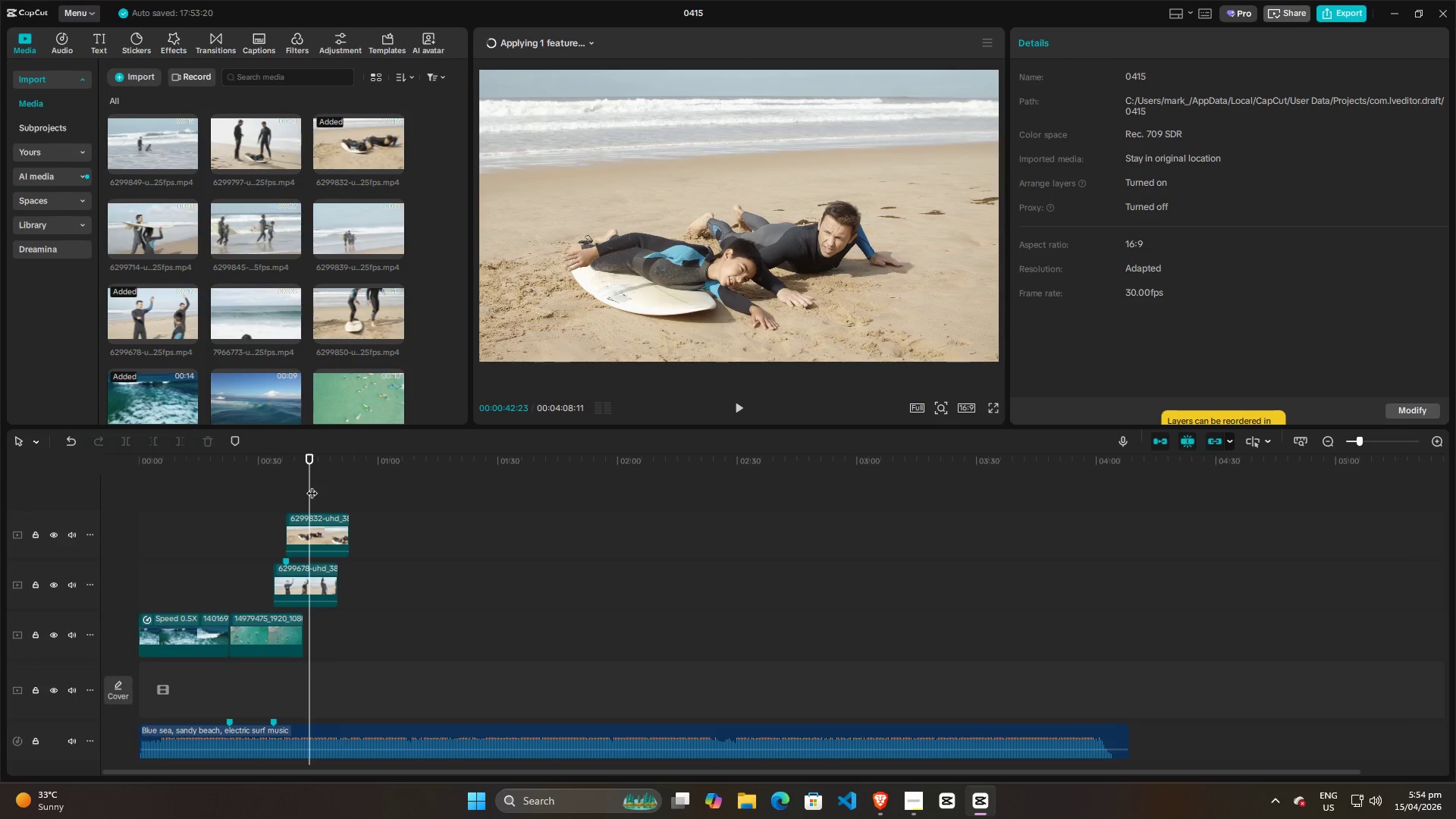 
key(Space)
 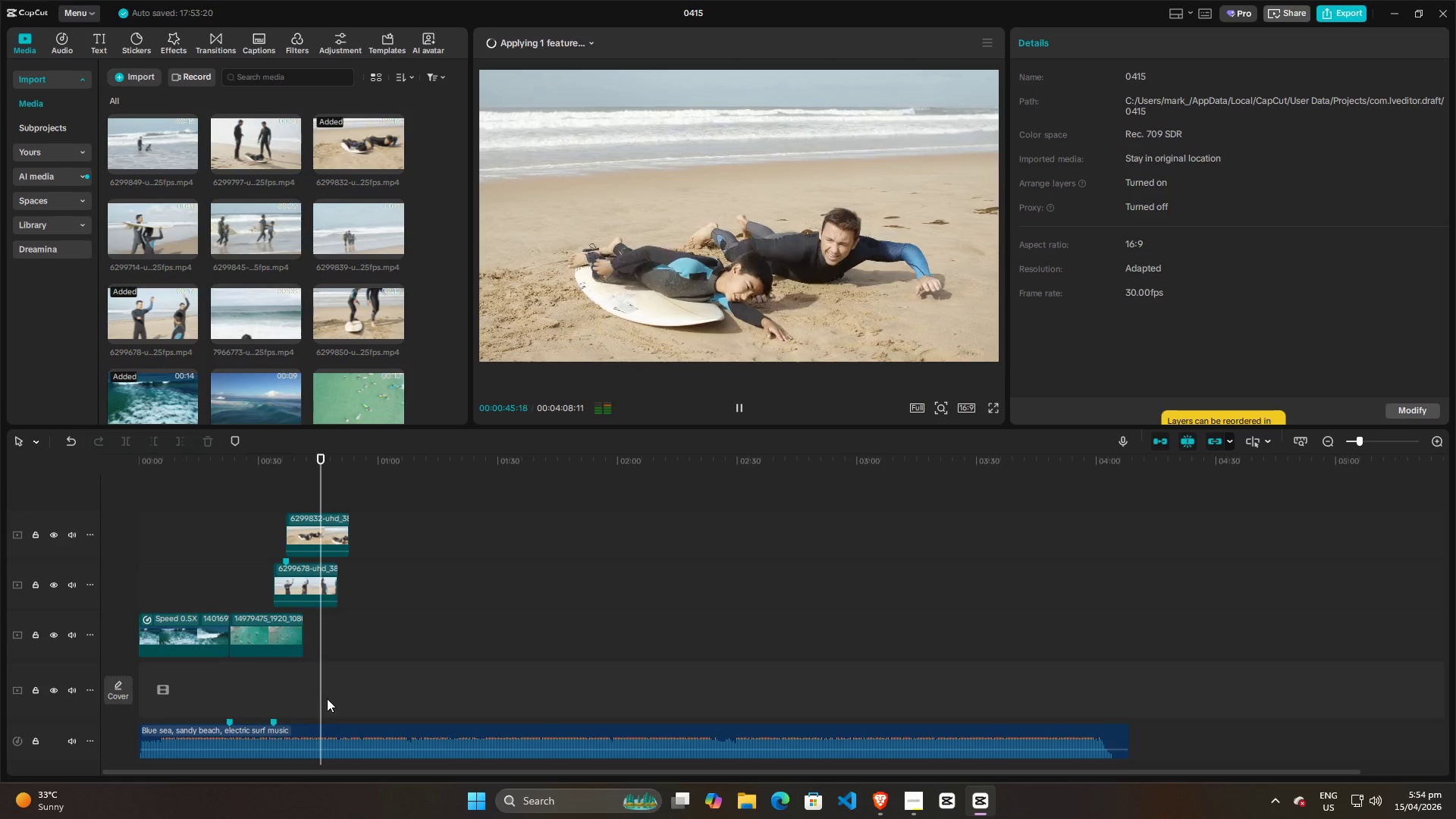 
key(Space)
 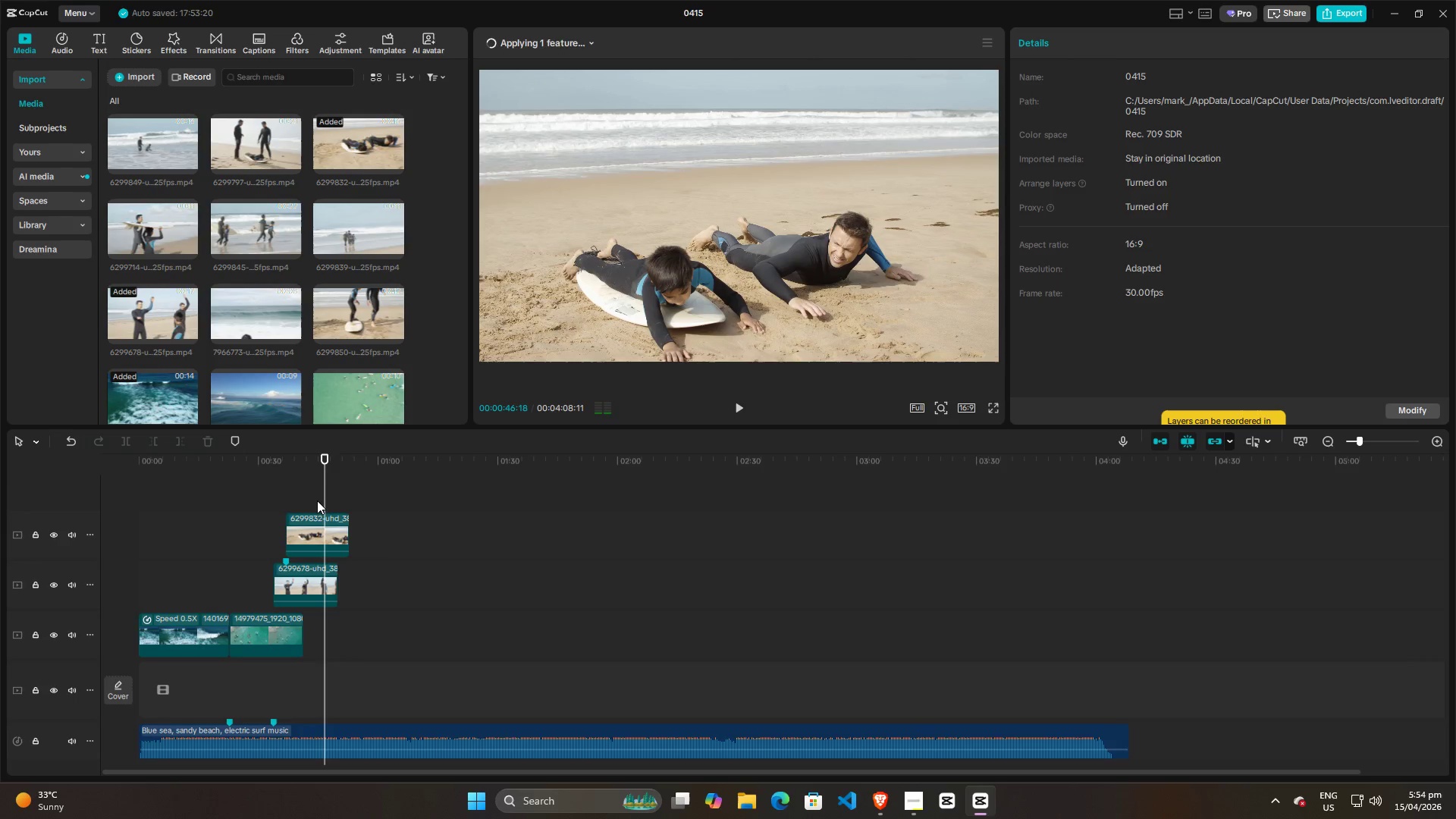 
left_click([310, 497])
 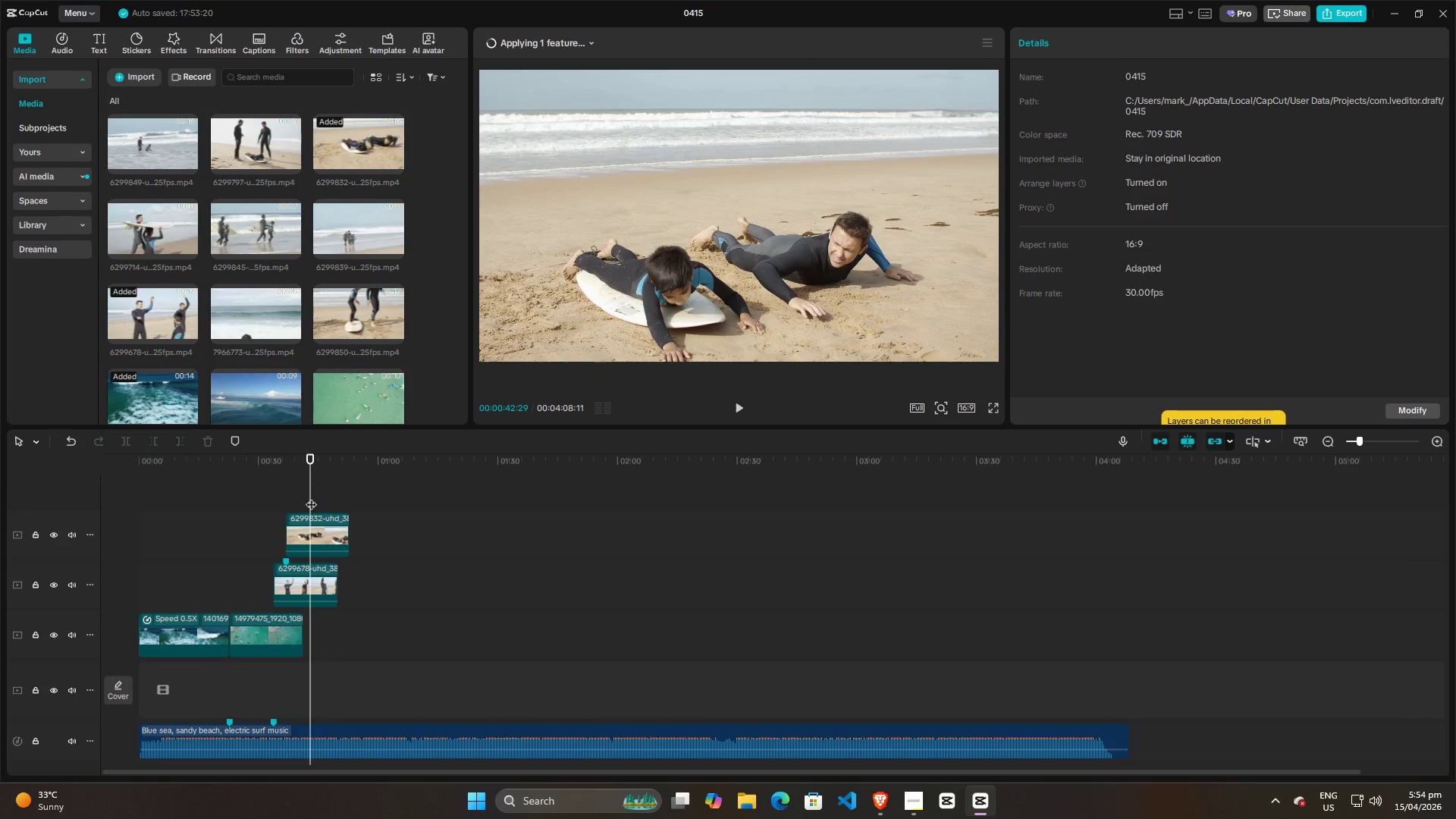 
key(Space)
 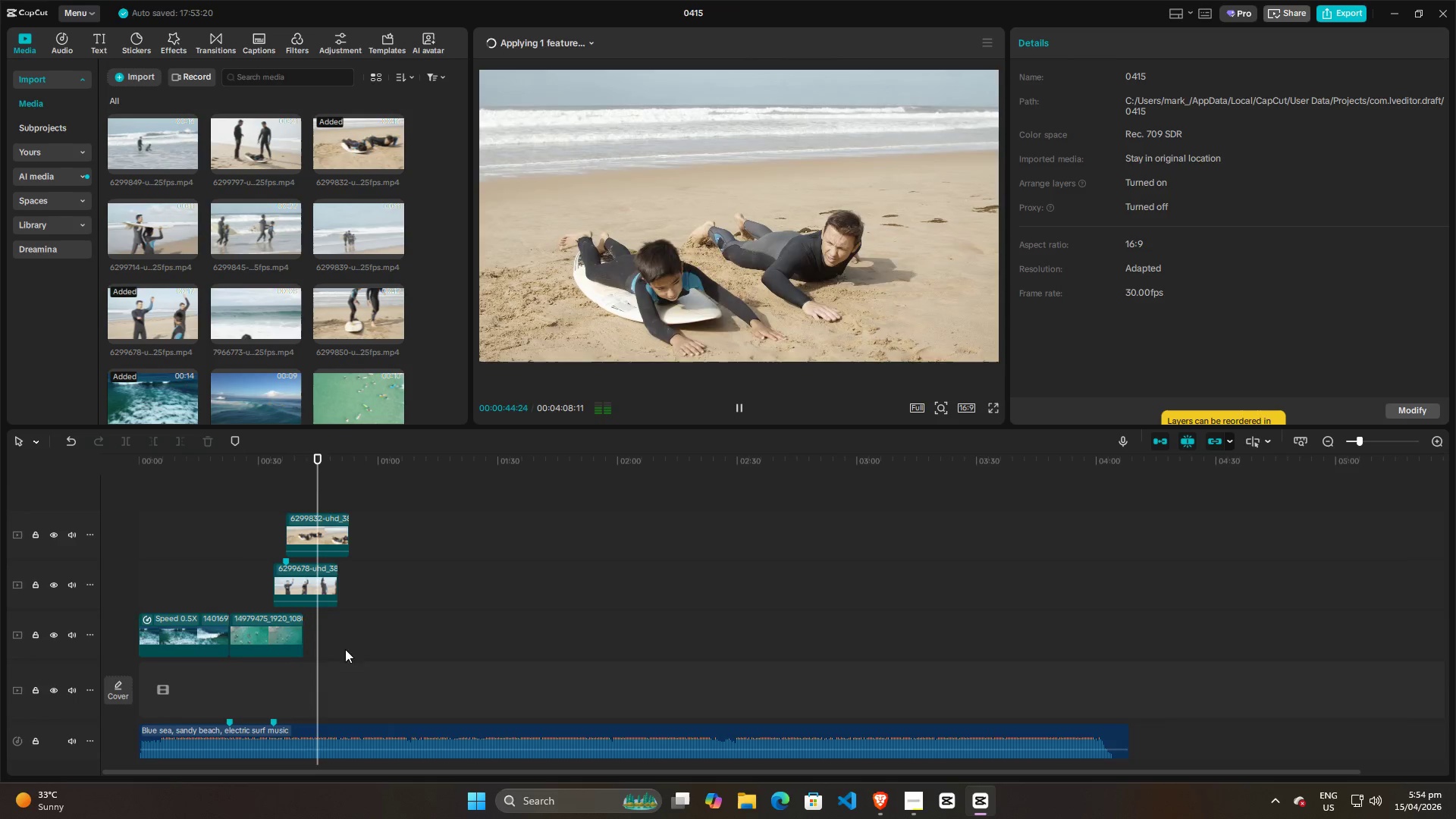 
key(Space)
 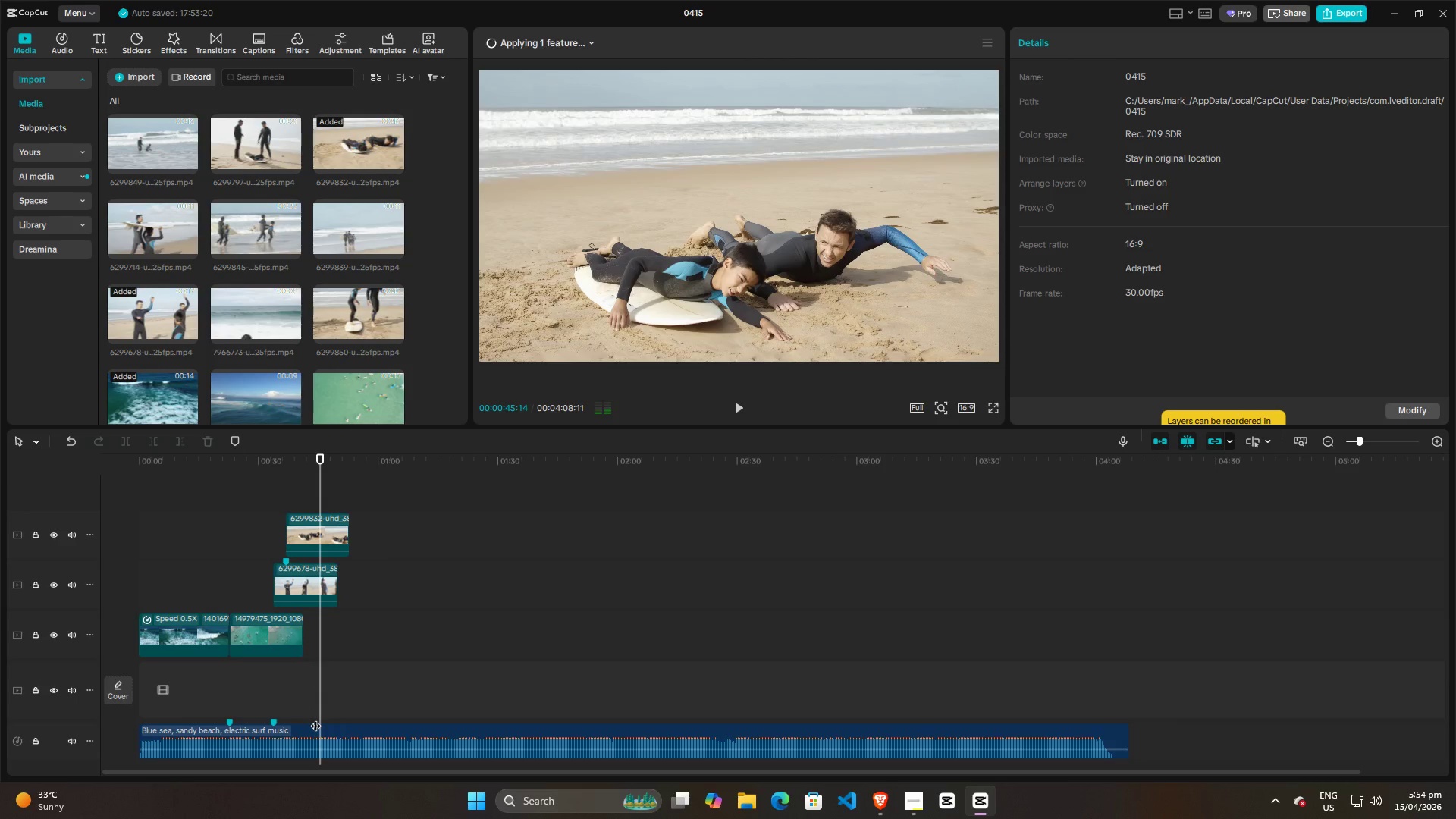 
left_click([315, 718])
 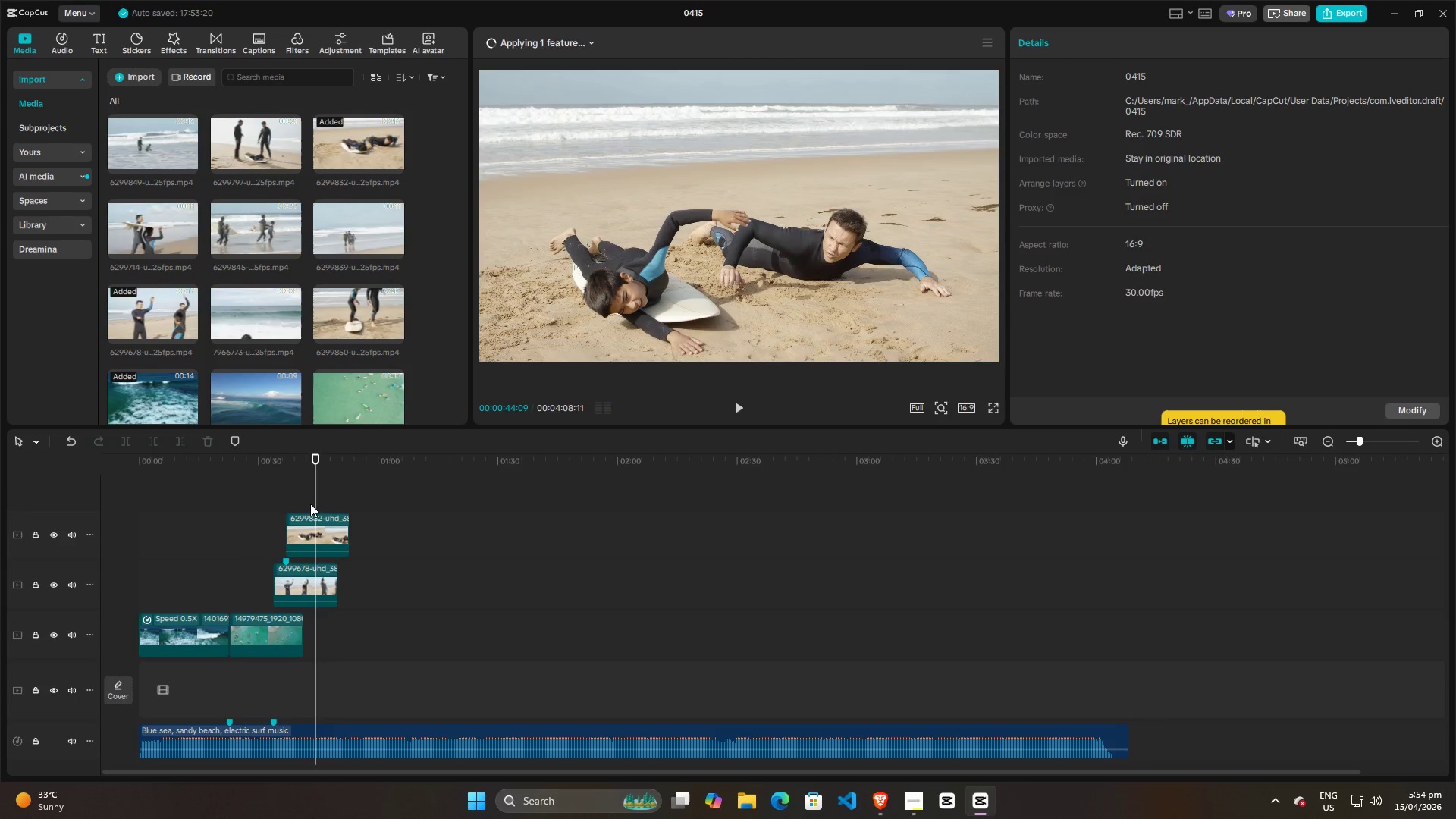 
key(Space)
 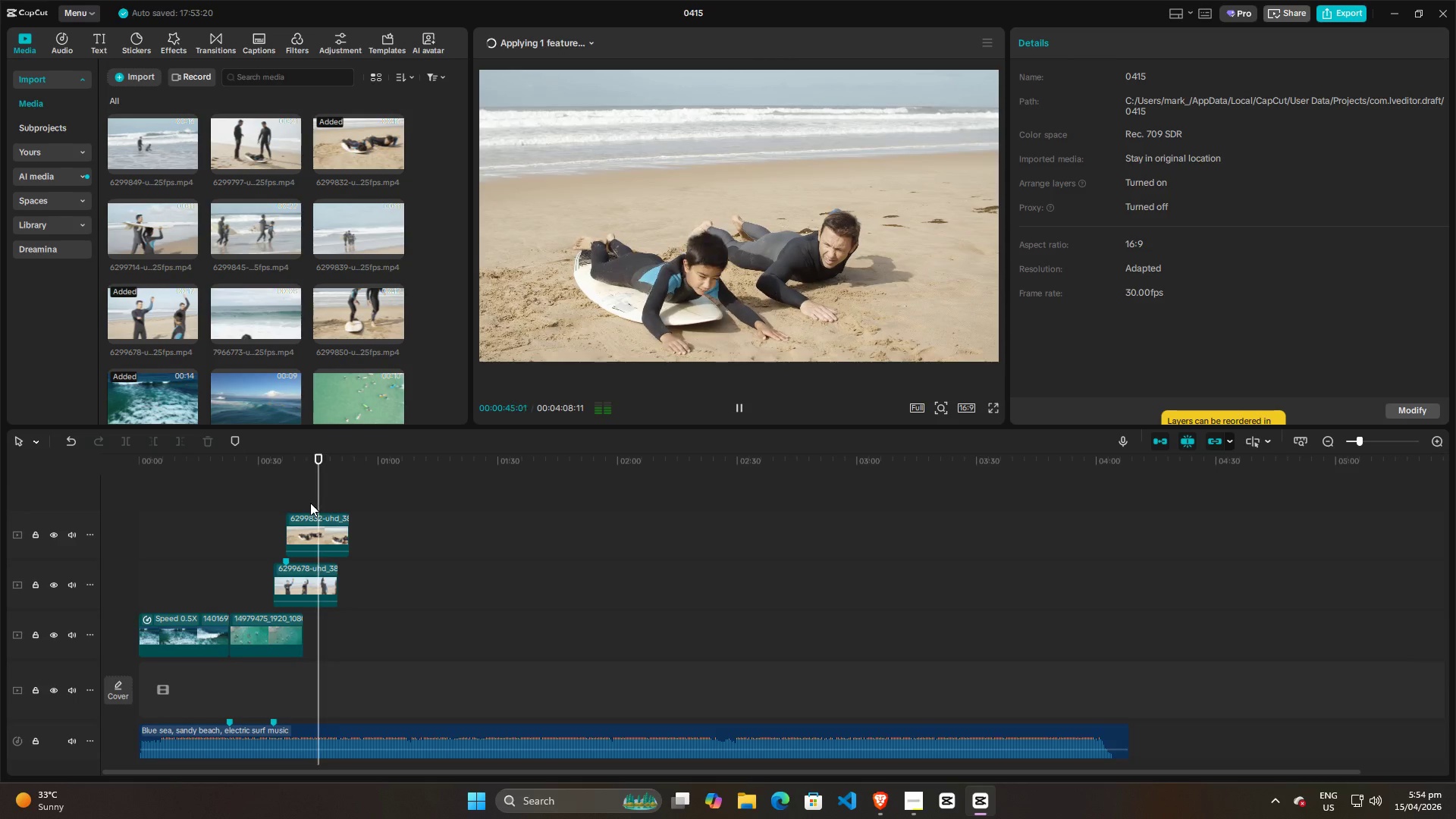 
key(Space)
 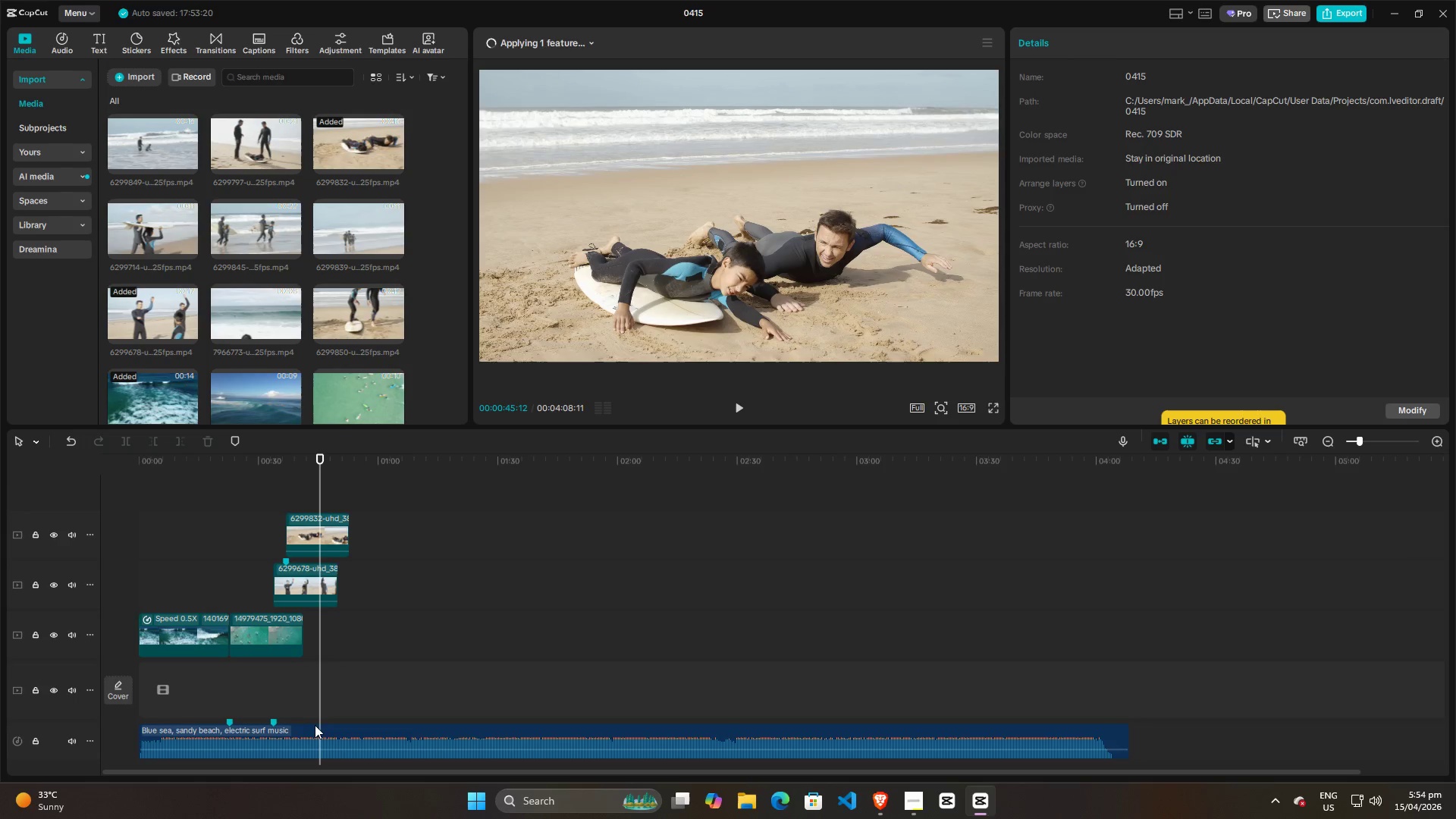 
left_click([315, 725])
 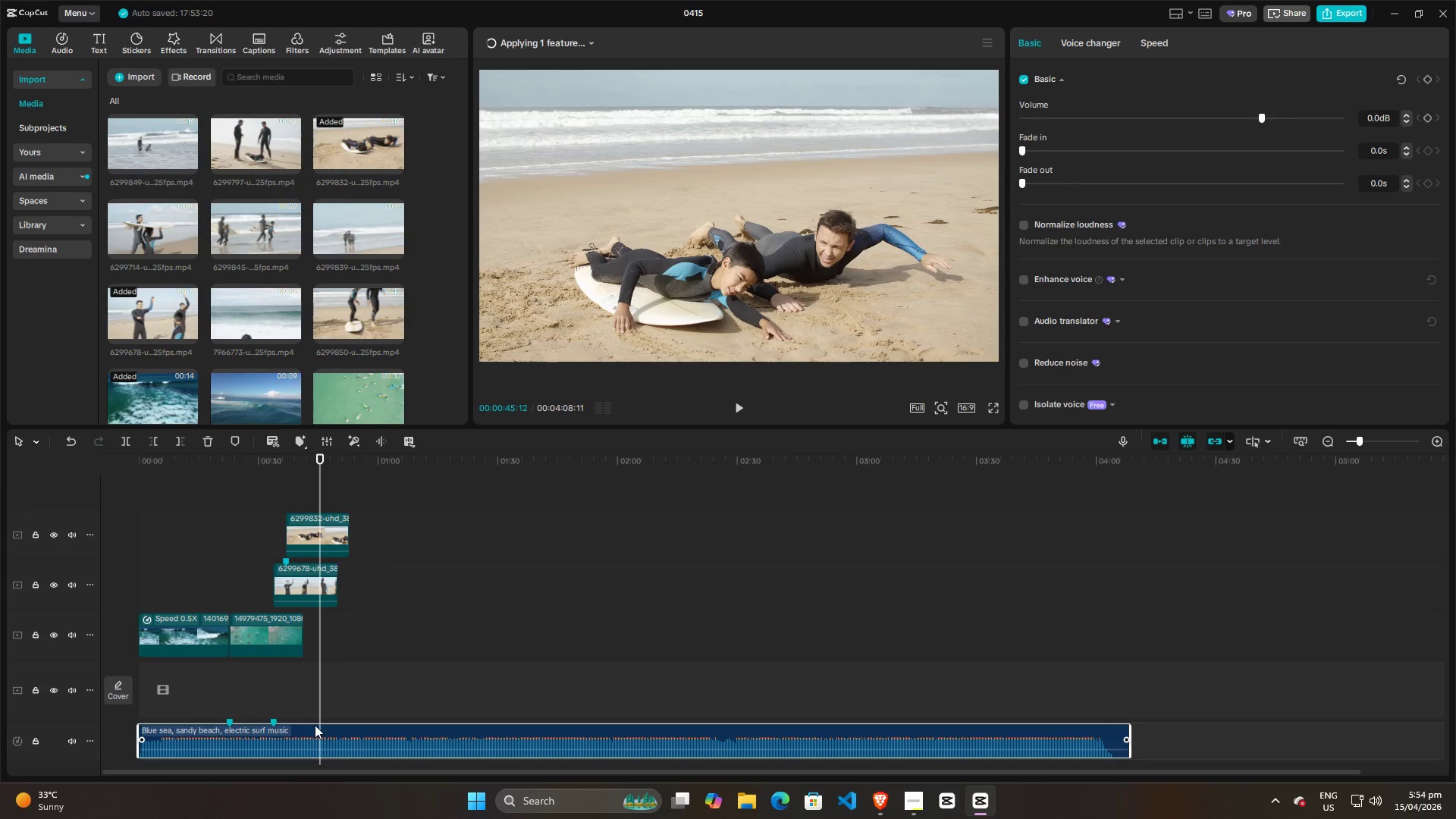 
key(M)
 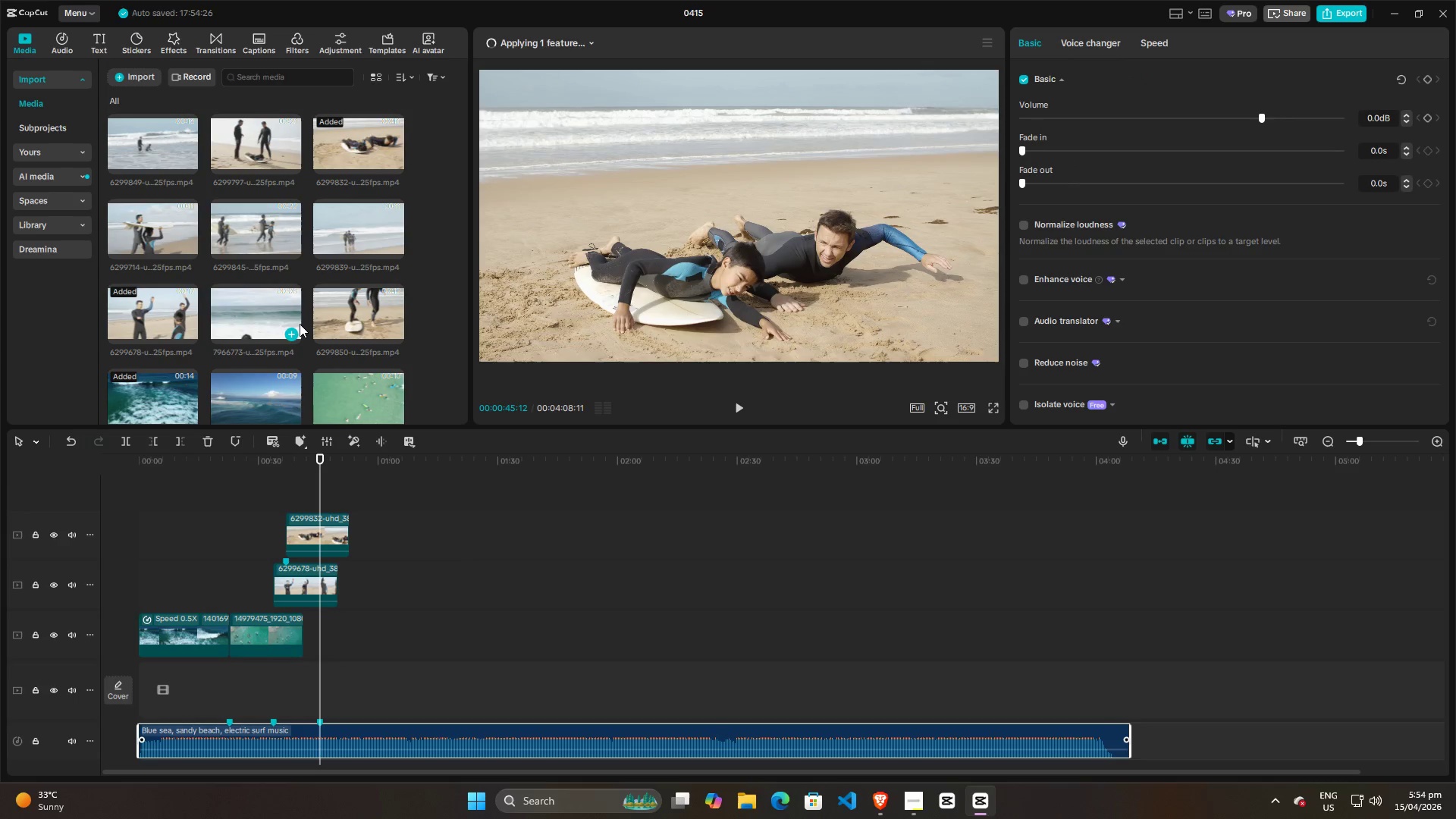 
scroll: coordinate [296, 334], scroll_direction: down, amount: 5.0
 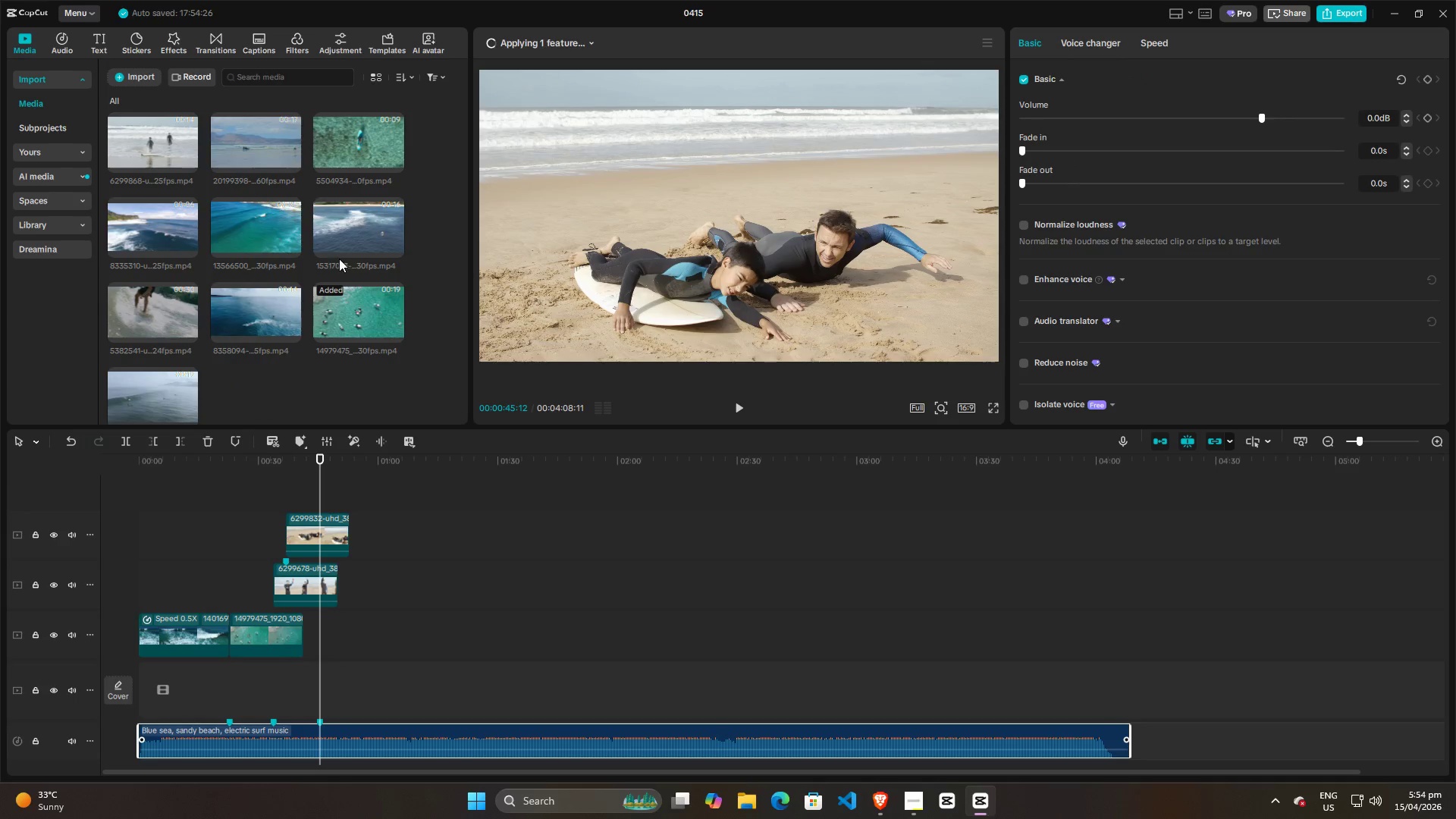 
scroll: coordinate [354, 272], scroll_direction: up, amount: 3.0
 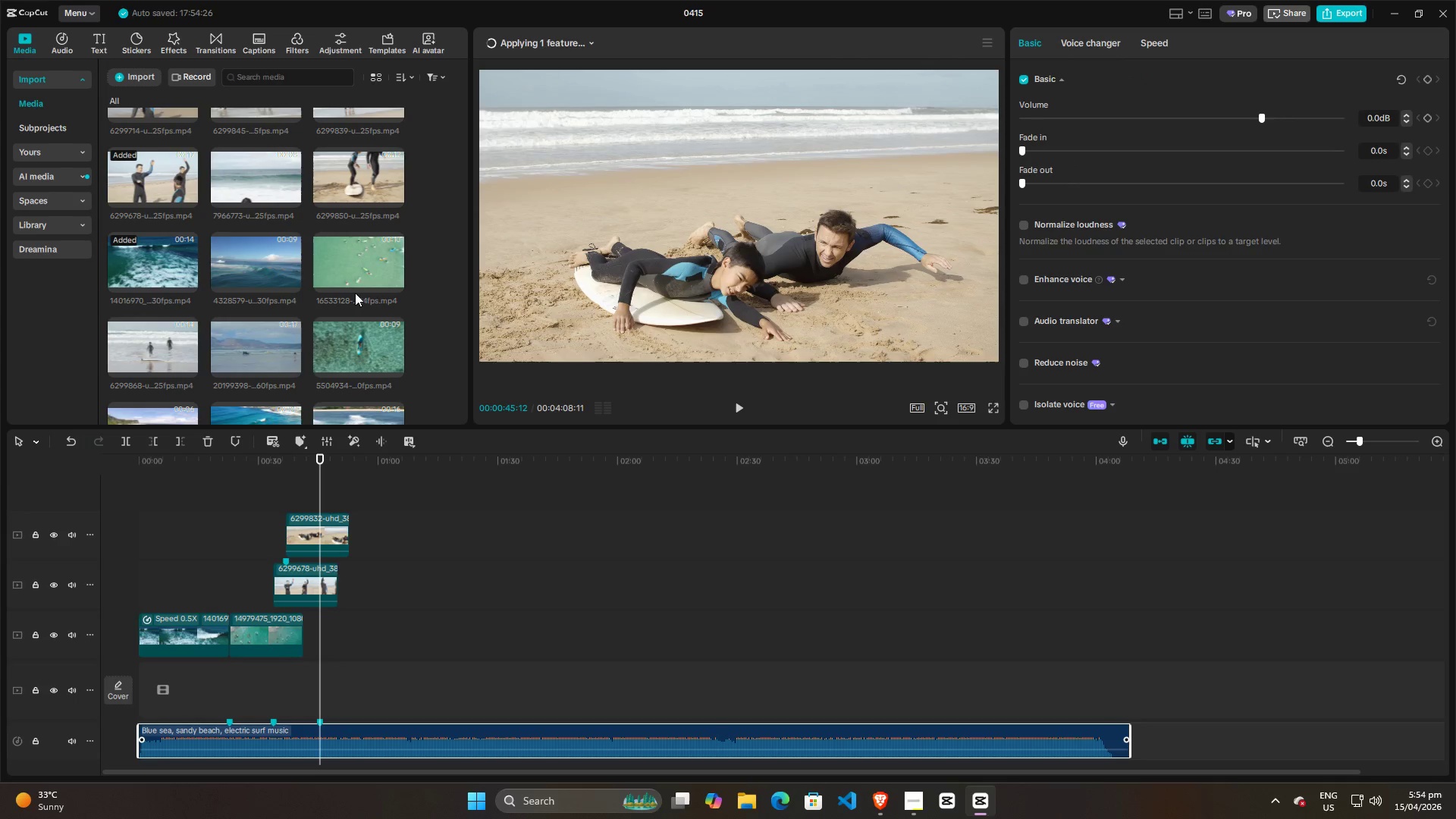 
scroll: coordinate [356, 297], scroll_direction: down, amount: 1.0
 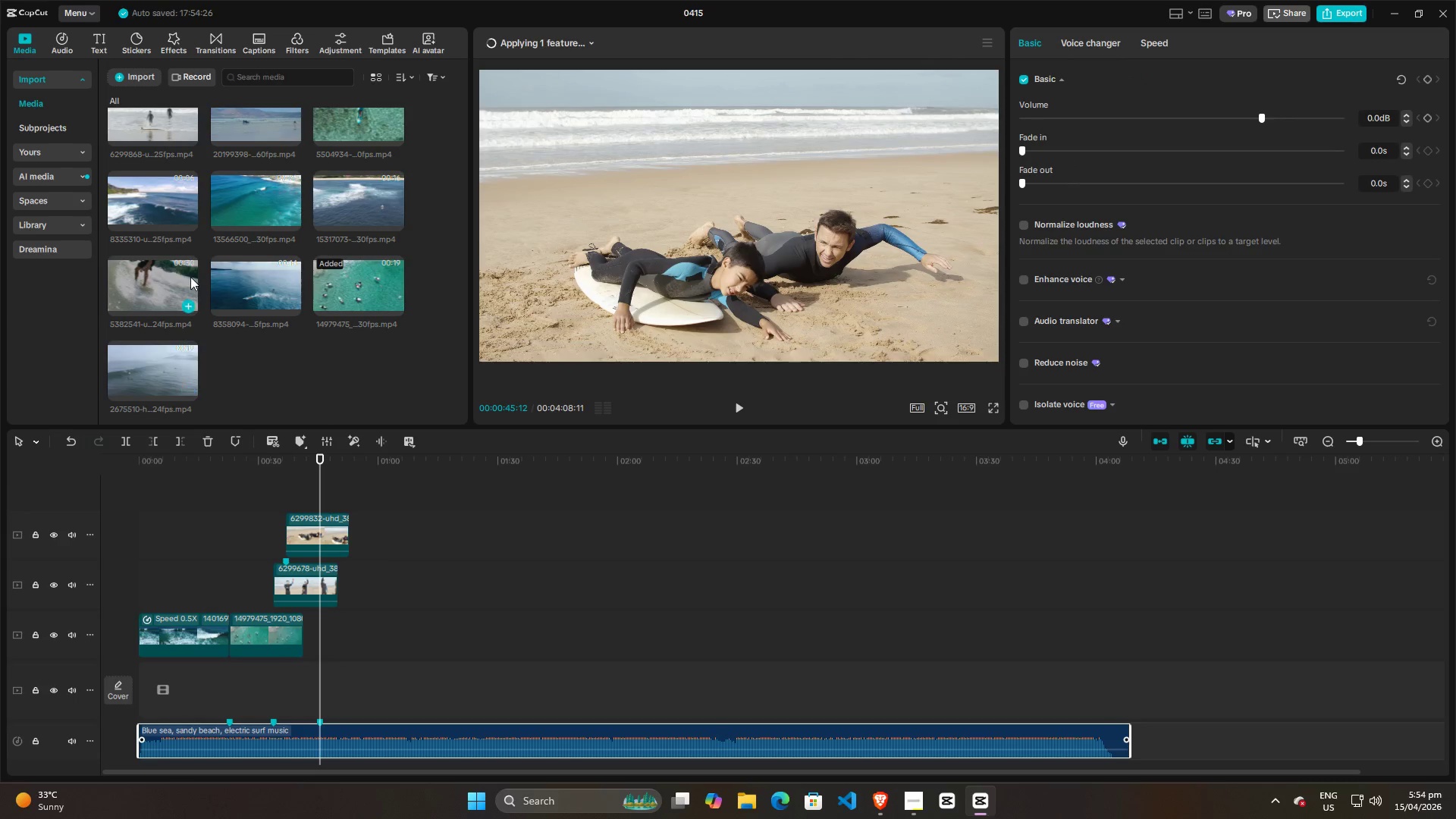 
left_click([243, 281])
 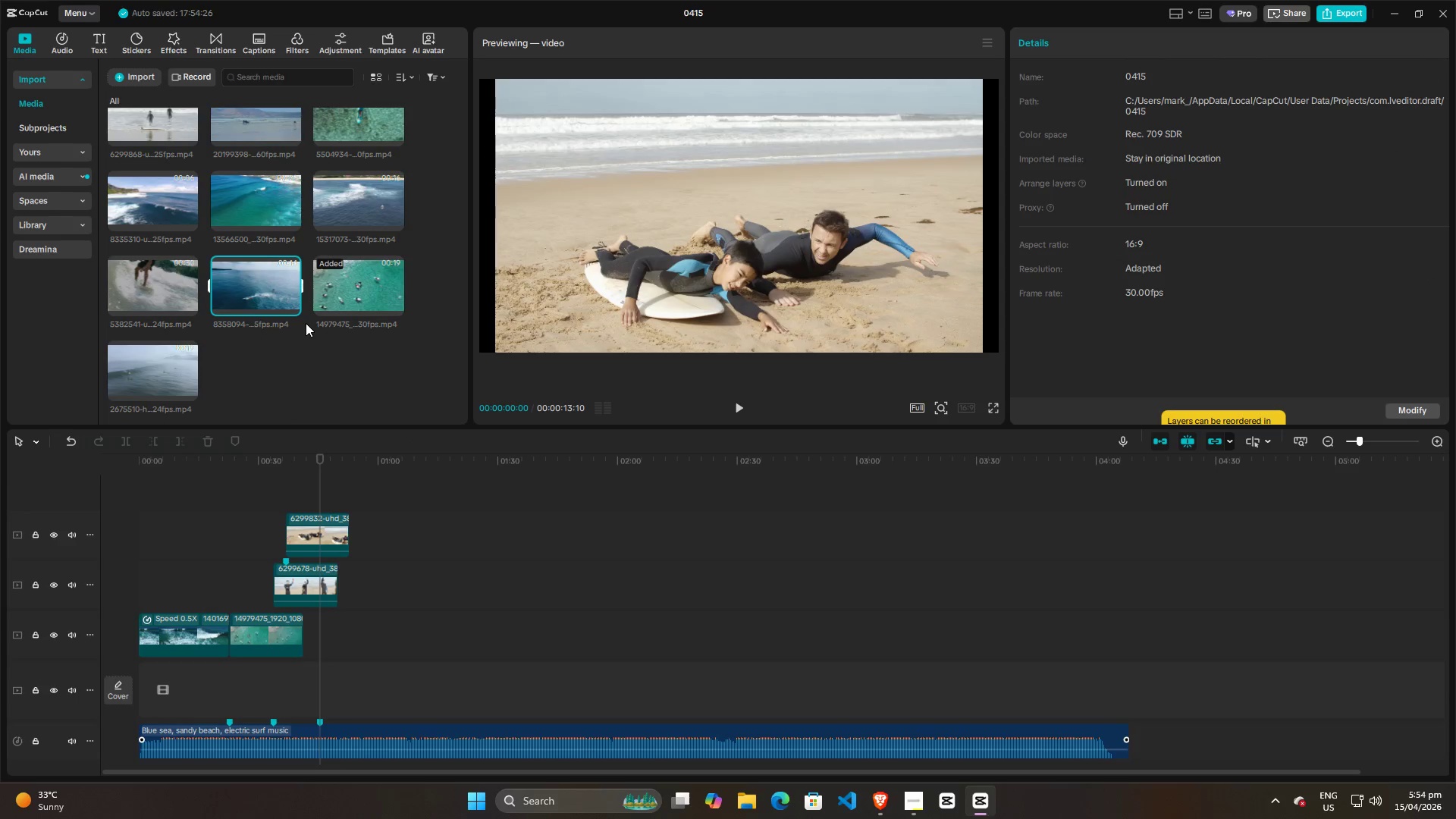 
scroll: coordinate [306, 323], scroll_direction: up, amount: 2.0
 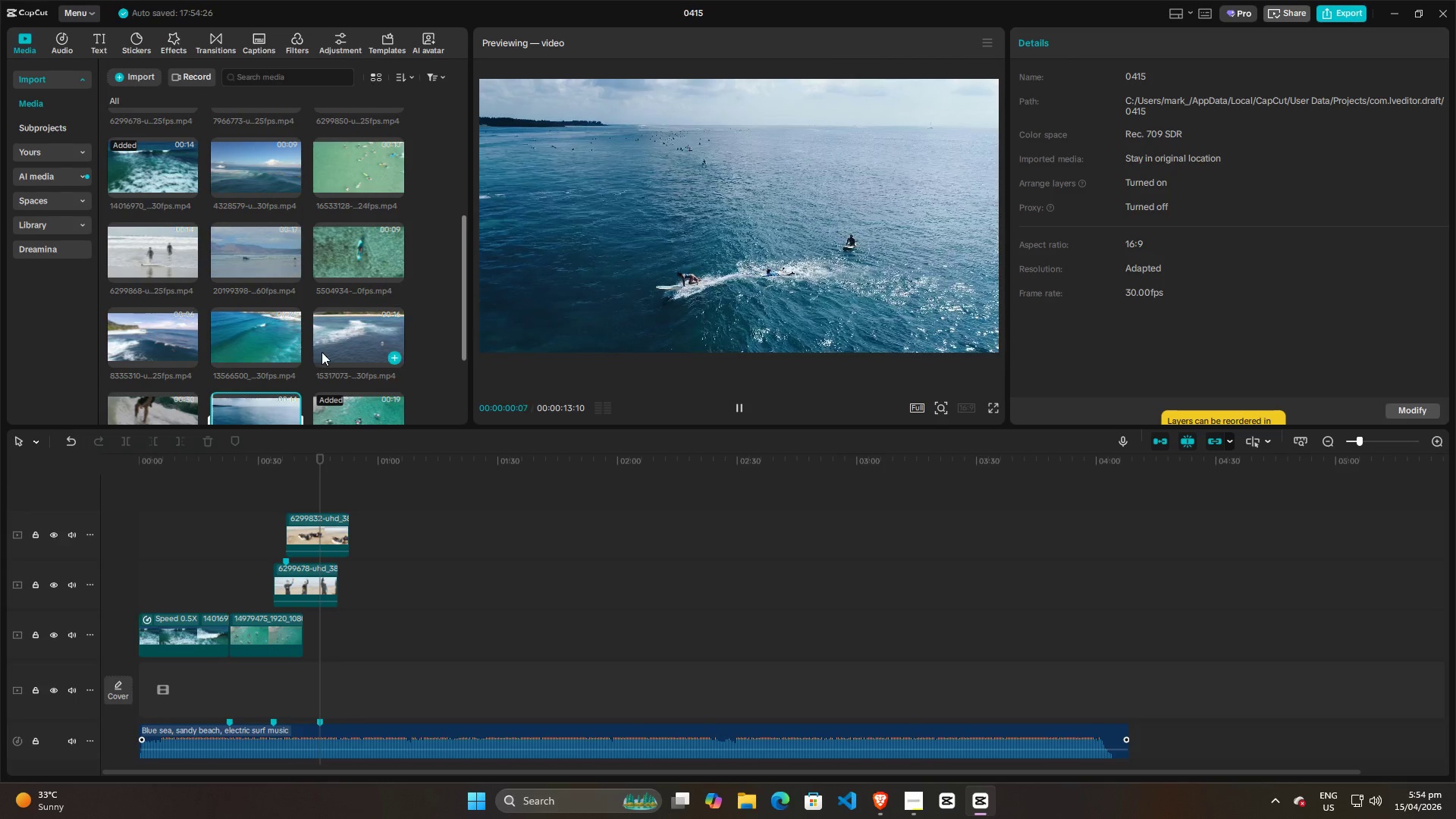 
left_click([358, 340])
 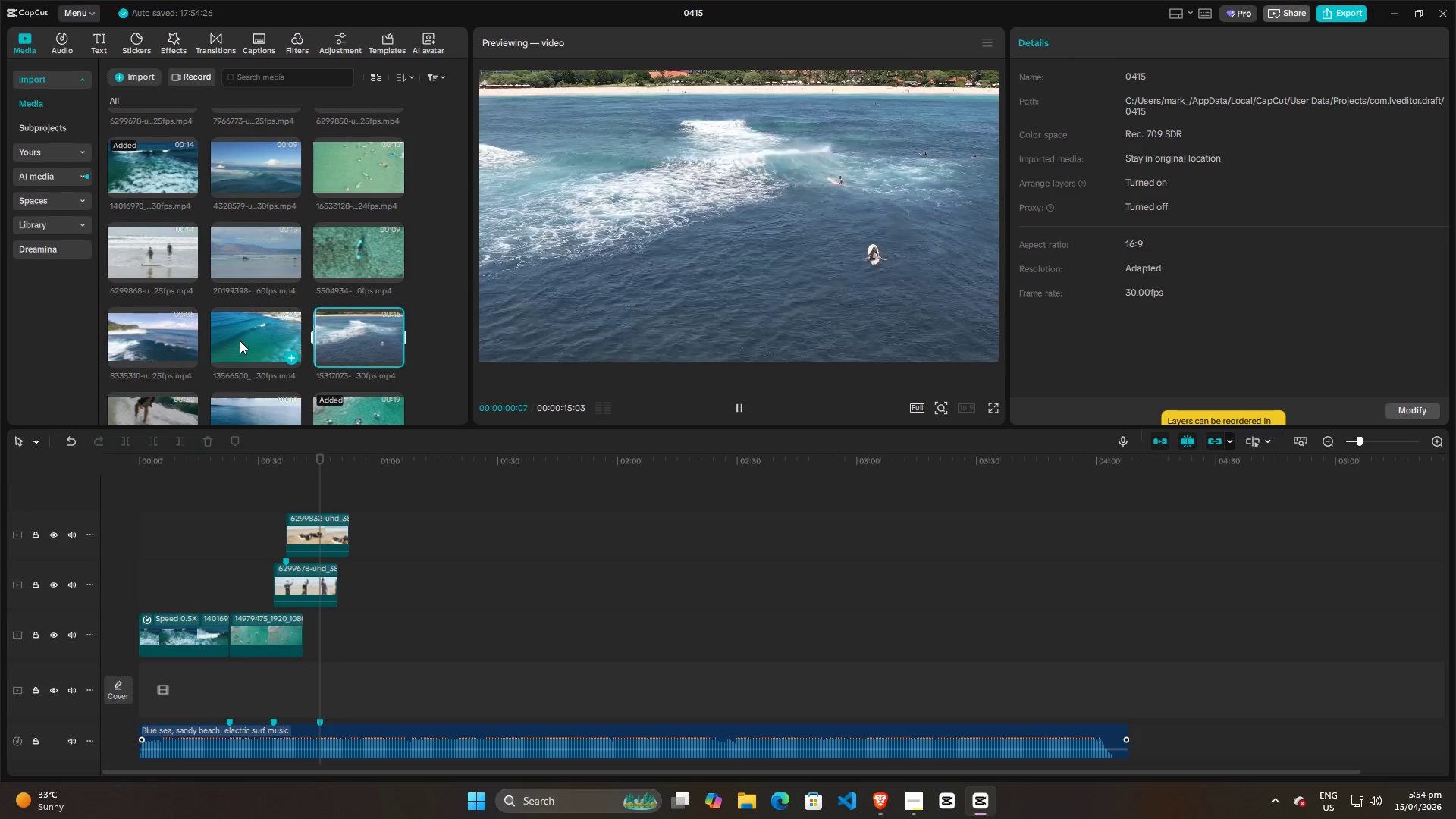 
left_click([240, 340])
 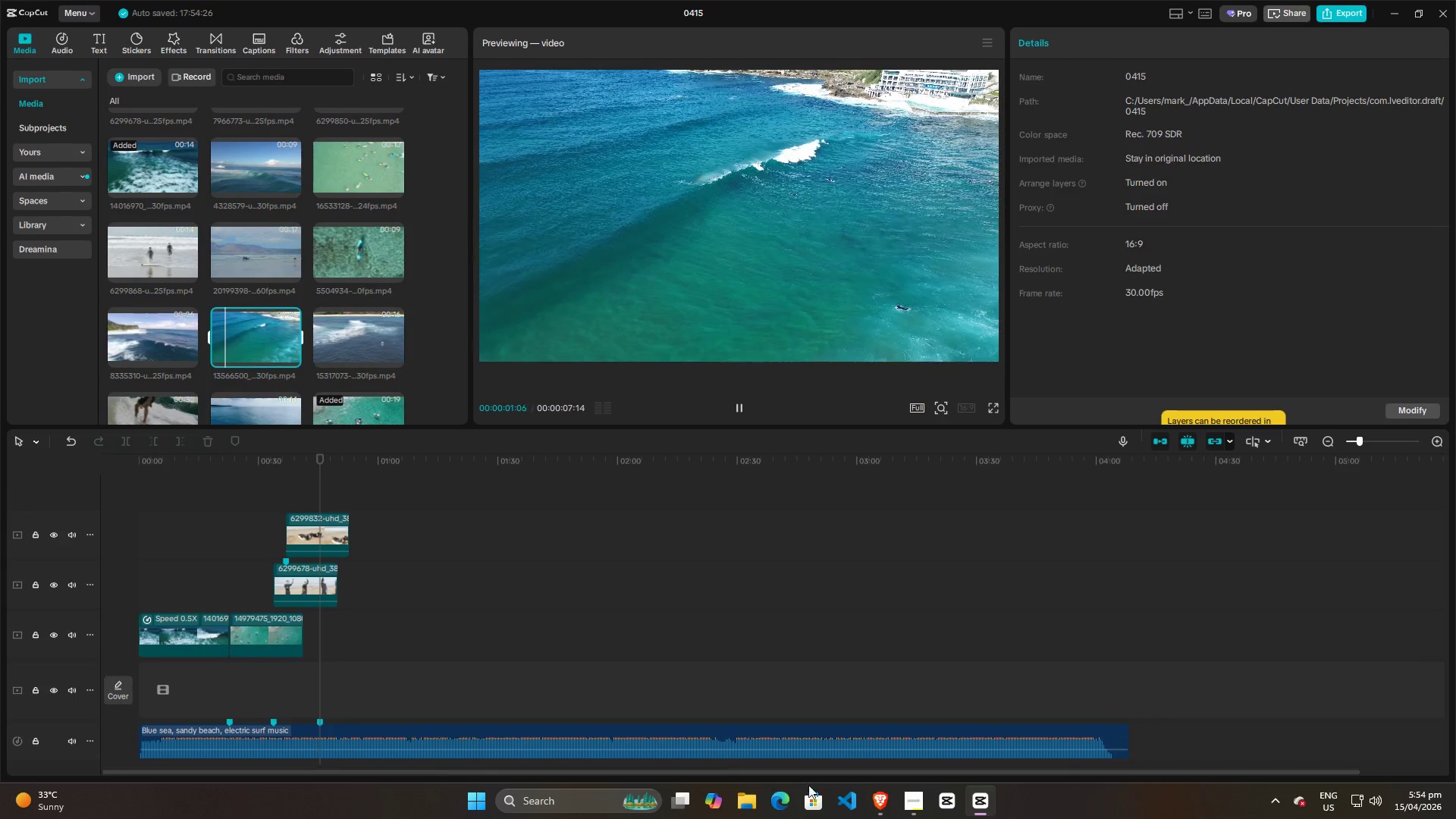 
left_click([874, 794])
 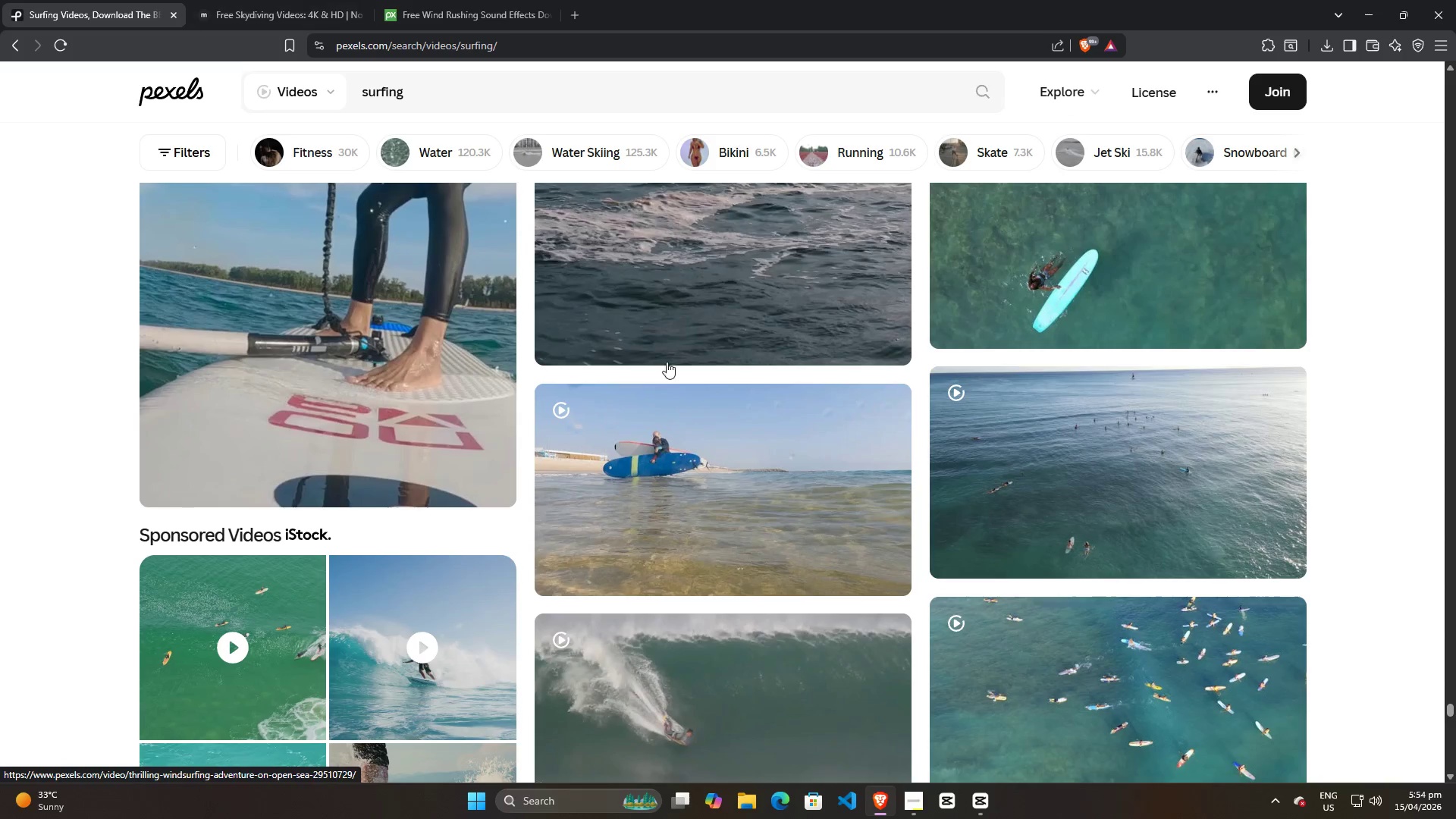 
scroll: coordinate [905, 408], scroll_direction: up, amount: 5.0
 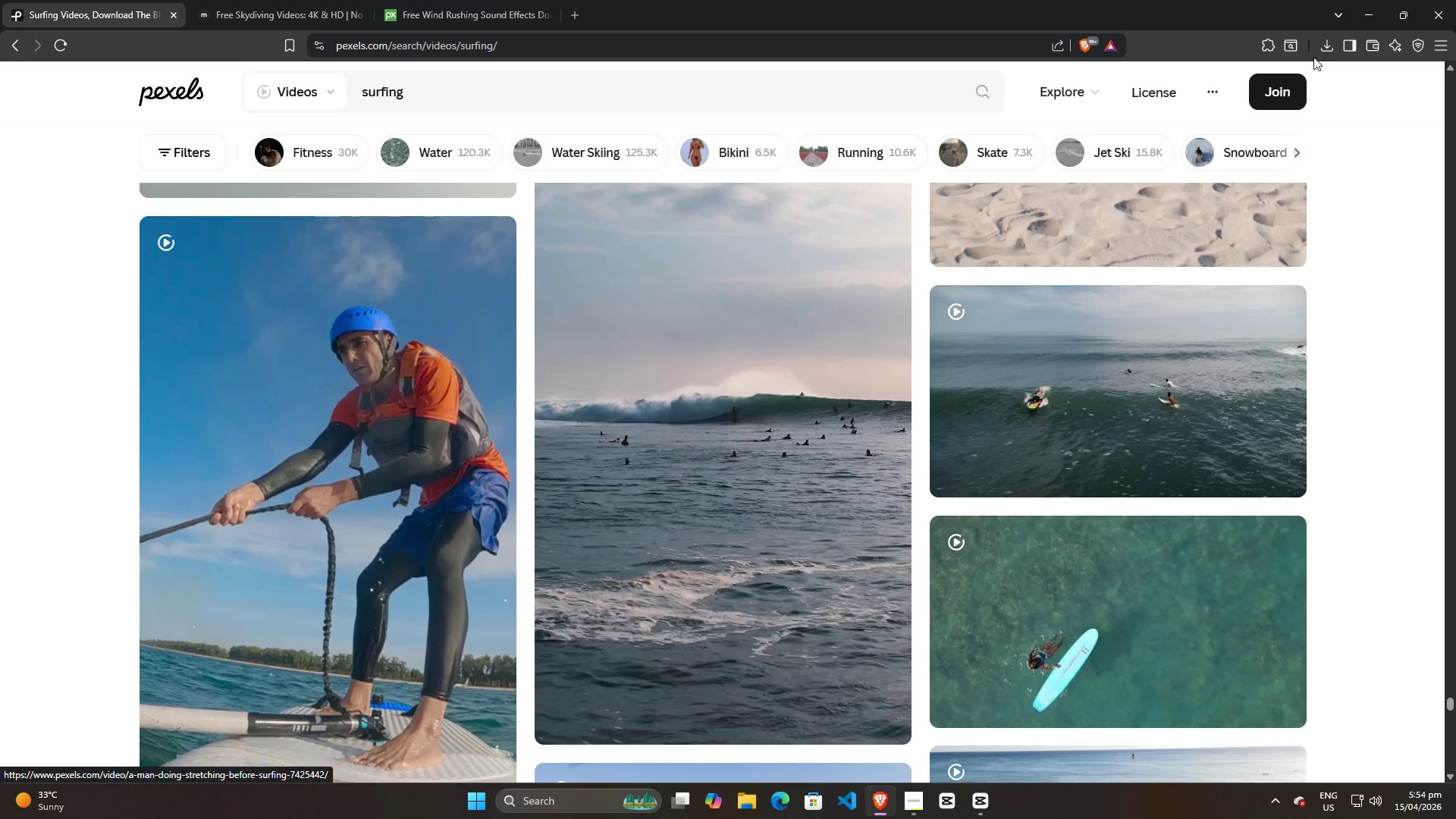 
left_click([1316, 45])
 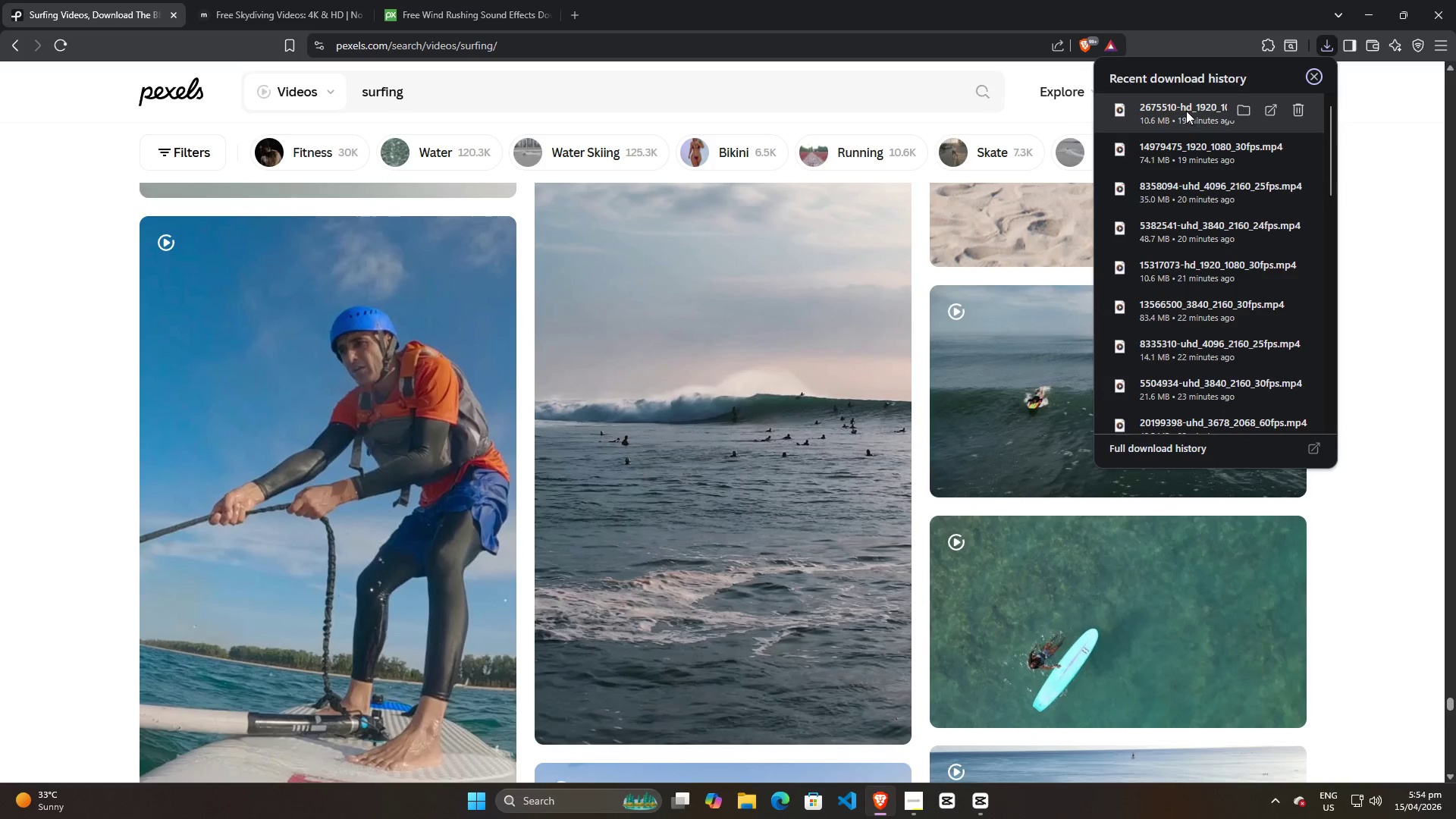 
left_click_drag(start_coordinate=[1185, 111], to_coordinate=[375, 318])
 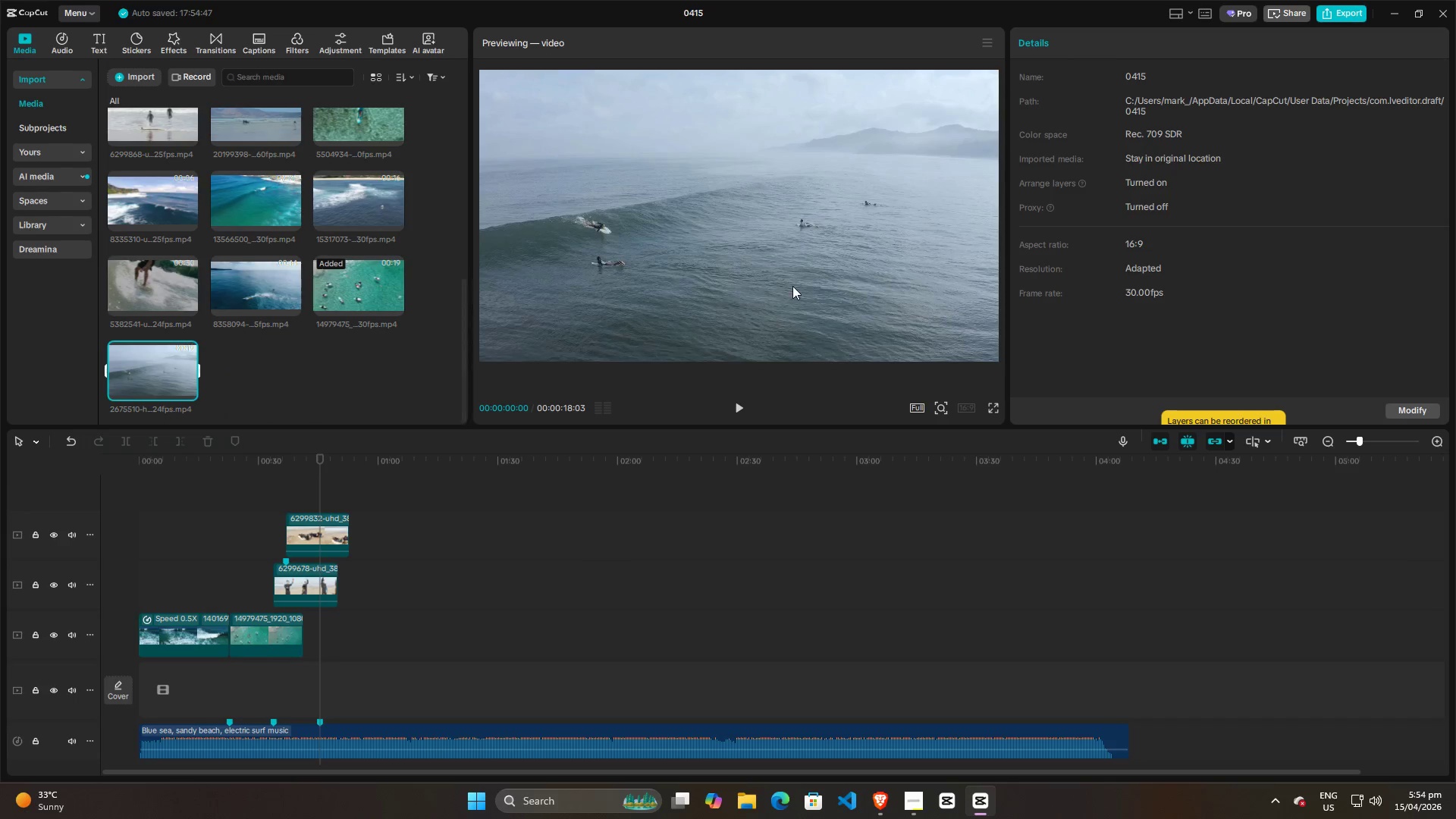 
key(Alt+AltLeft)
 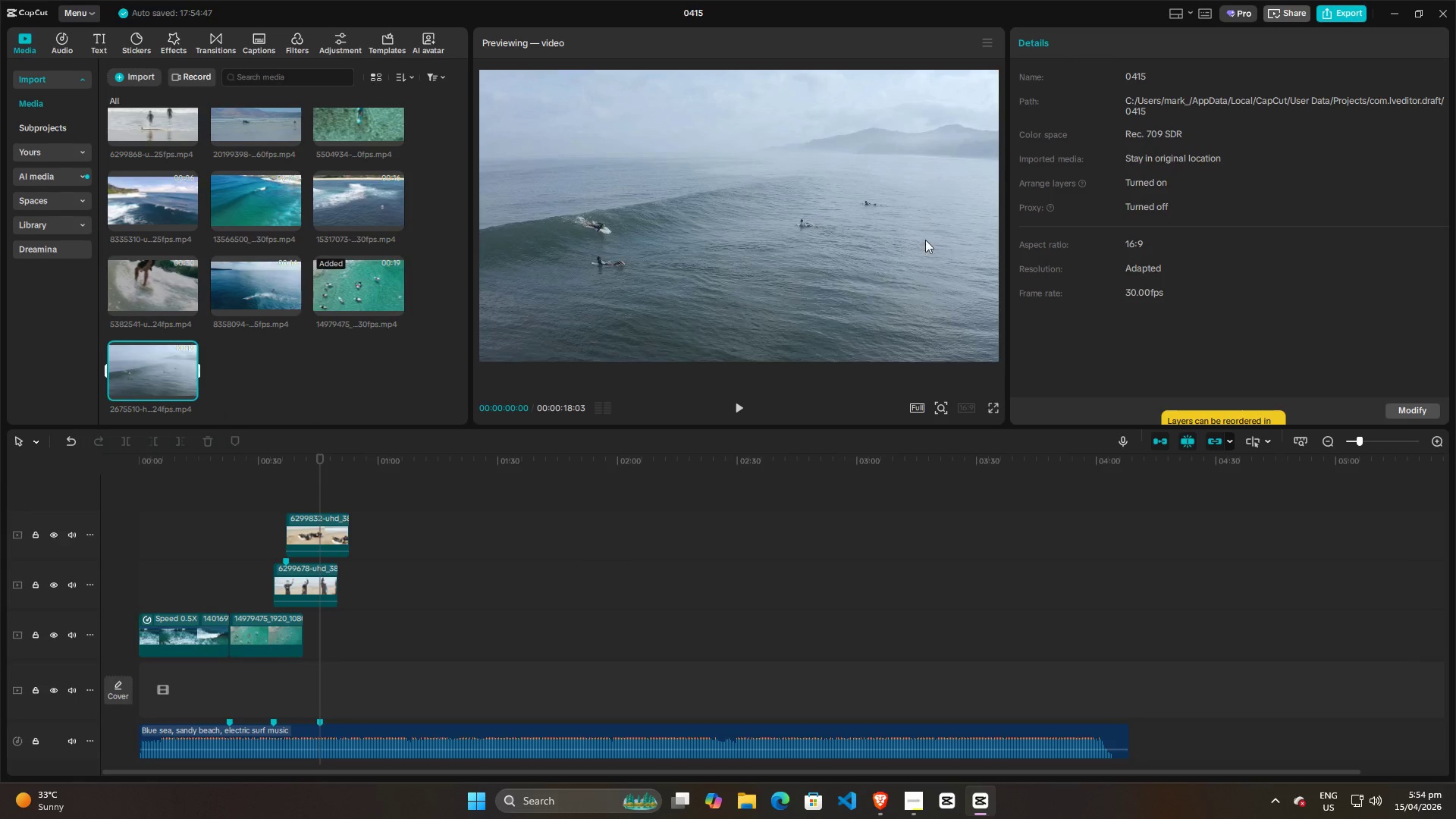 
key(Alt+Tab)
 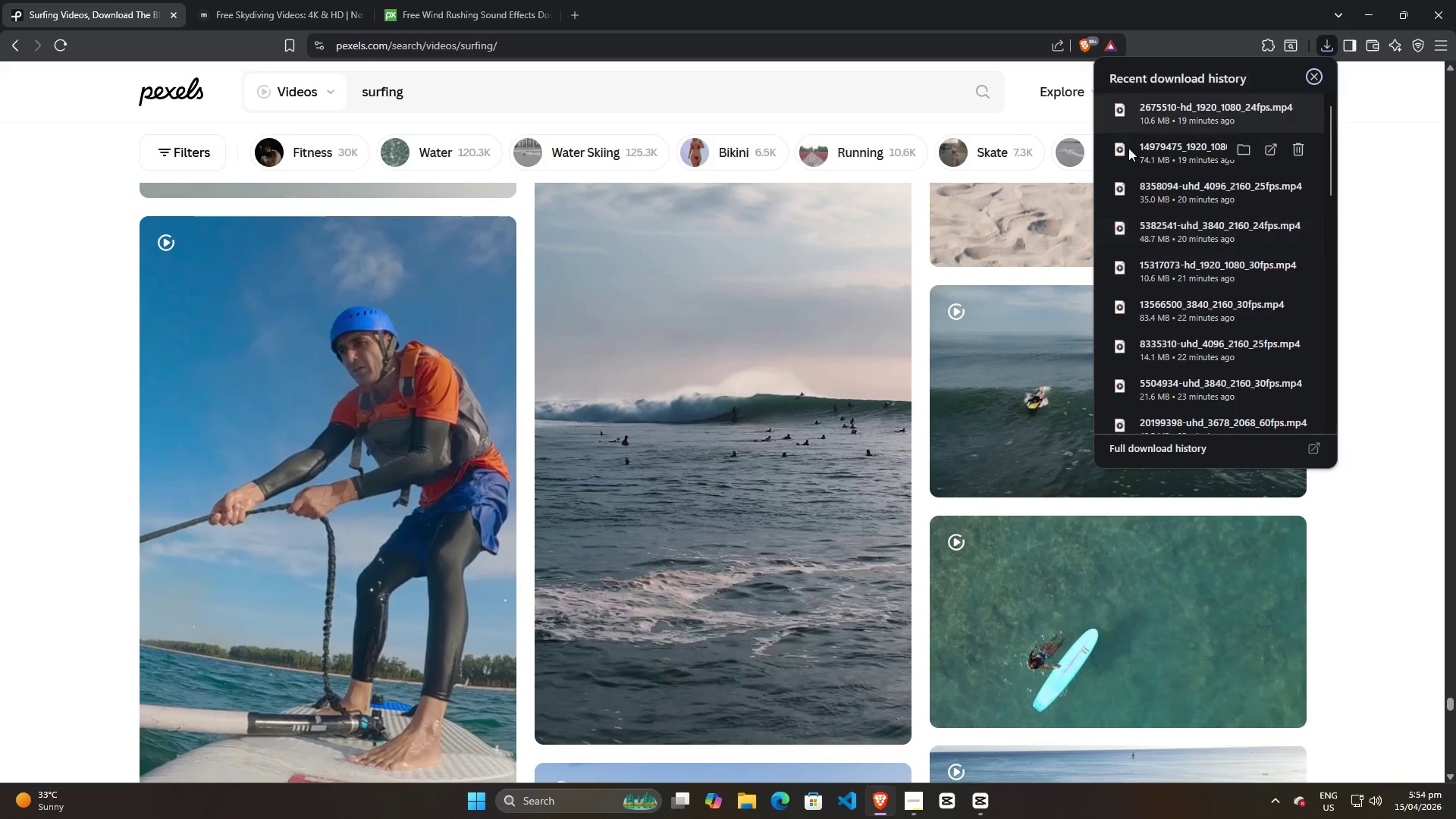 
left_click_drag(start_coordinate=[1155, 149], to_coordinate=[300, 375])
 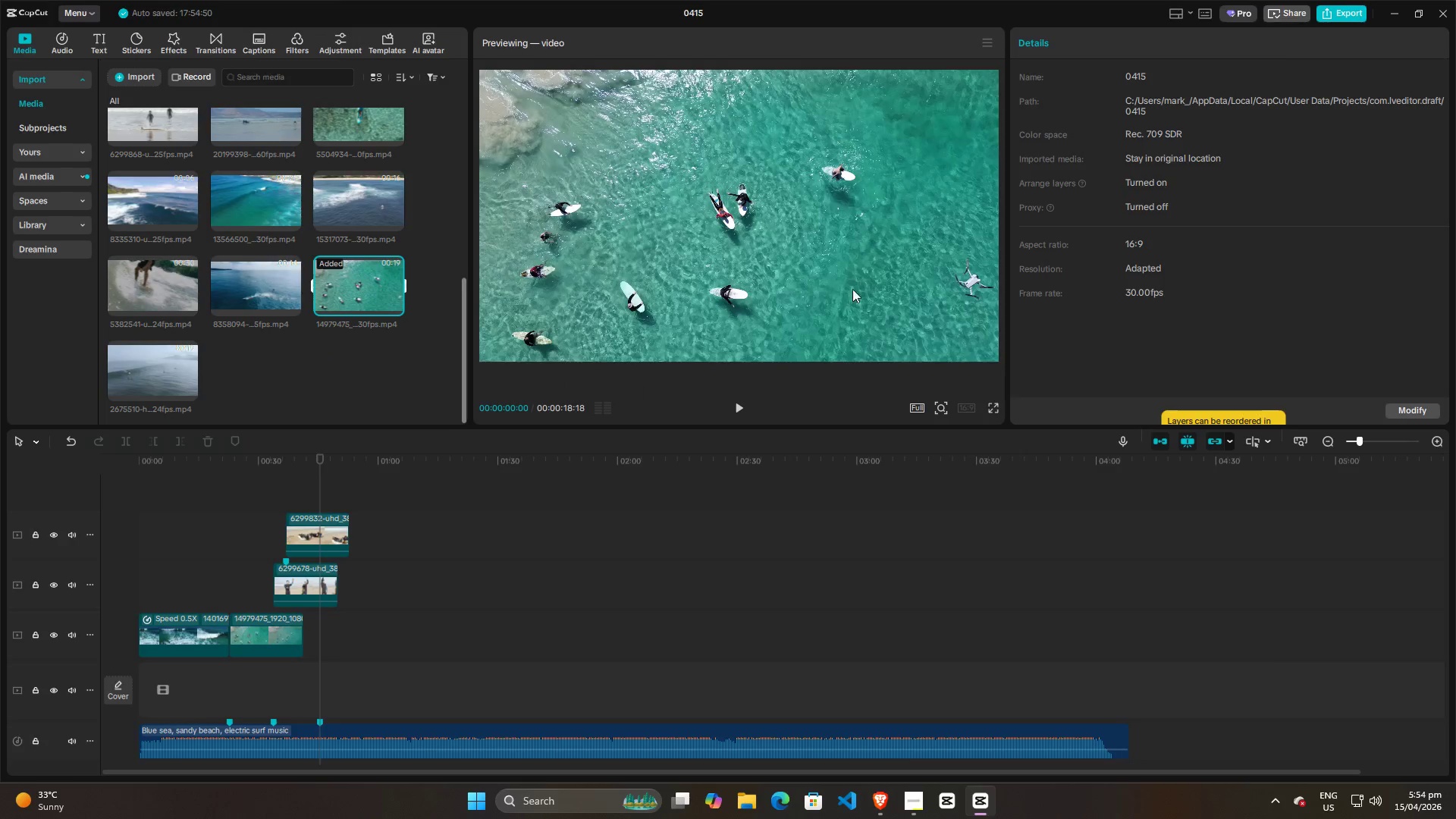 
key(Alt+AltLeft)
 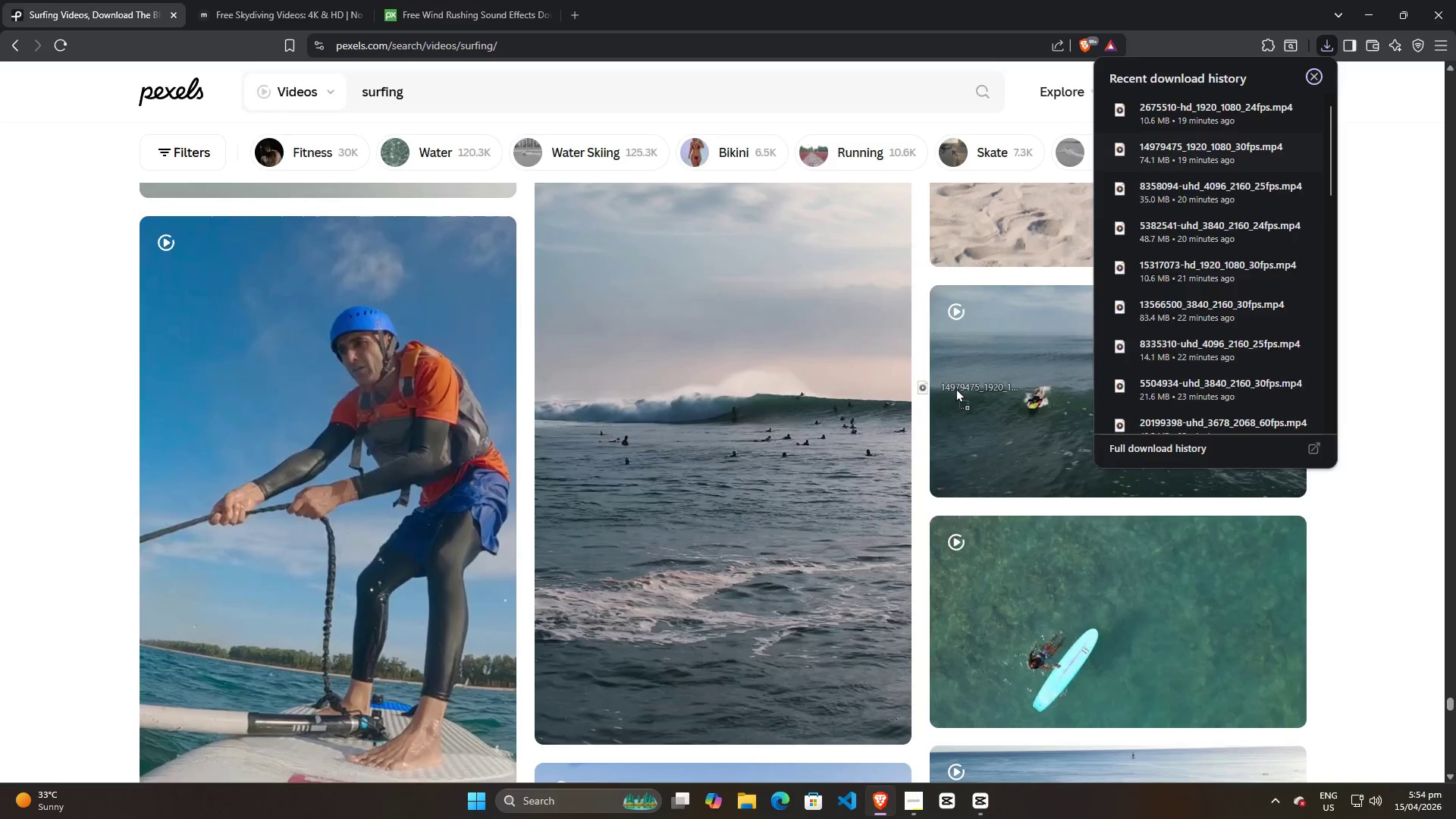 
key(Alt+Tab)
 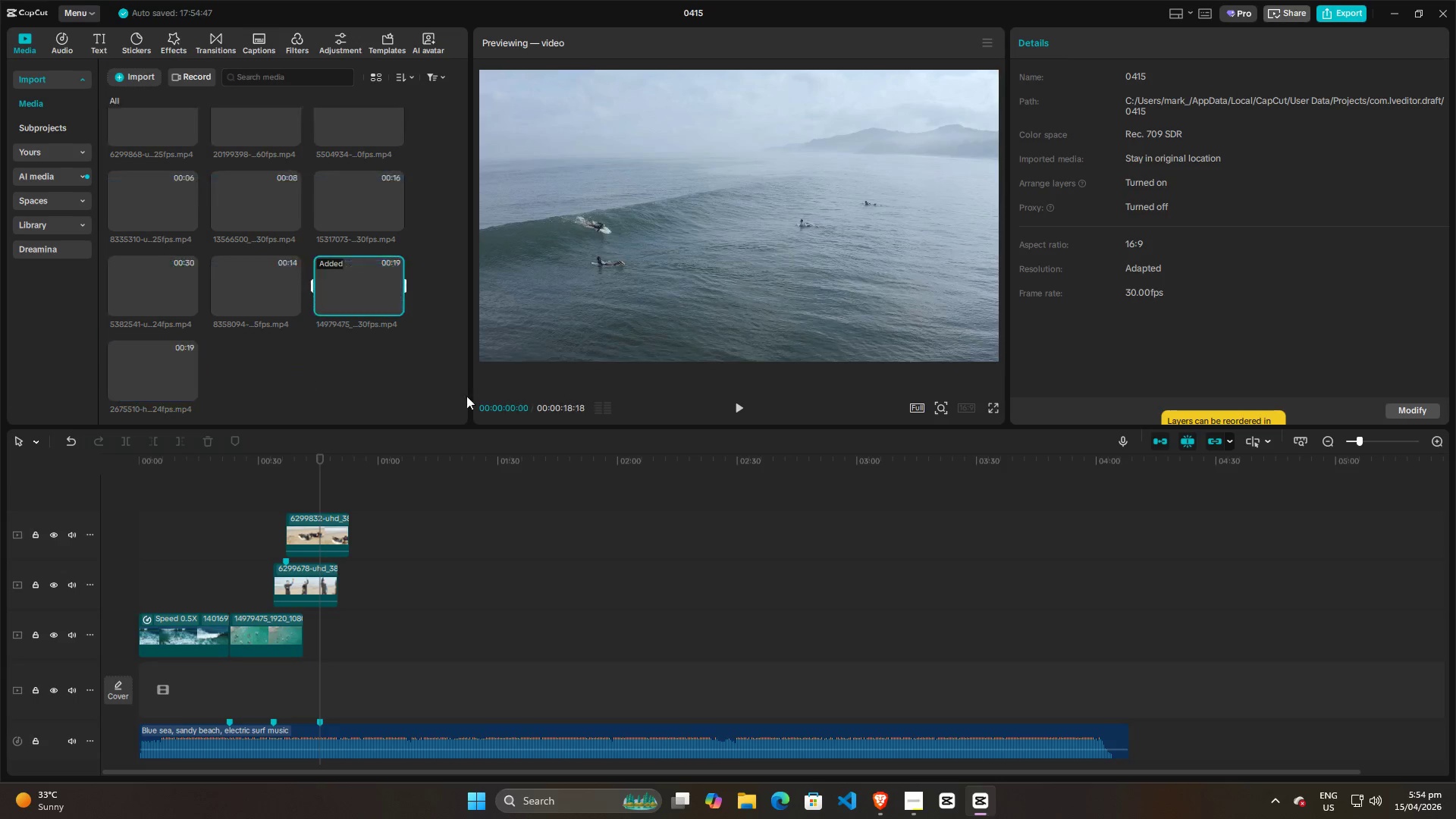 
key(Alt+AltLeft)
 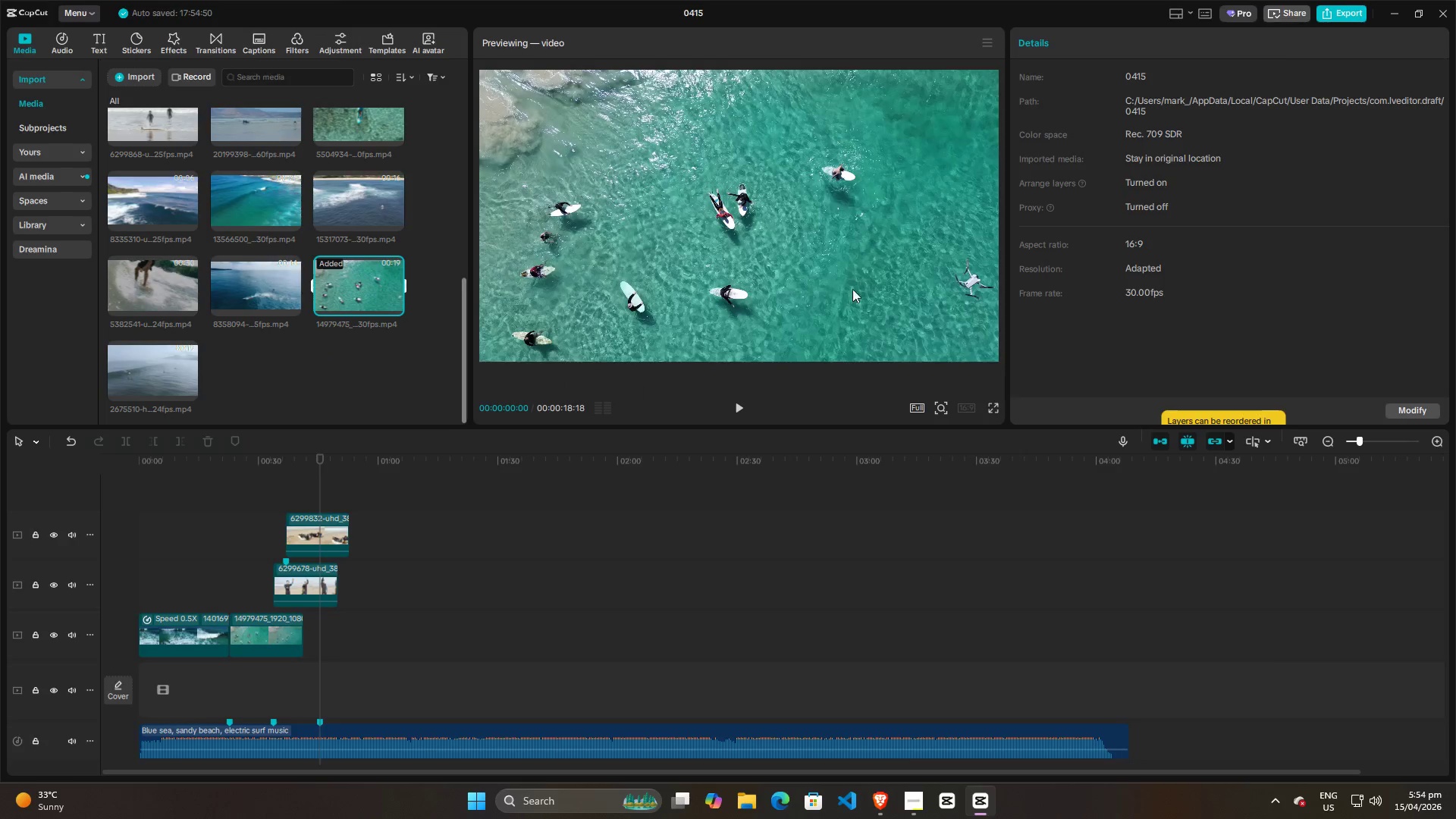 
key(Alt+Tab)
 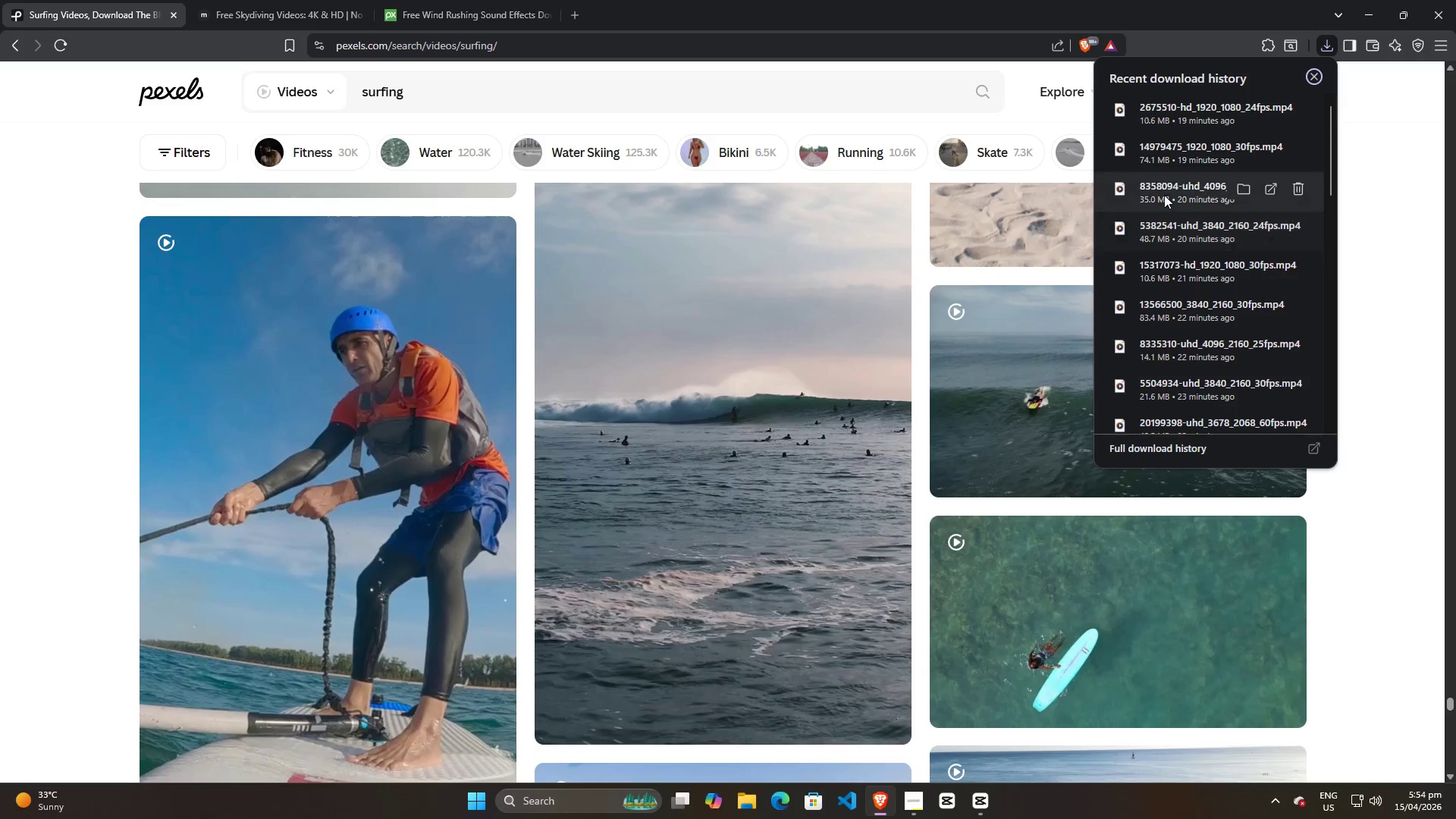 
left_click_drag(start_coordinate=[1166, 190], to_coordinate=[307, 362])
 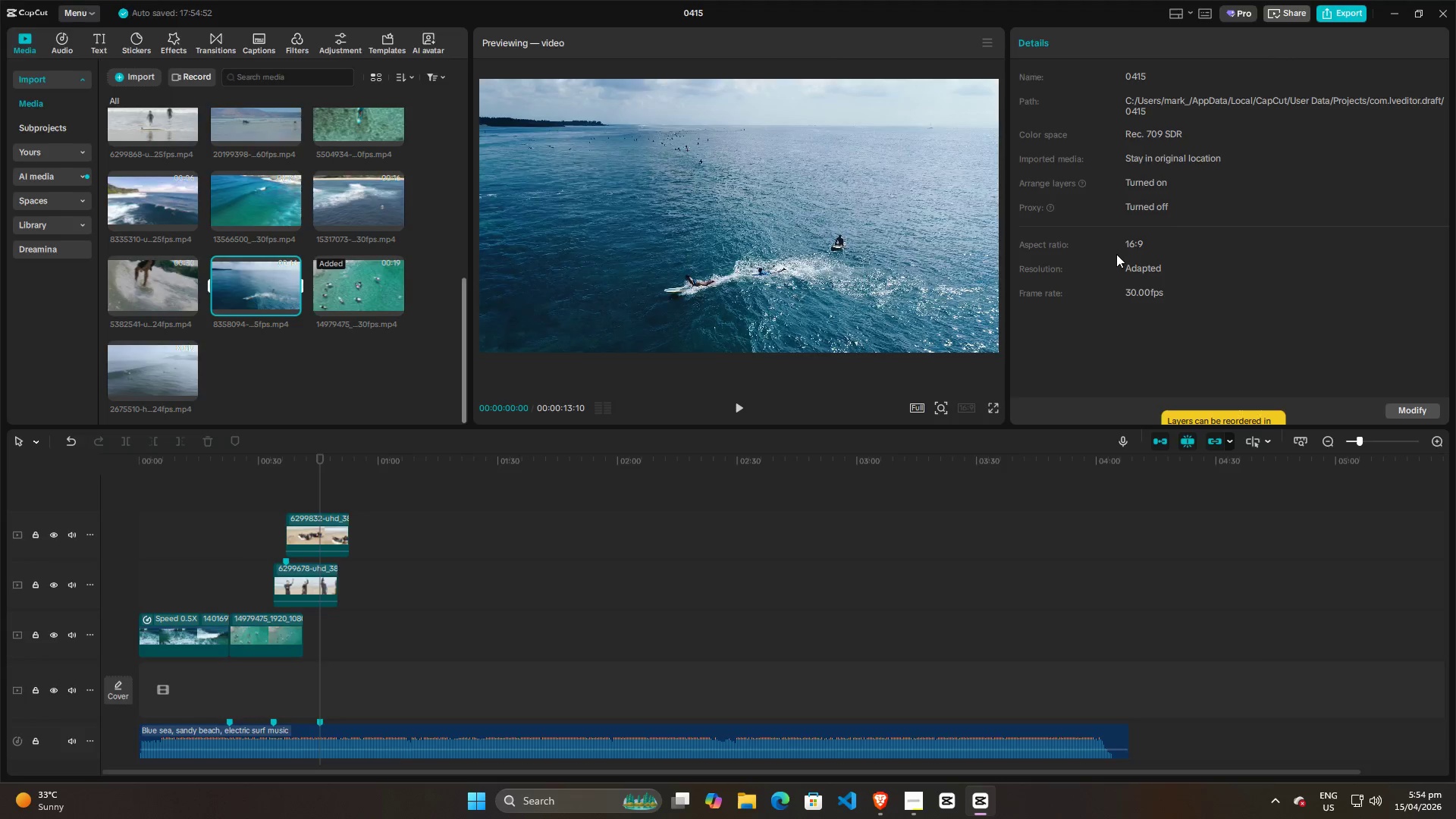 
key(Alt+AltLeft)
 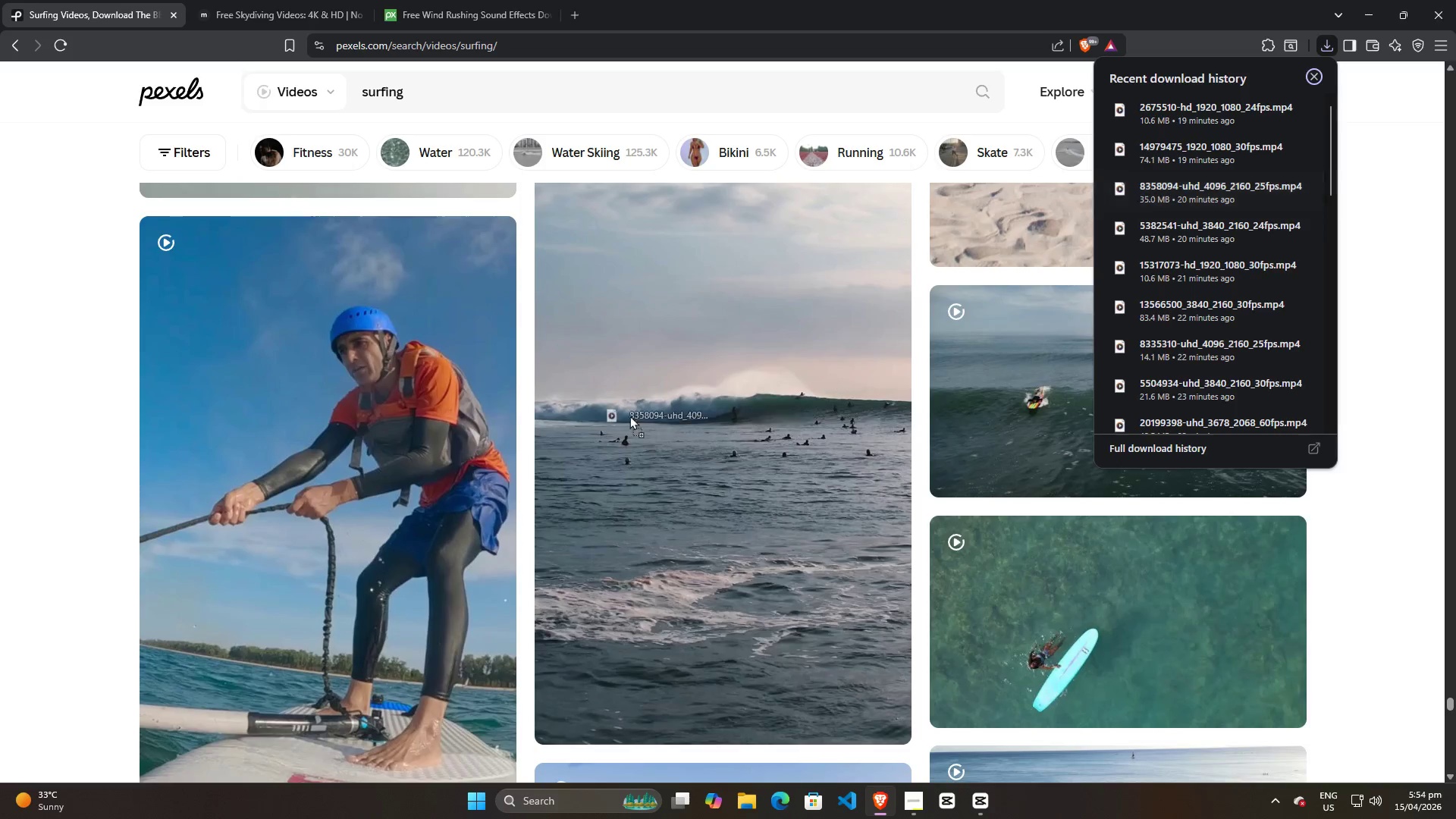 
key(Alt+Tab)
 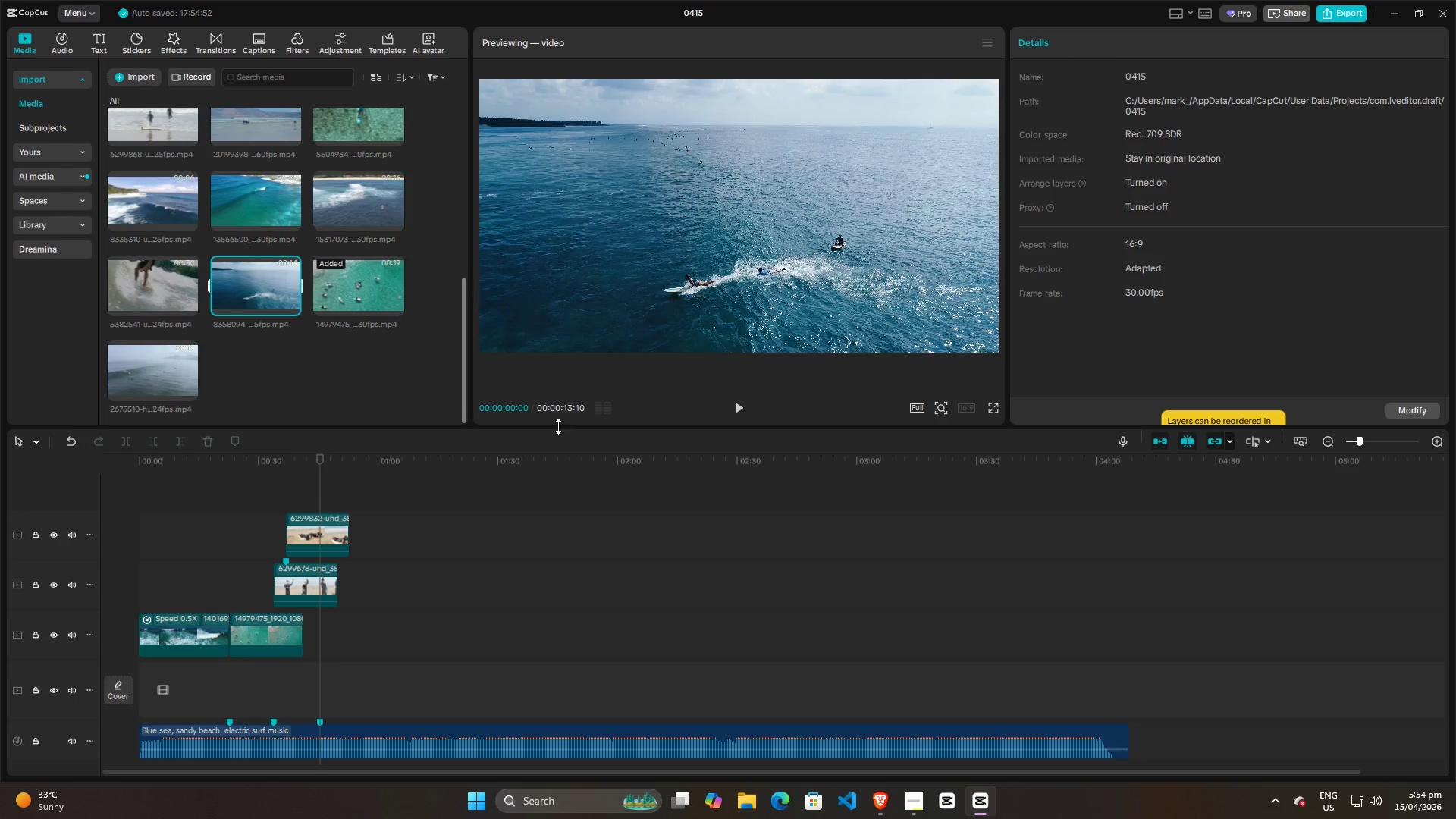 
key(Alt+AltLeft)
 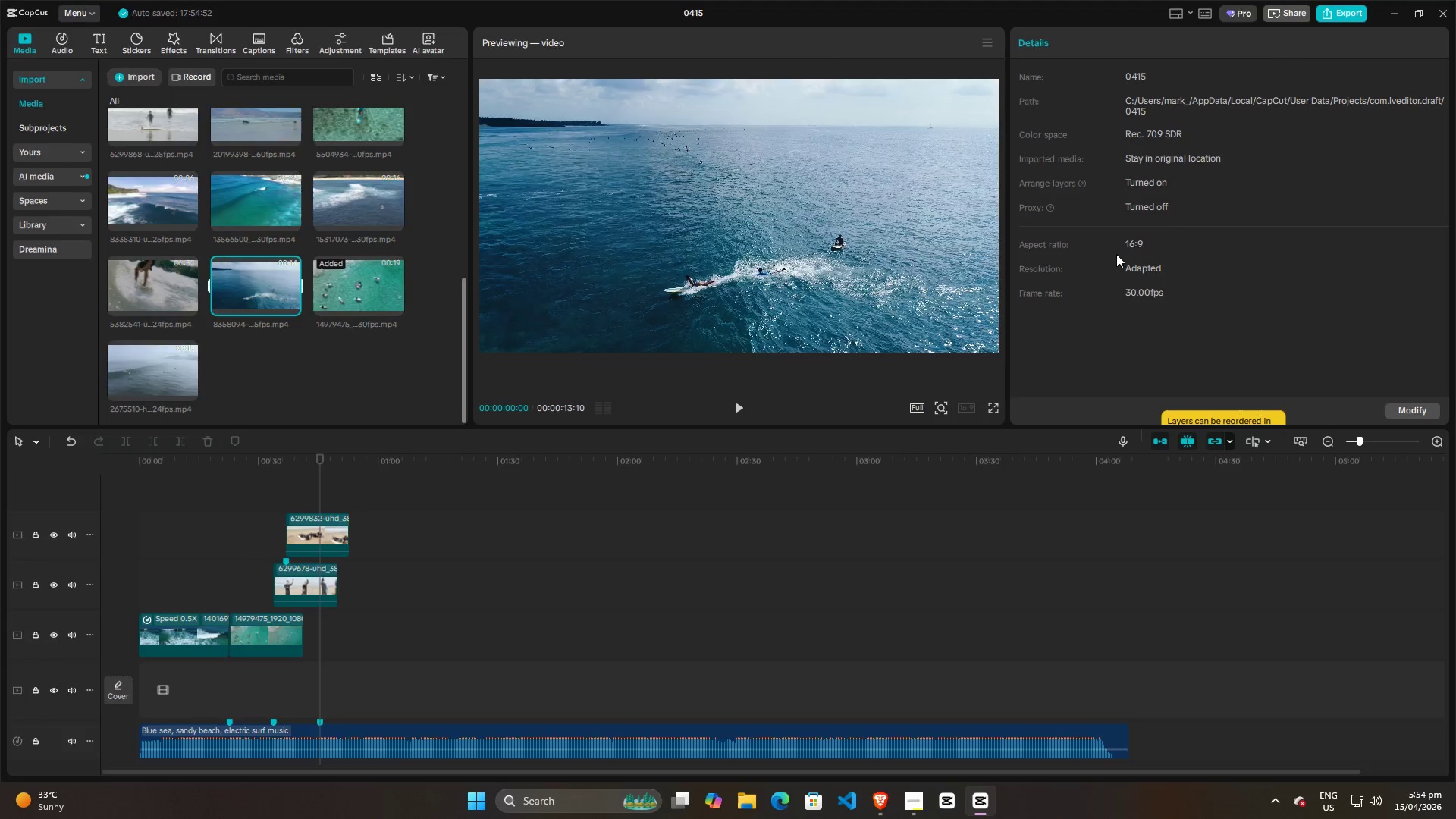 
key(Alt+Tab)
 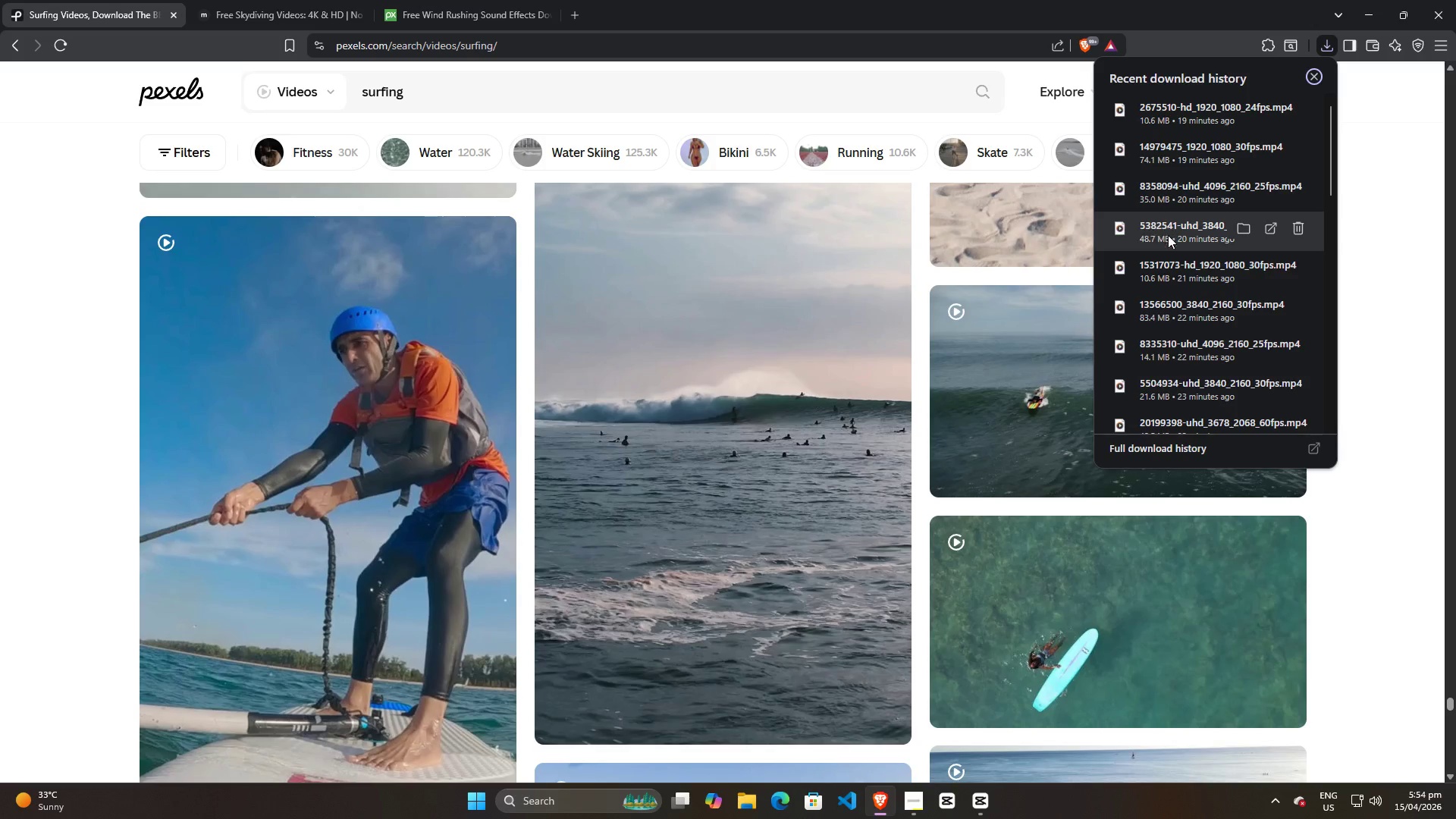 
left_click_drag(start_coordinate=[1169, 237], to_coordinate=[342, 375])
 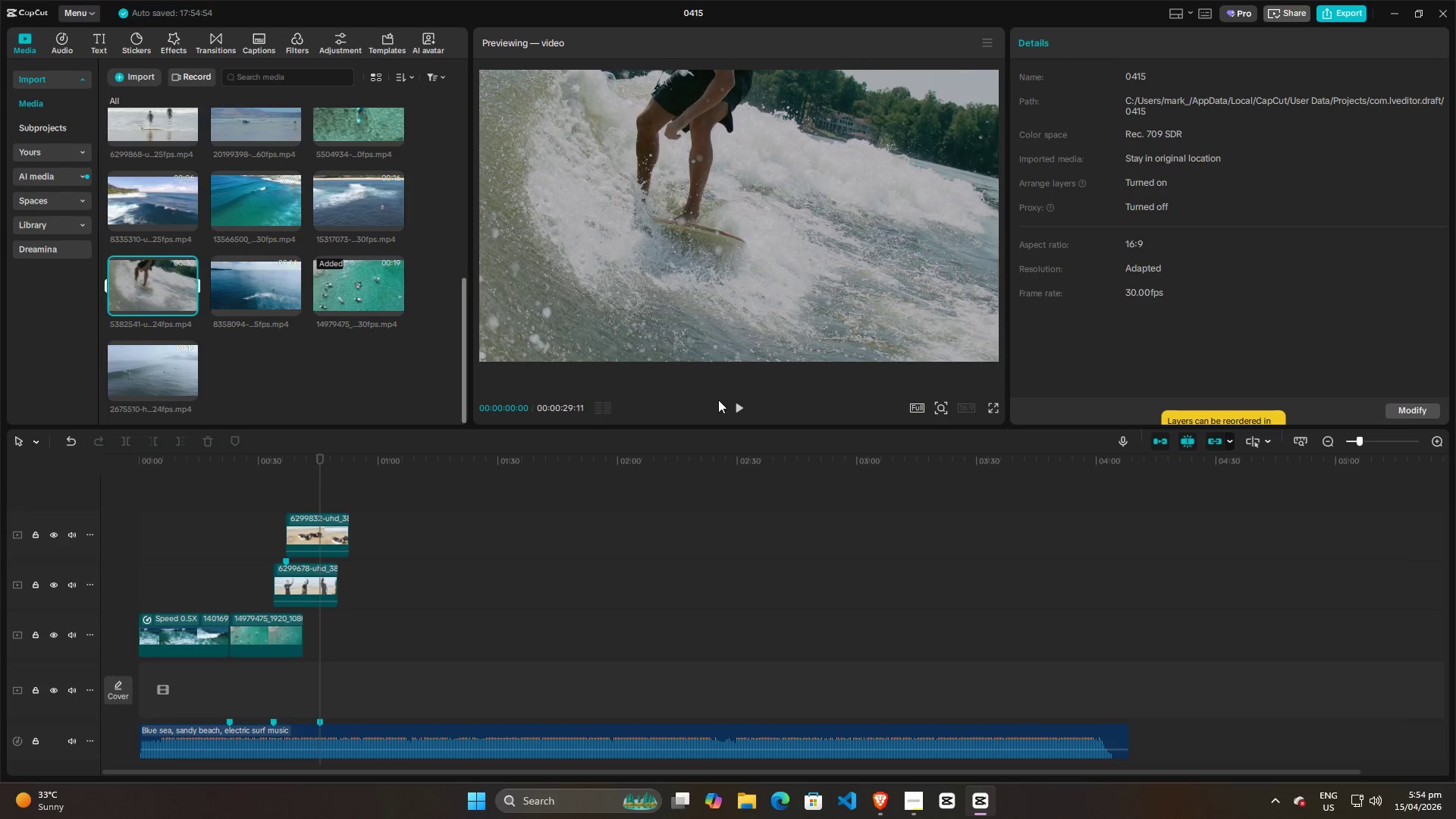 
key(Alt+AltLeft)
 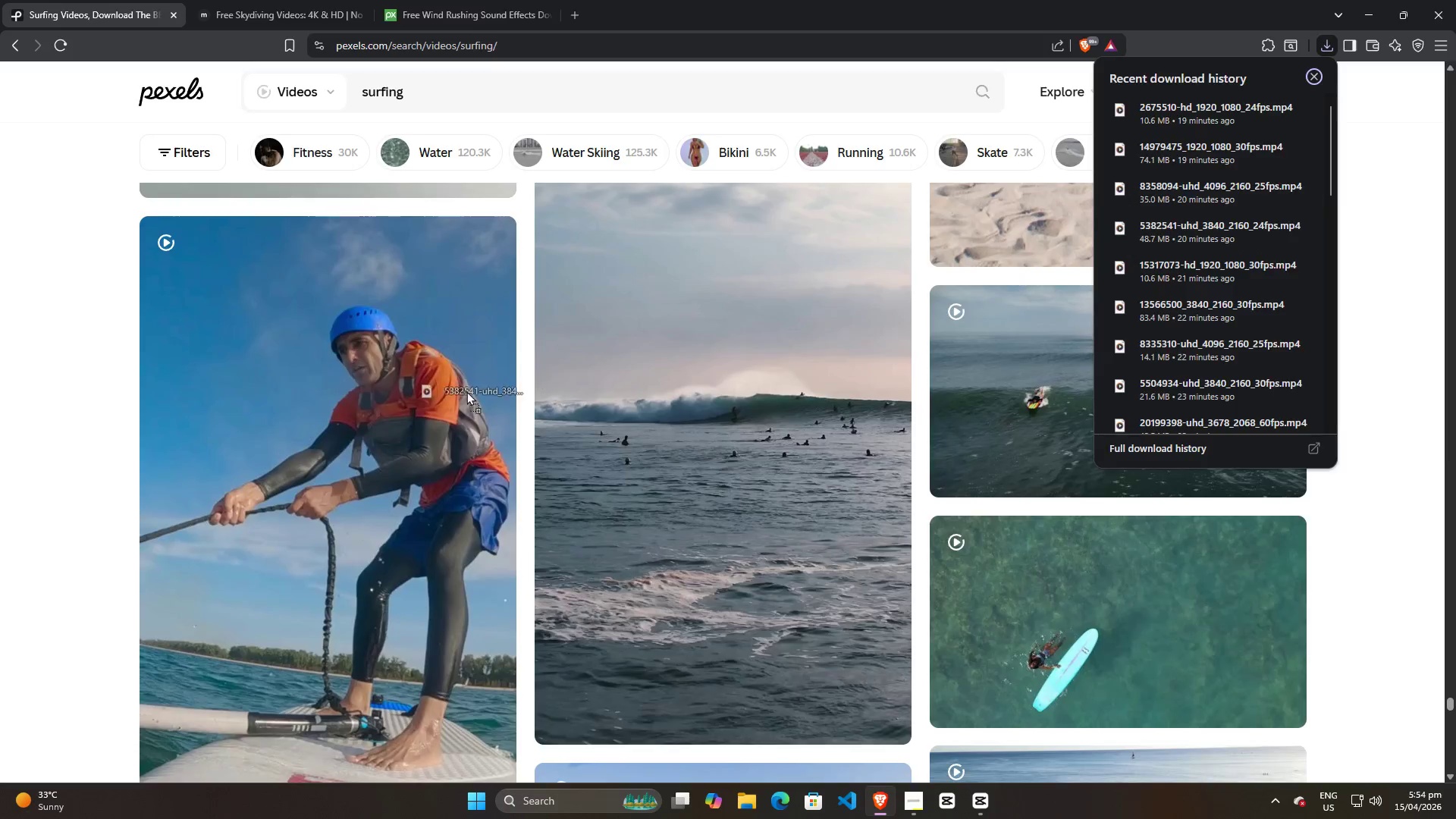 
key(Alt+Tab)
 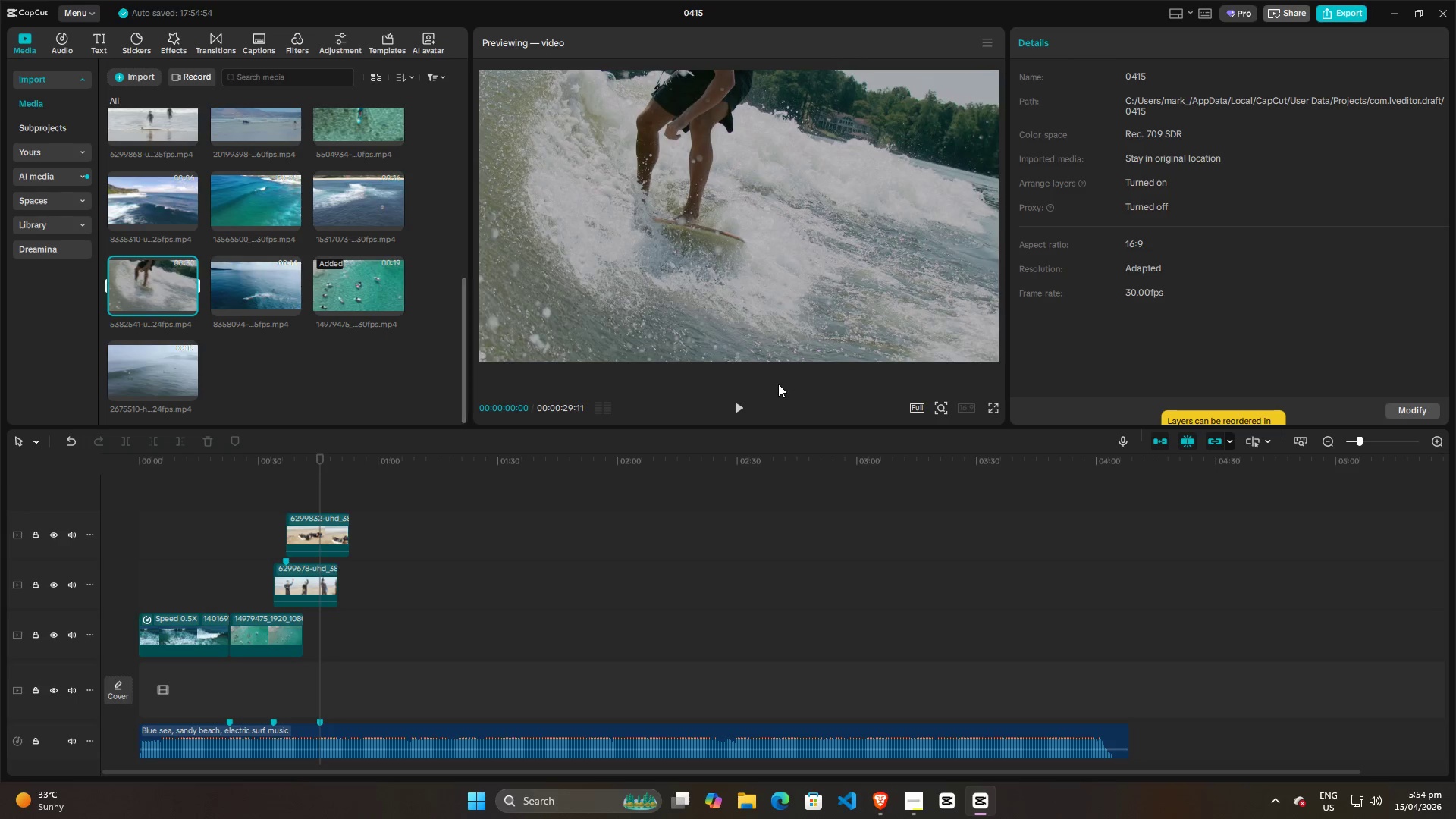 
key(Alt+AltLeft)
 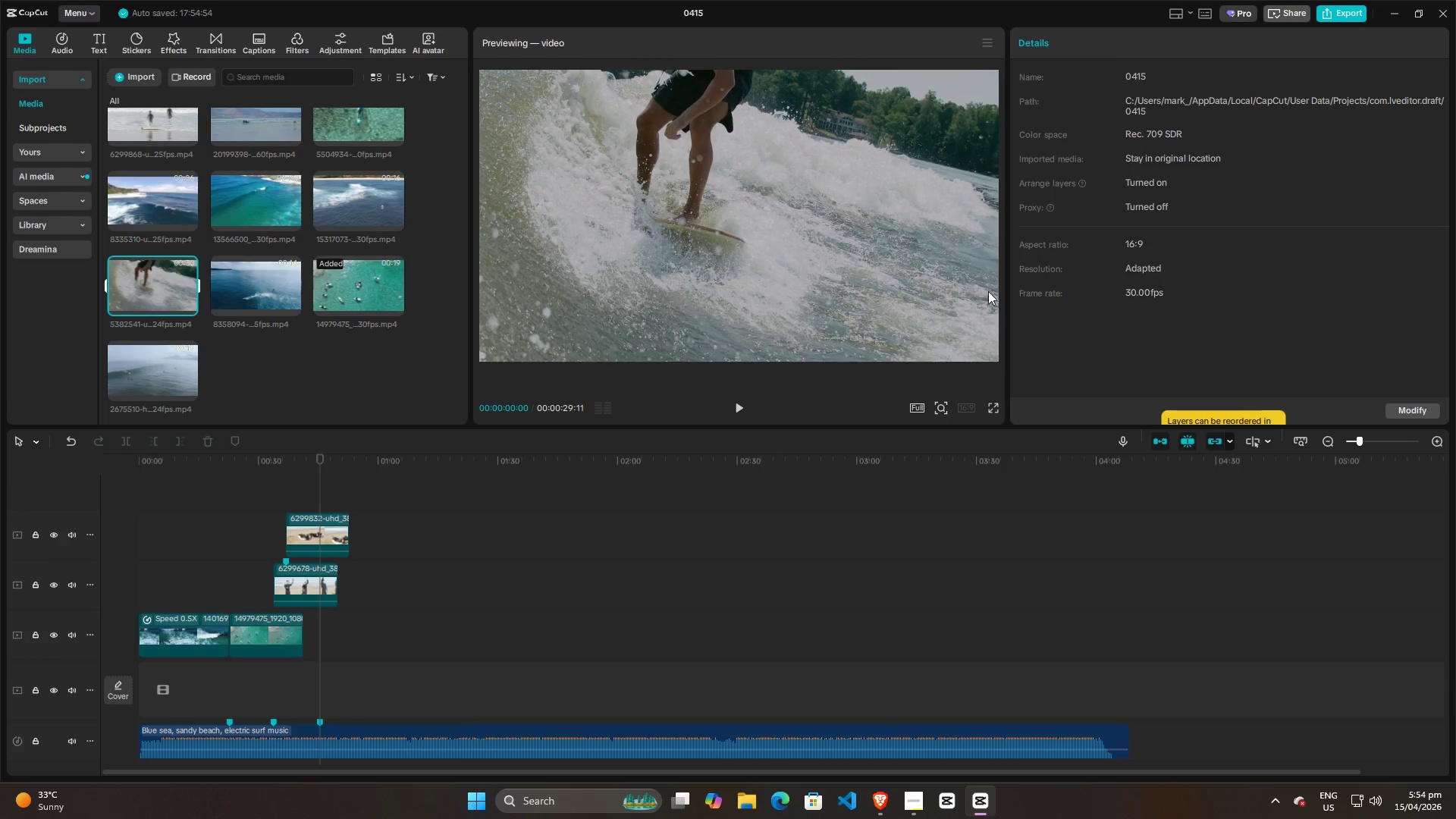 
key(Alt+Tab)
 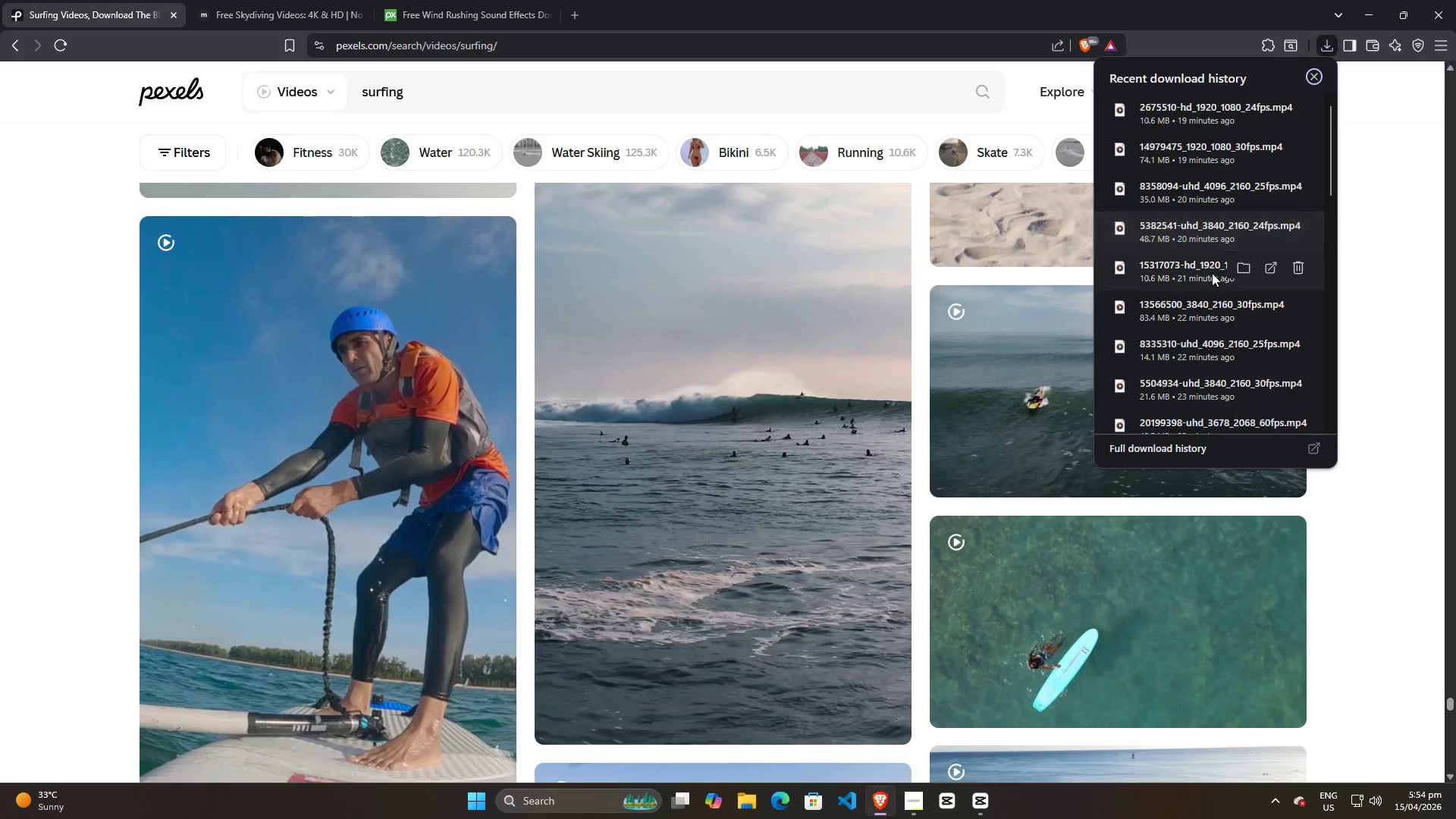 
left_click_drag(start_coordinate=[1193, 276], to_coordinate=[340, 377])
 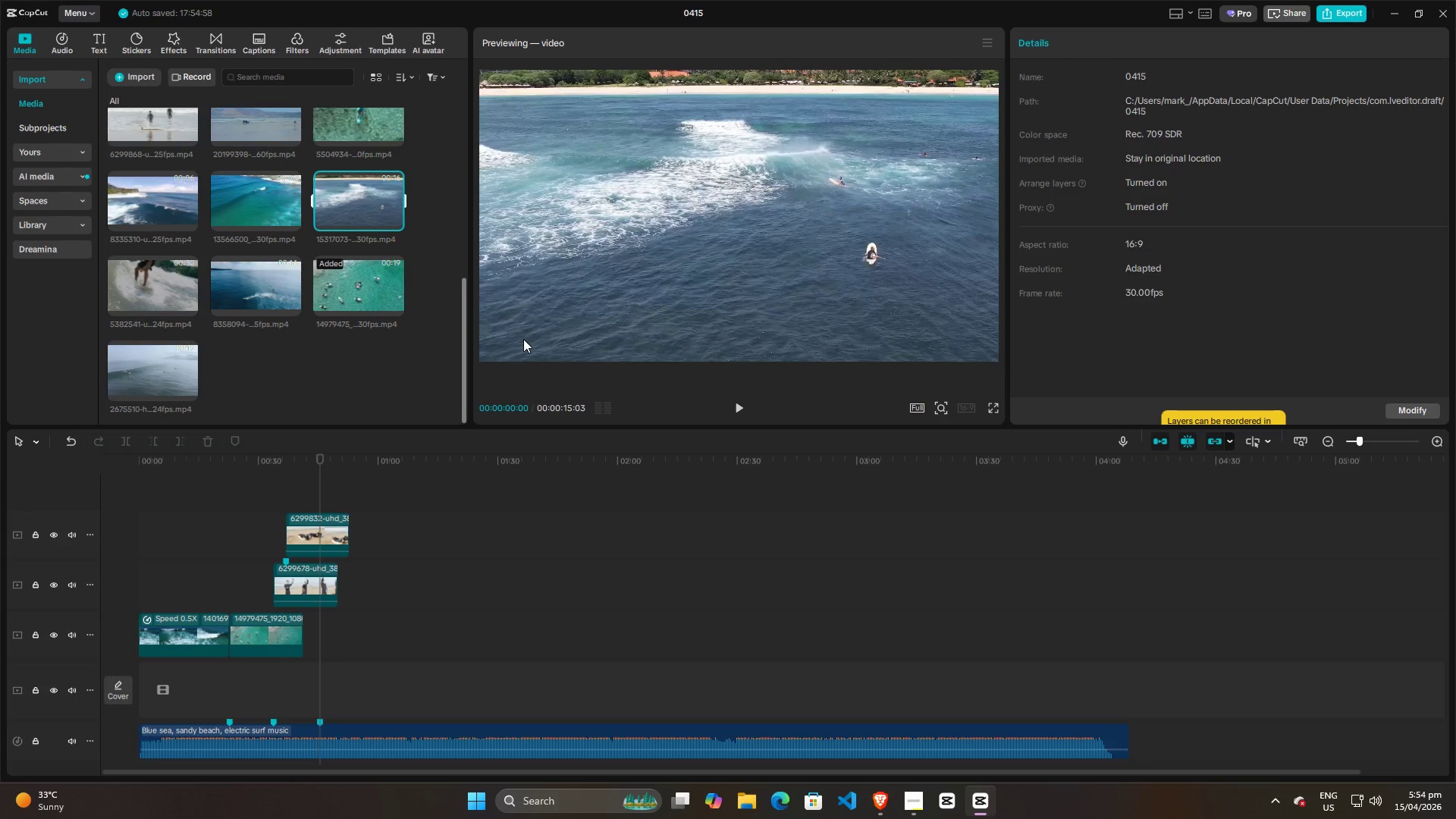 
key(Space)
 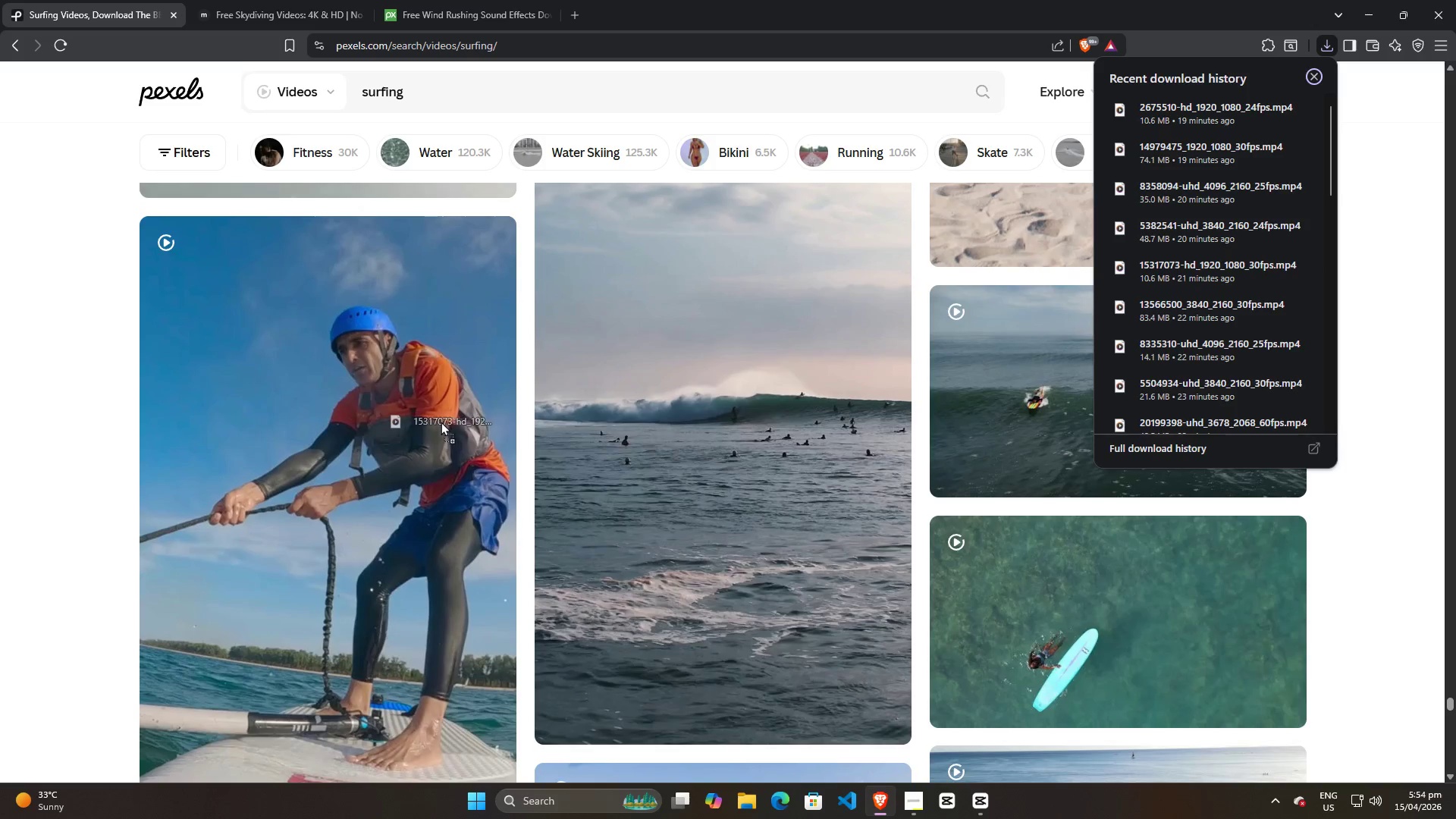 
key(Alt+AltLeft)
 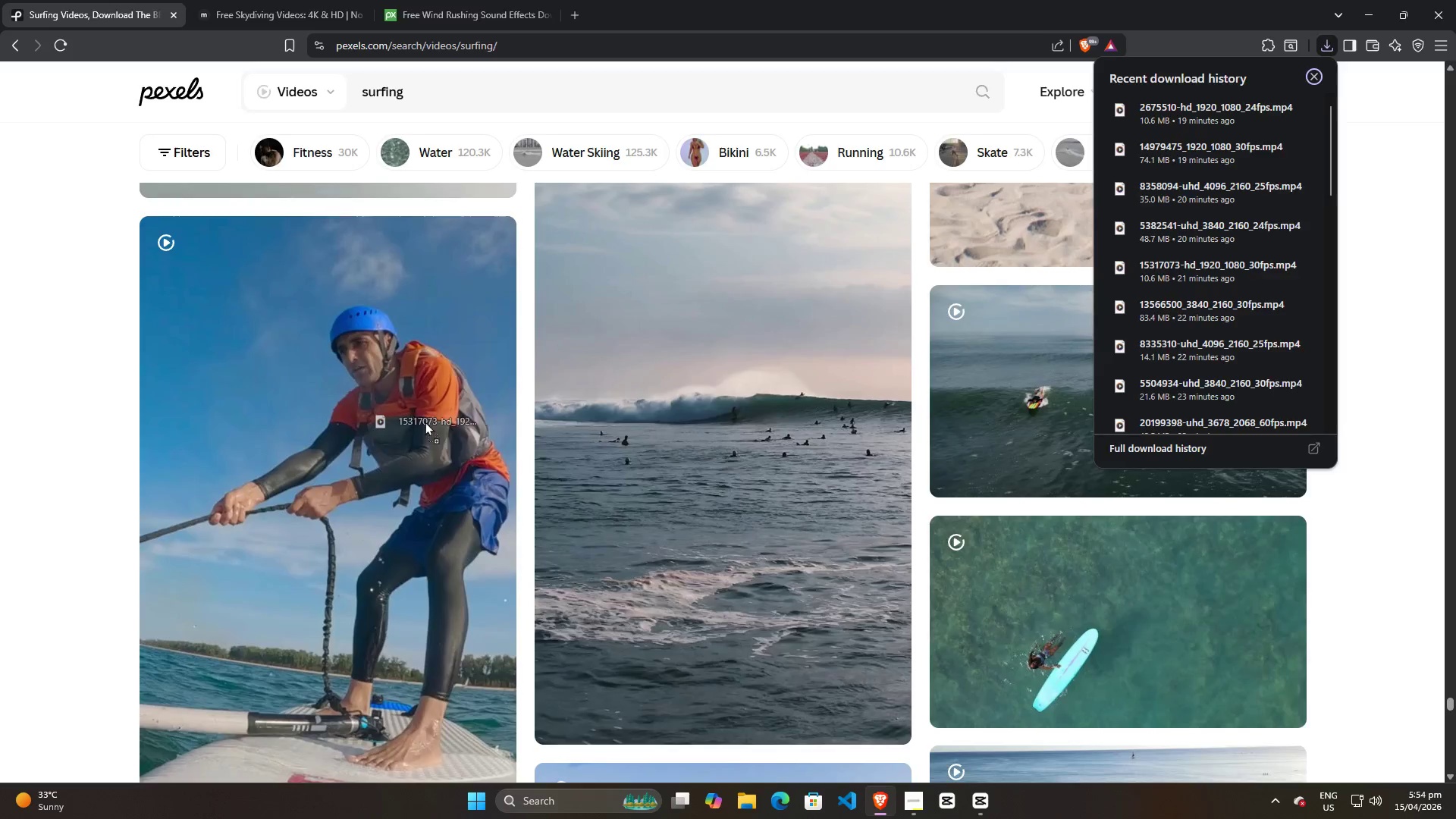 
key(Alt+Tab)
 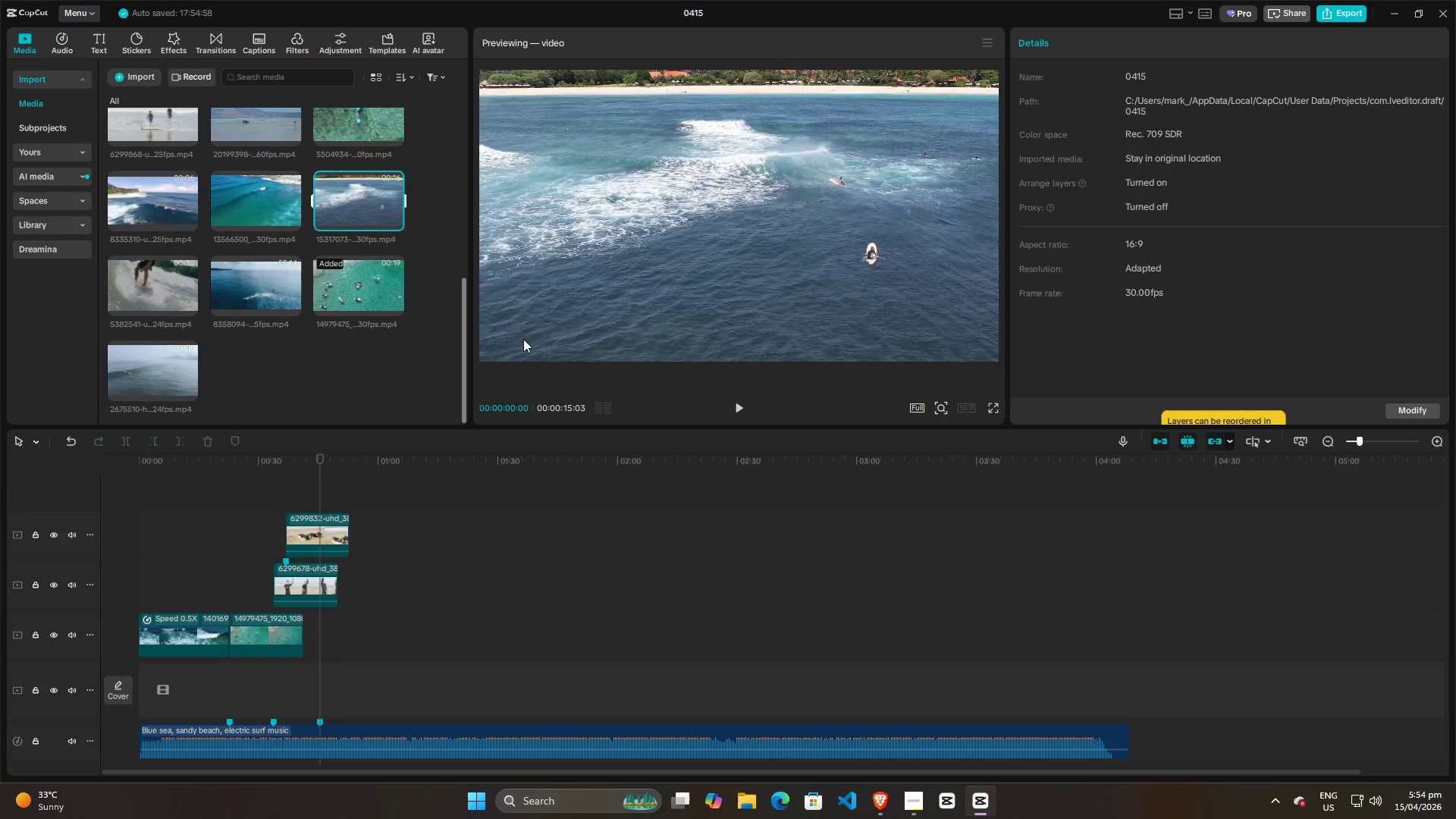 
key(Alt+AltLeft)
 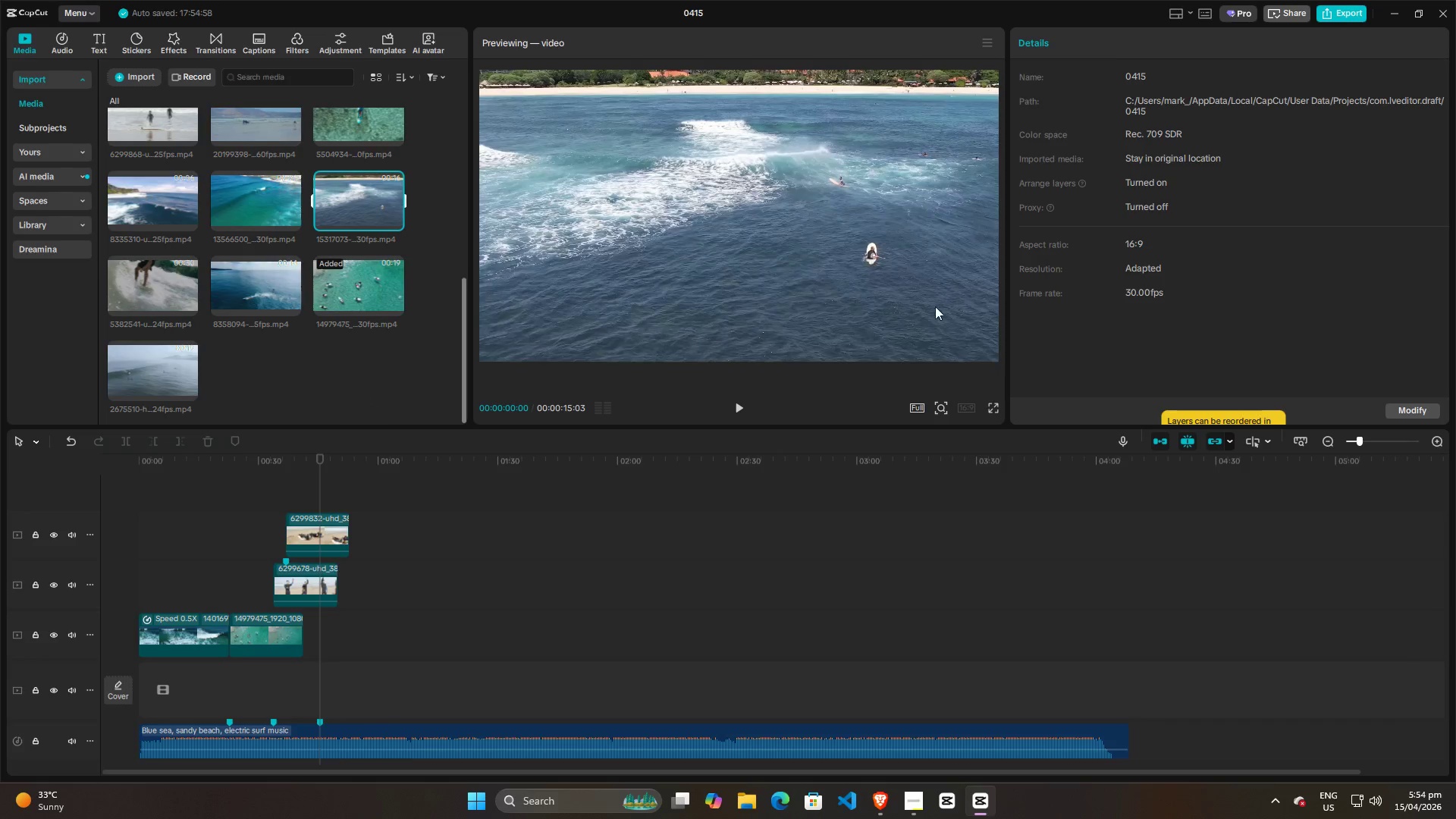 
key(Alt+Tab)
 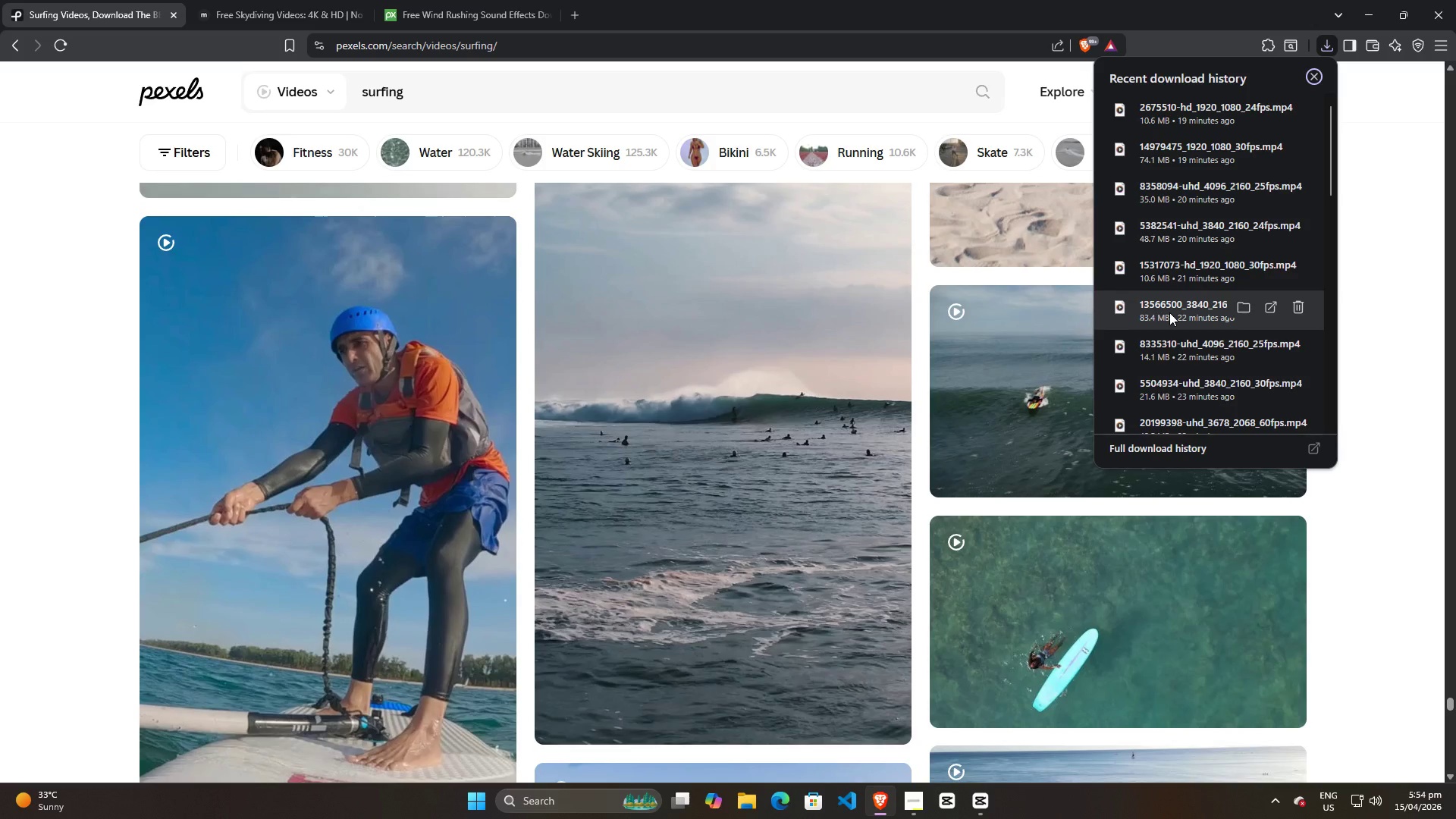 
left_click_drag(start_coordinate=[1169, 312], to_coordinate=[310, 380])
 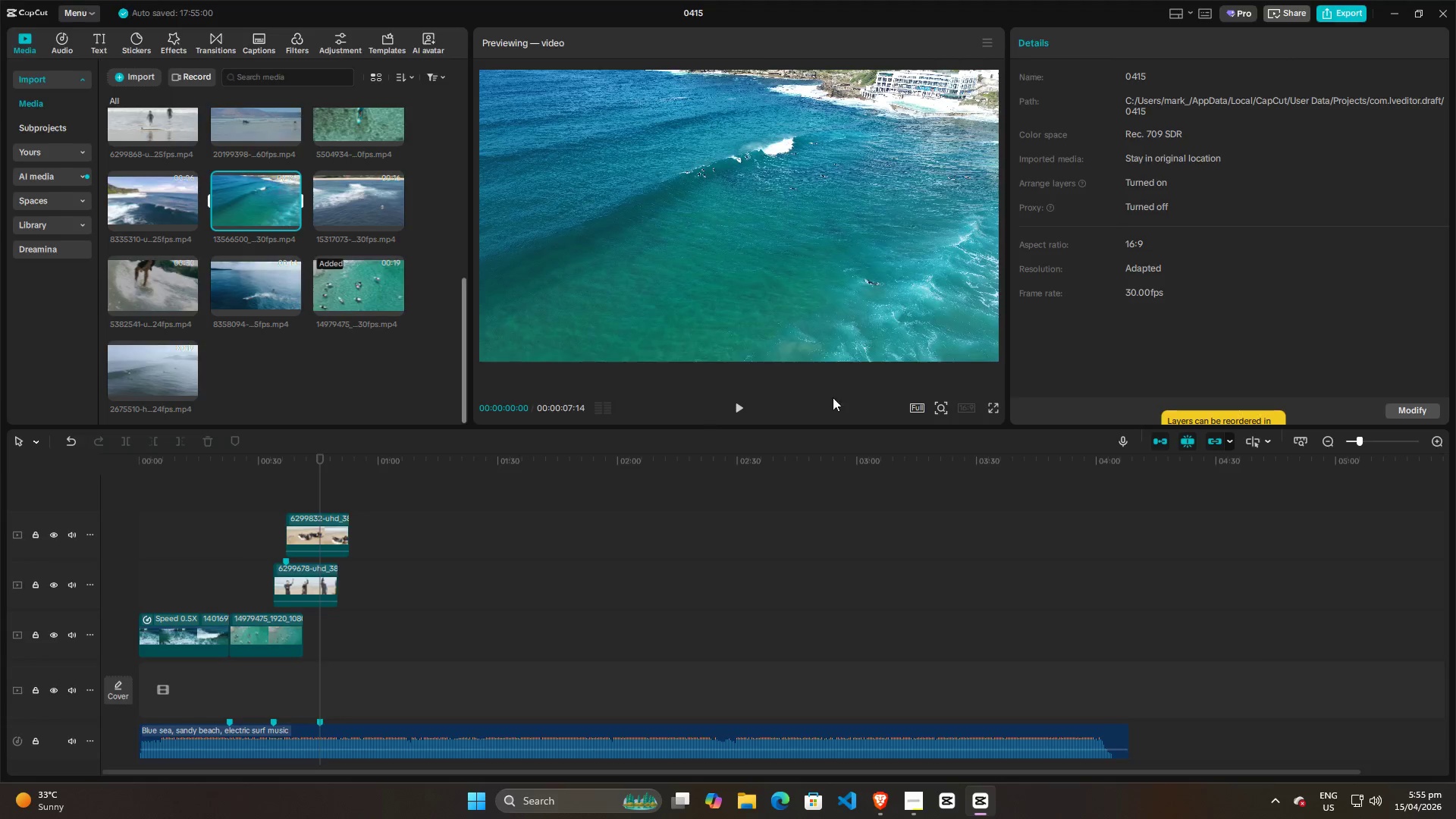 
key(Alt+AltLeft)
 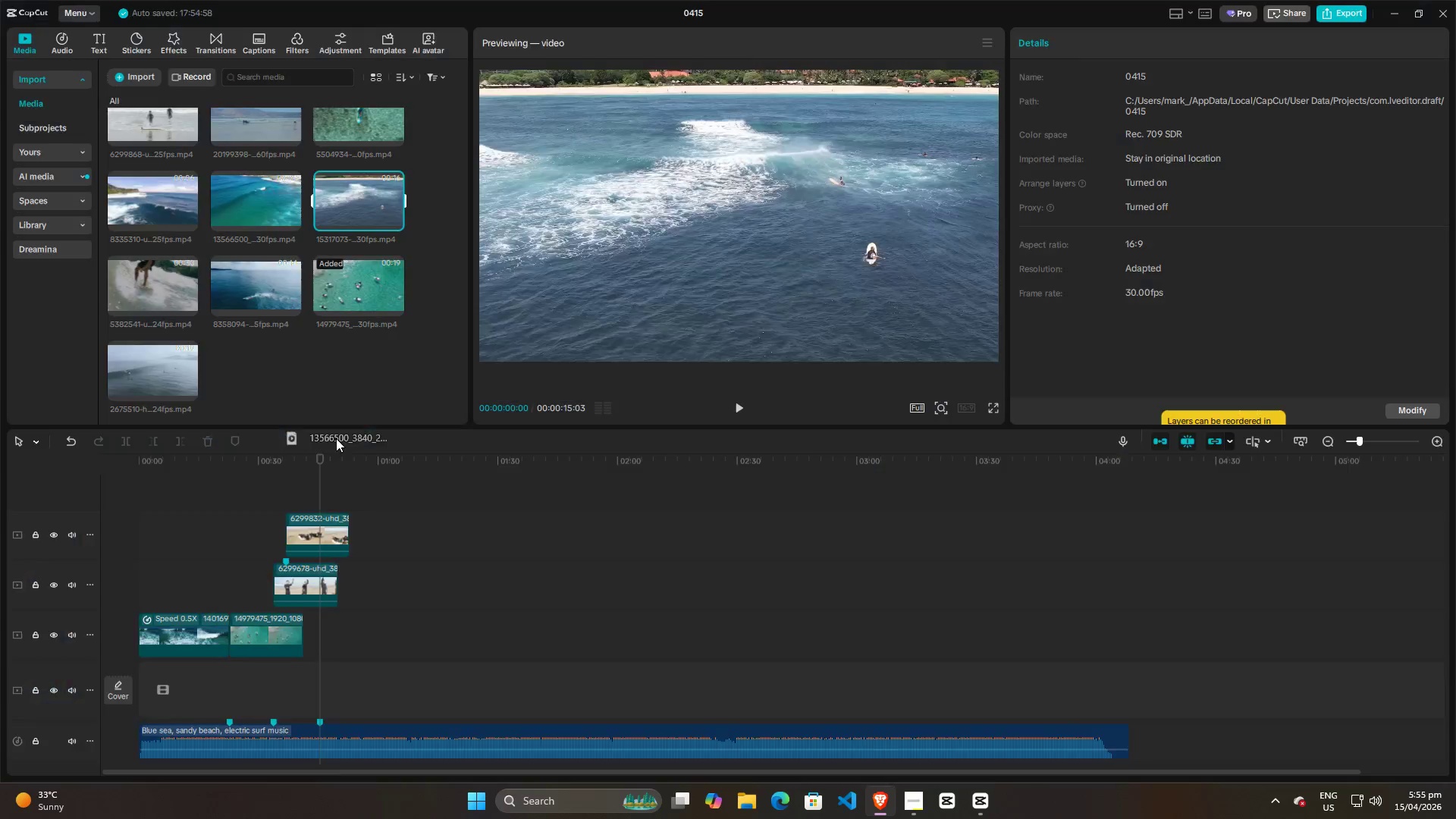 
key(Alt+Tab)
 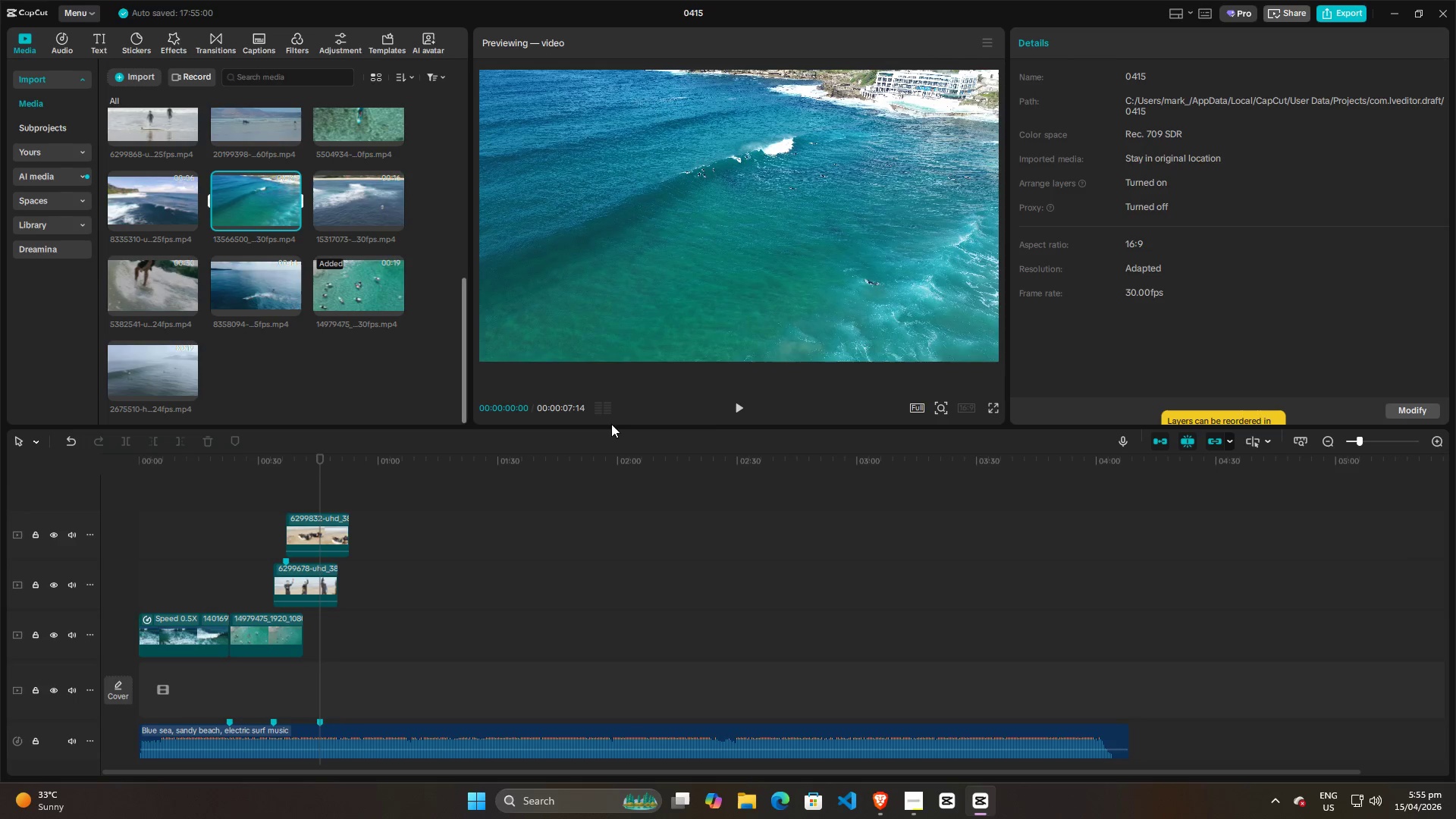 
key(Alt+AltLeft)
 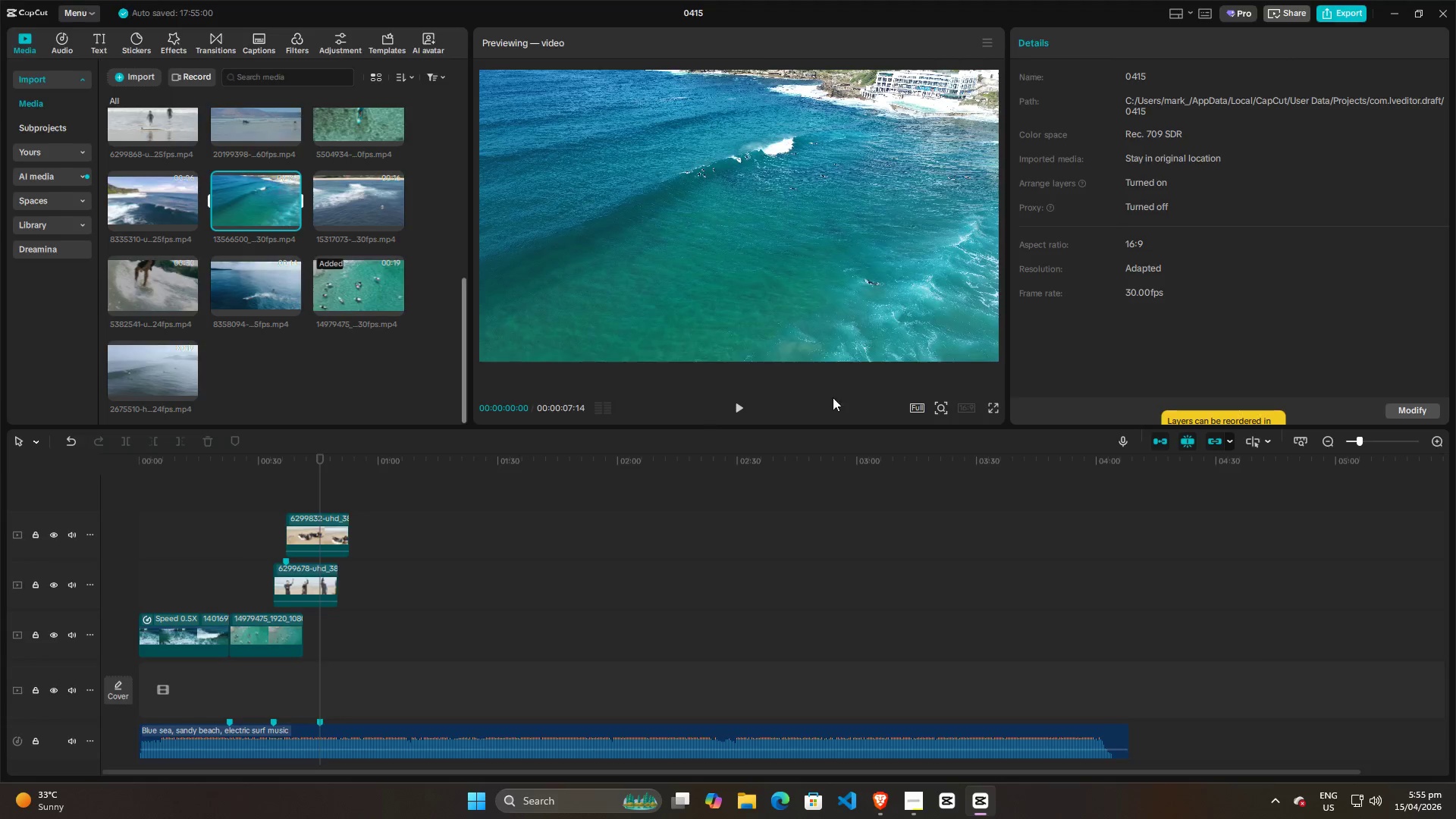 
key(Alt+Tab)
 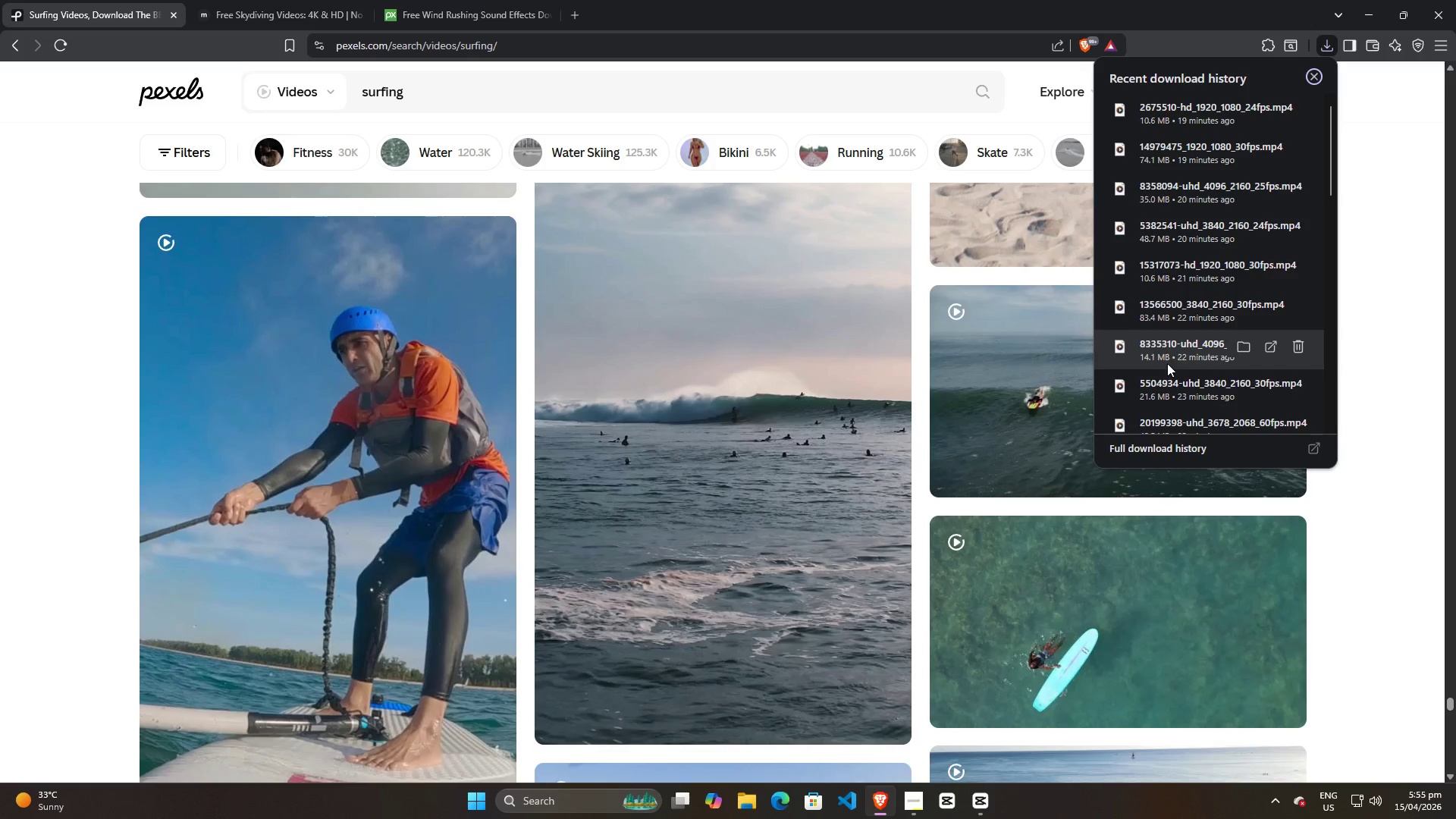 
left_click_drag(start_coordinate=[1170, 353], to_coordinate=[317, 358])
 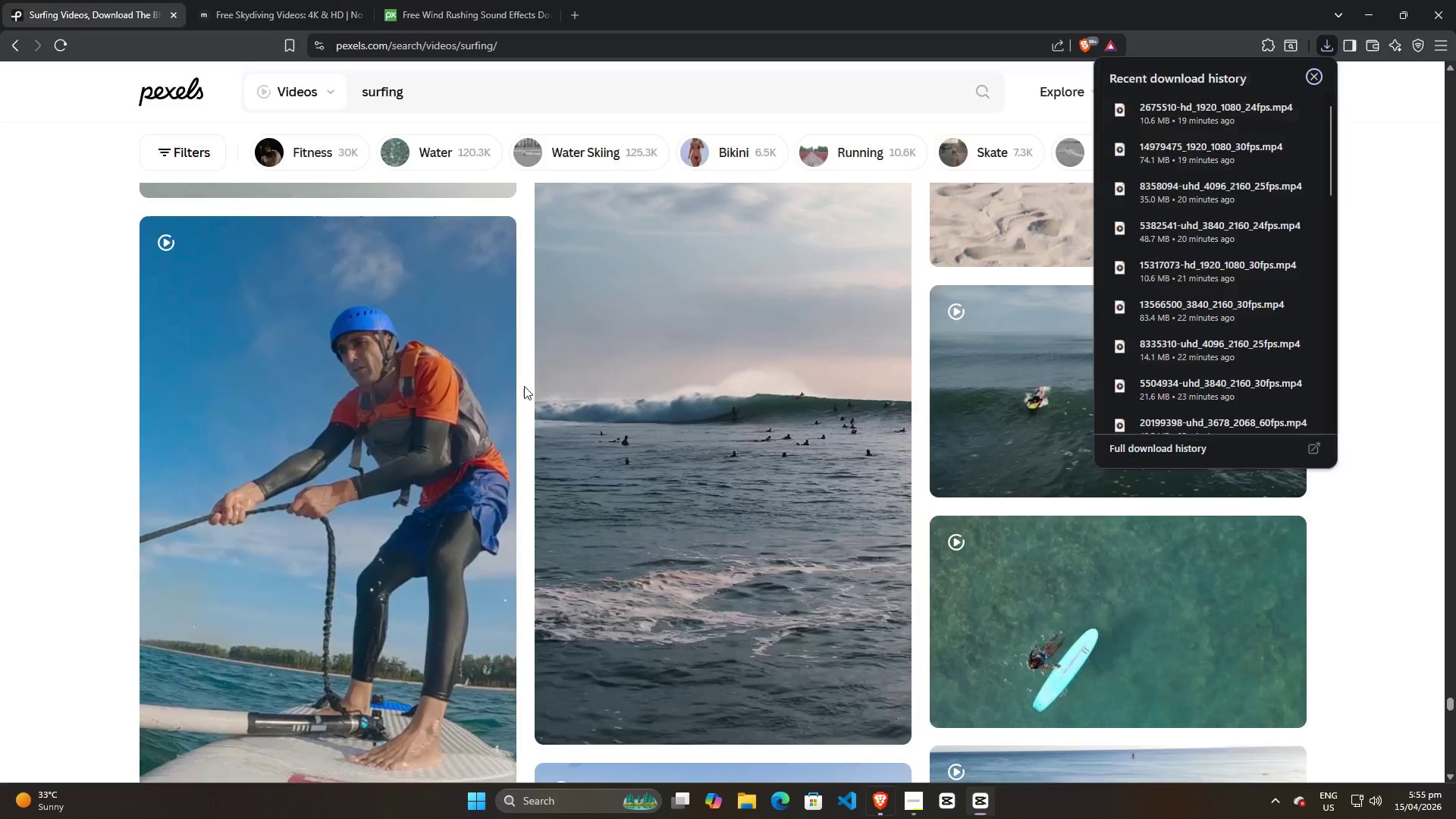 
key(Alt+AltLeft)
 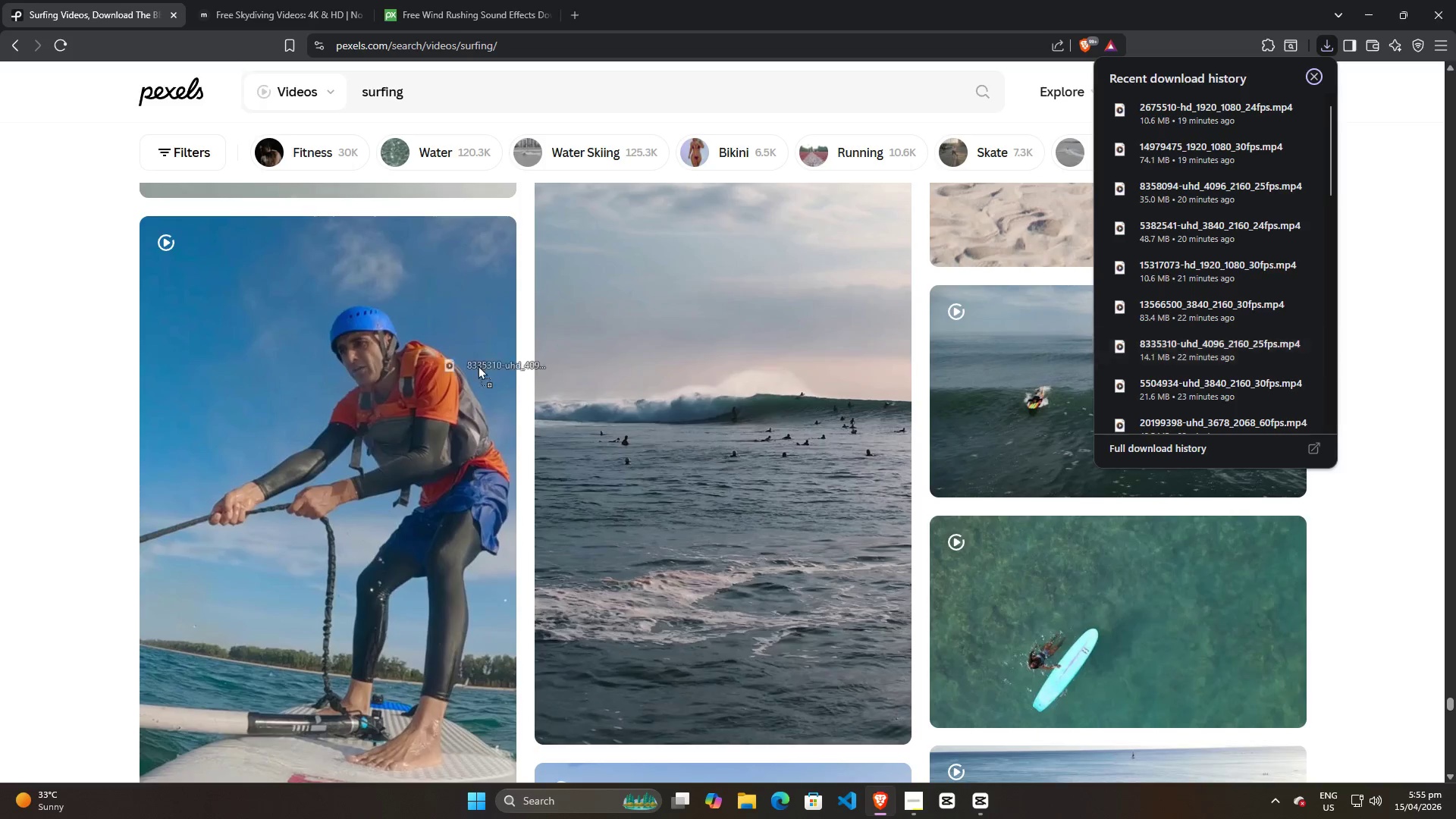 
key(Alt+Tab)
 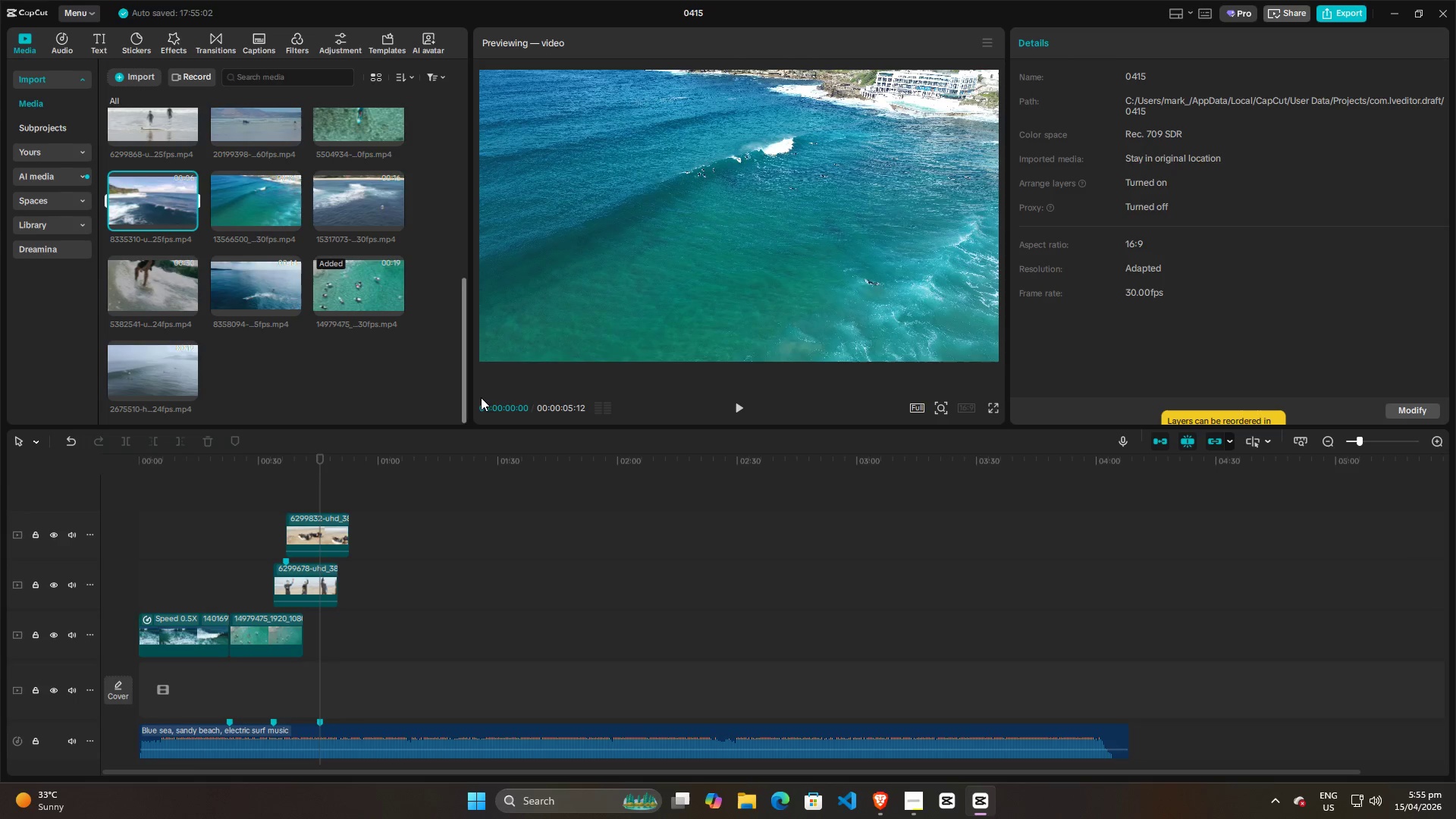 
key(Alt+AltLeft)
 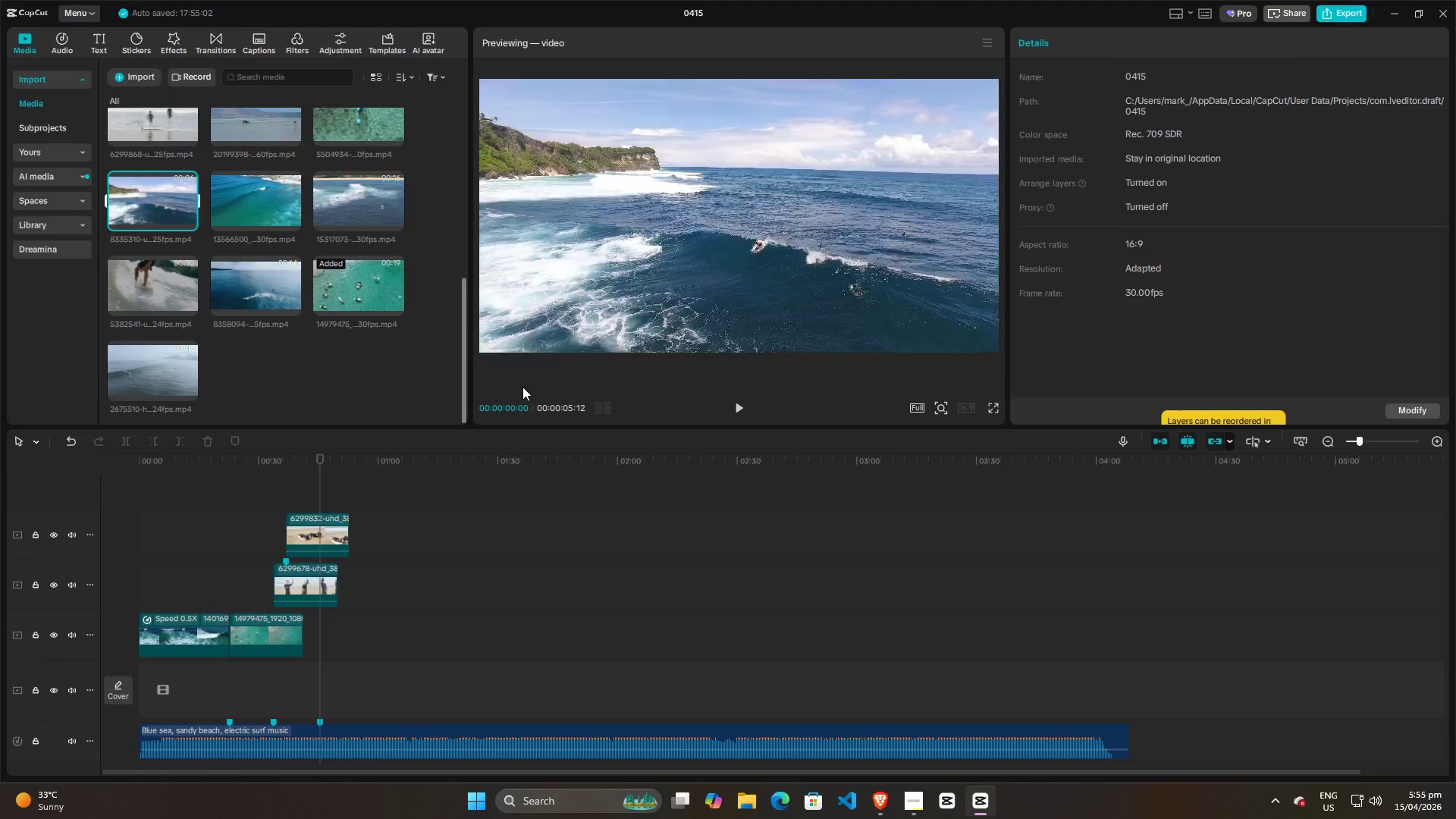 
key(Alt+Tab)
 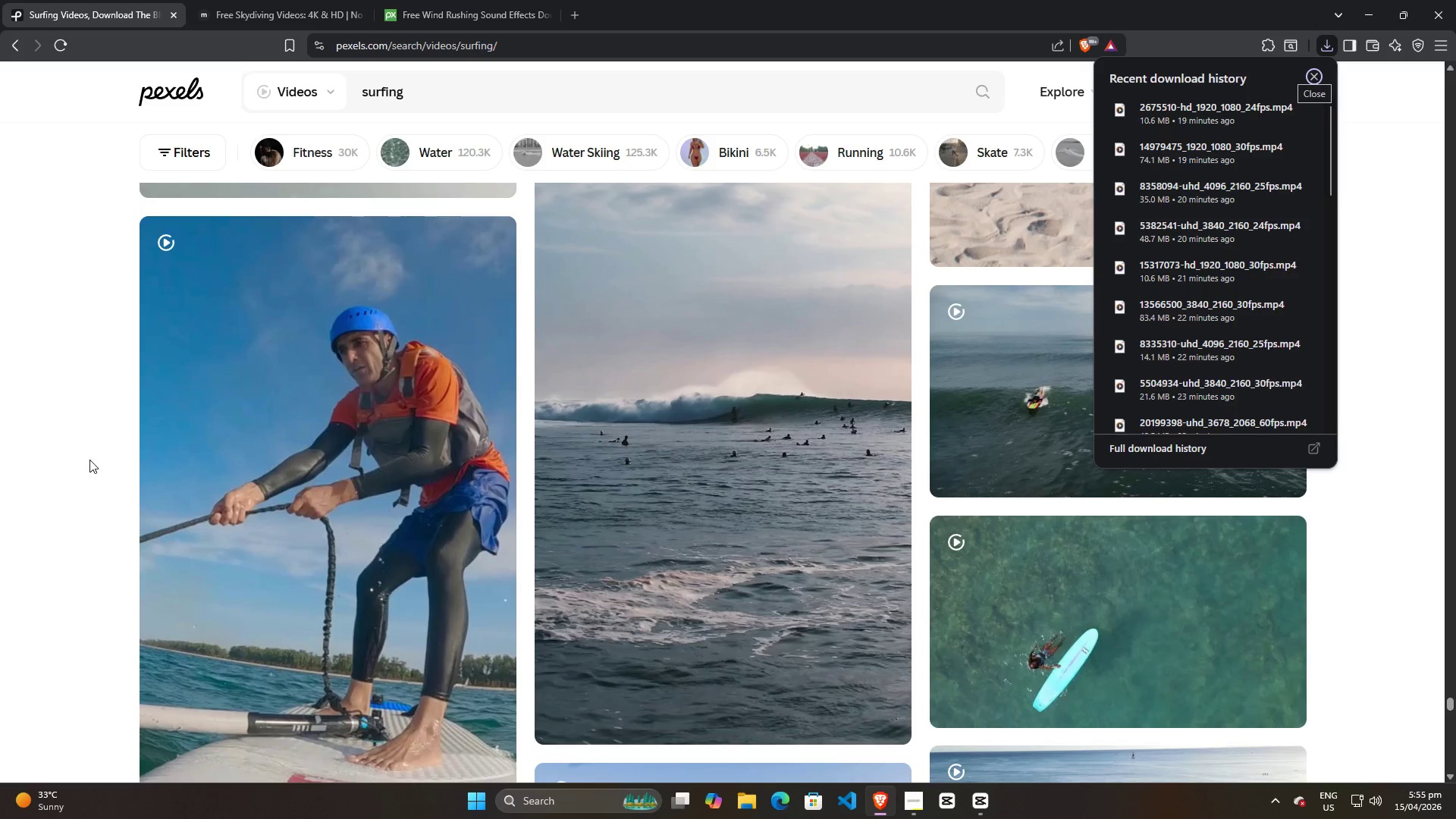 
left_click([1360, 545])
 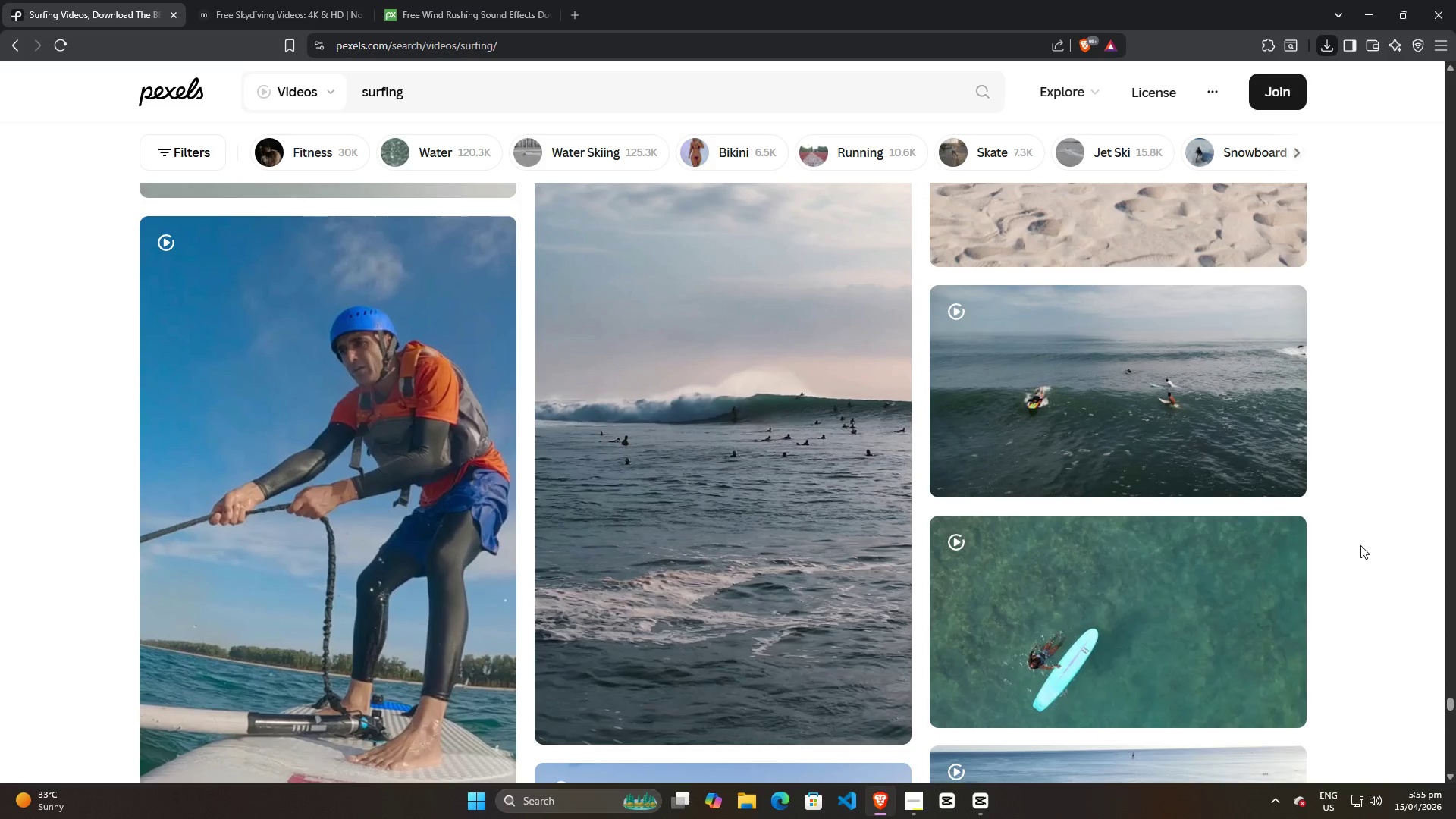 
scroll: coordinate [1360, 545], scroll_direction: up, amount: 30.0
 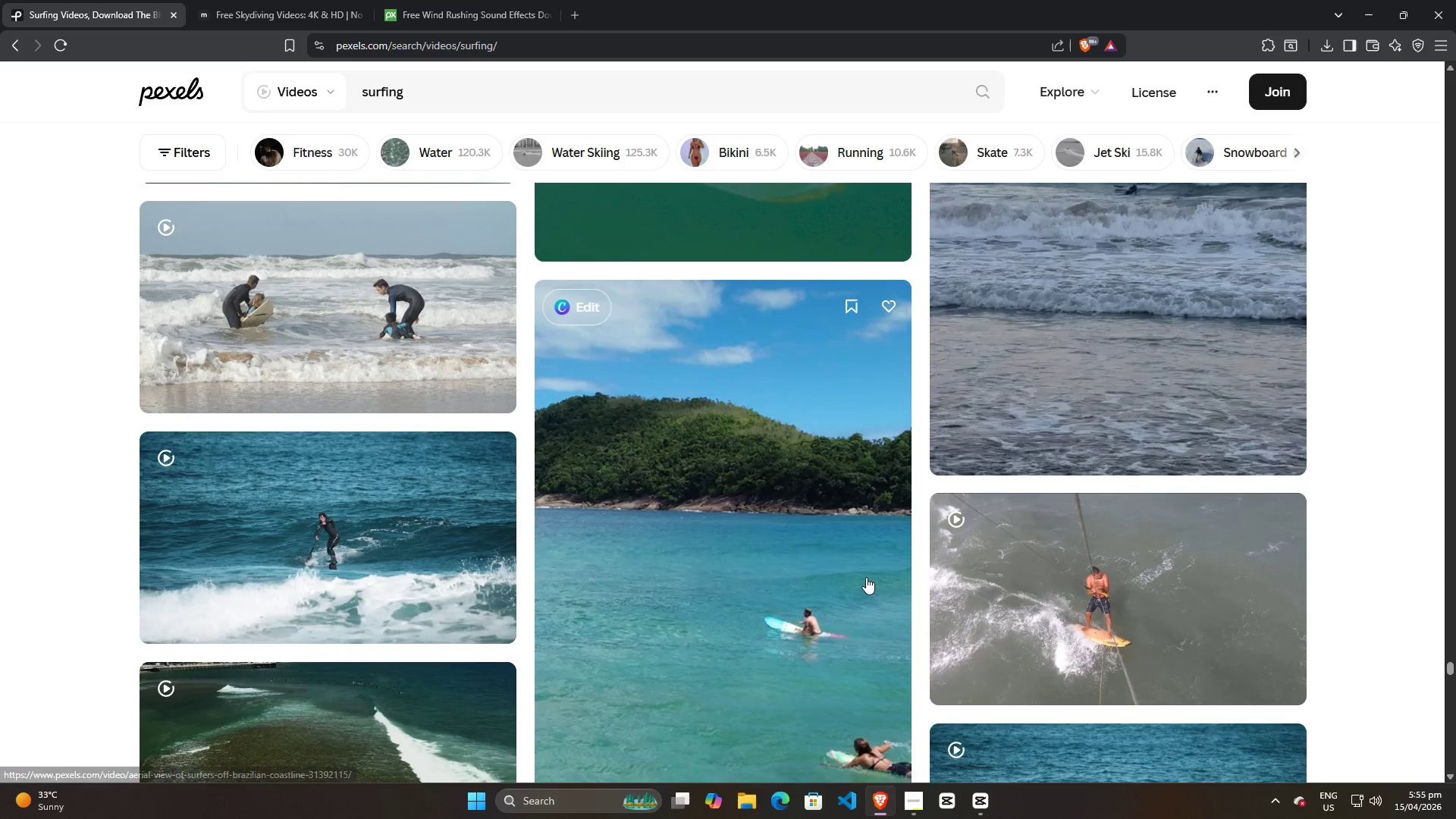 
scroll: coordinate [858, 571], scroll_direction: down, amount: 2.0
 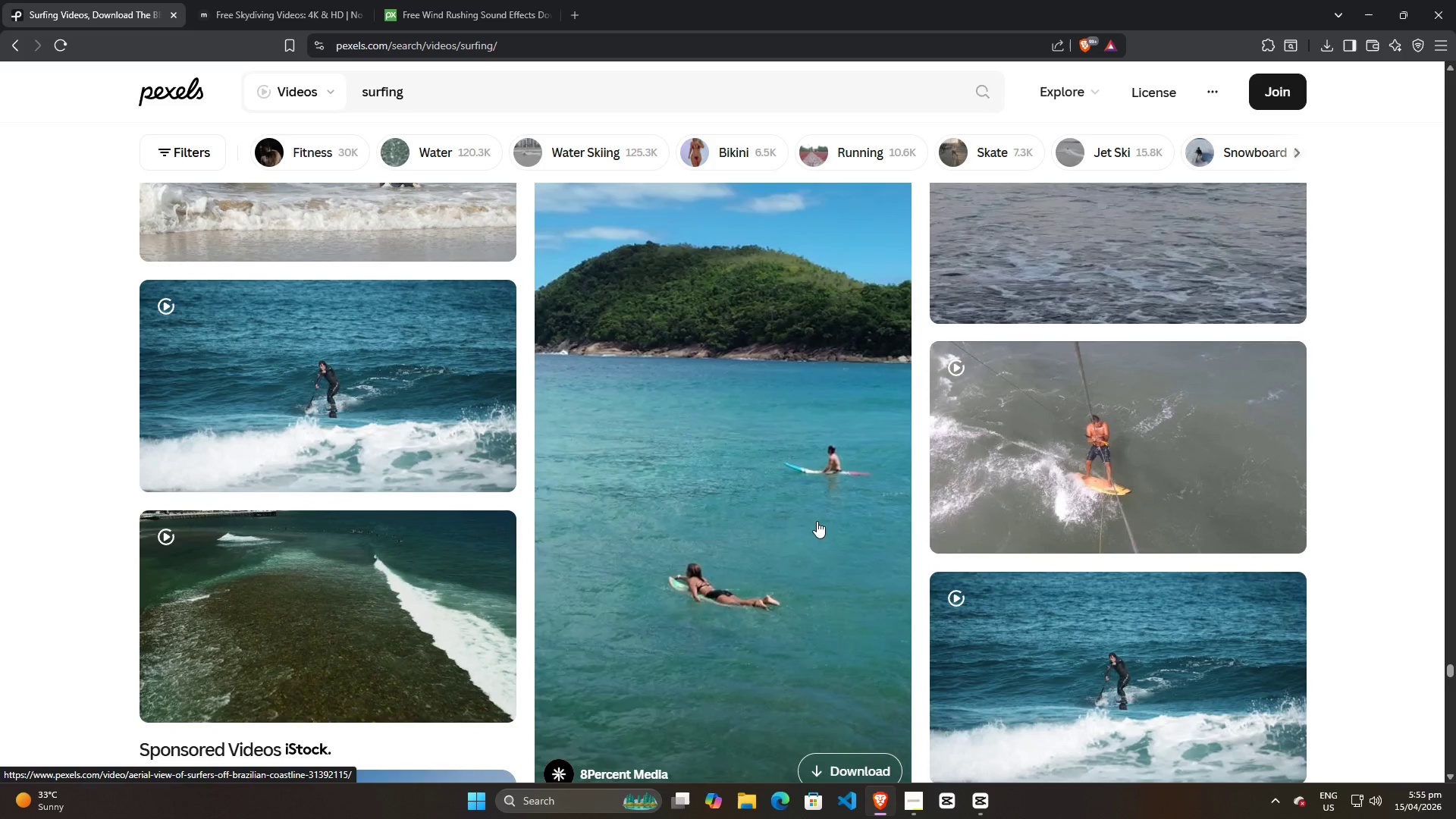 
scroll: coordinate [868, 529], scroll_direction: up, amount: 75.0
 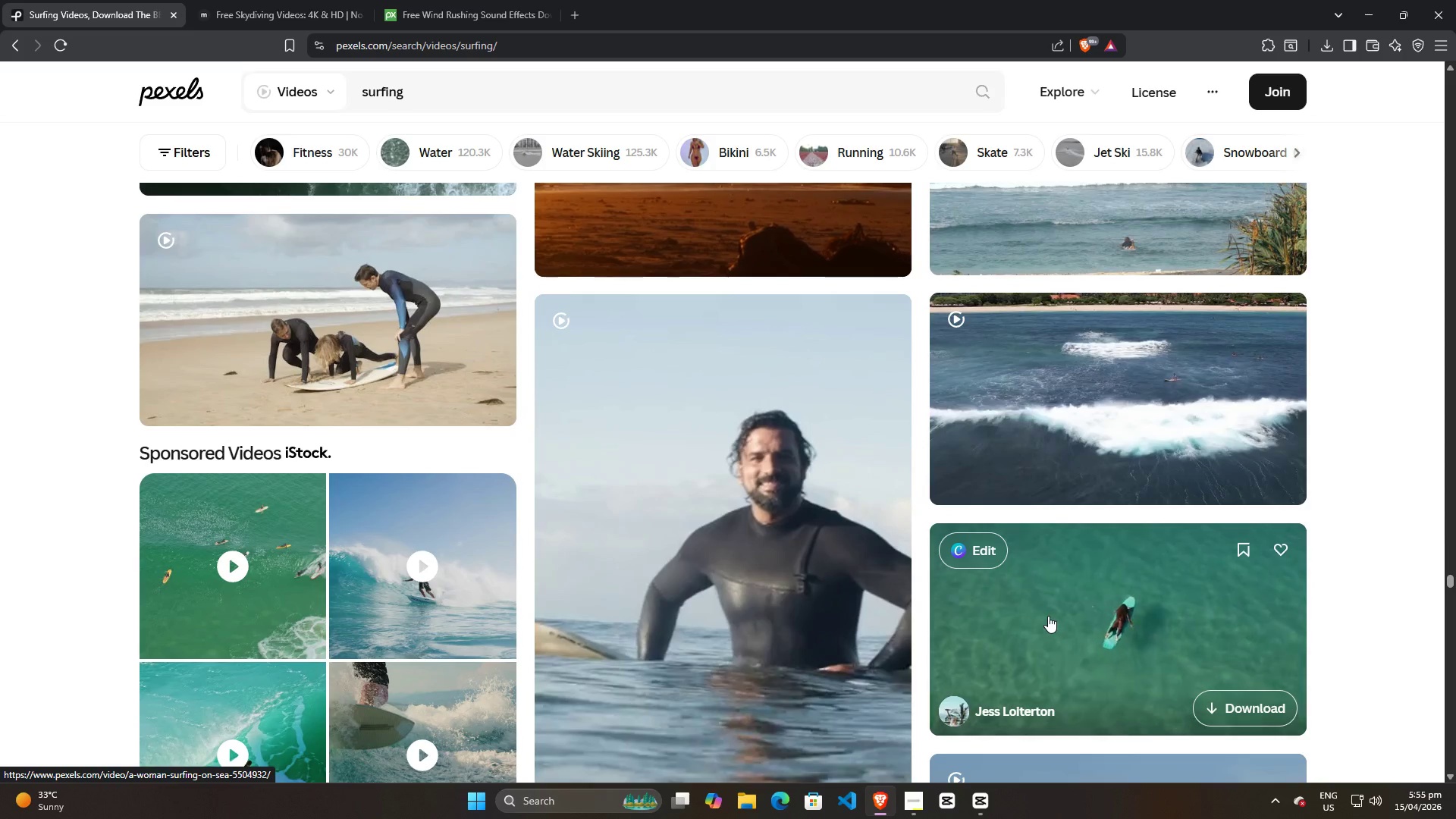 
left_click([1225, 704])
 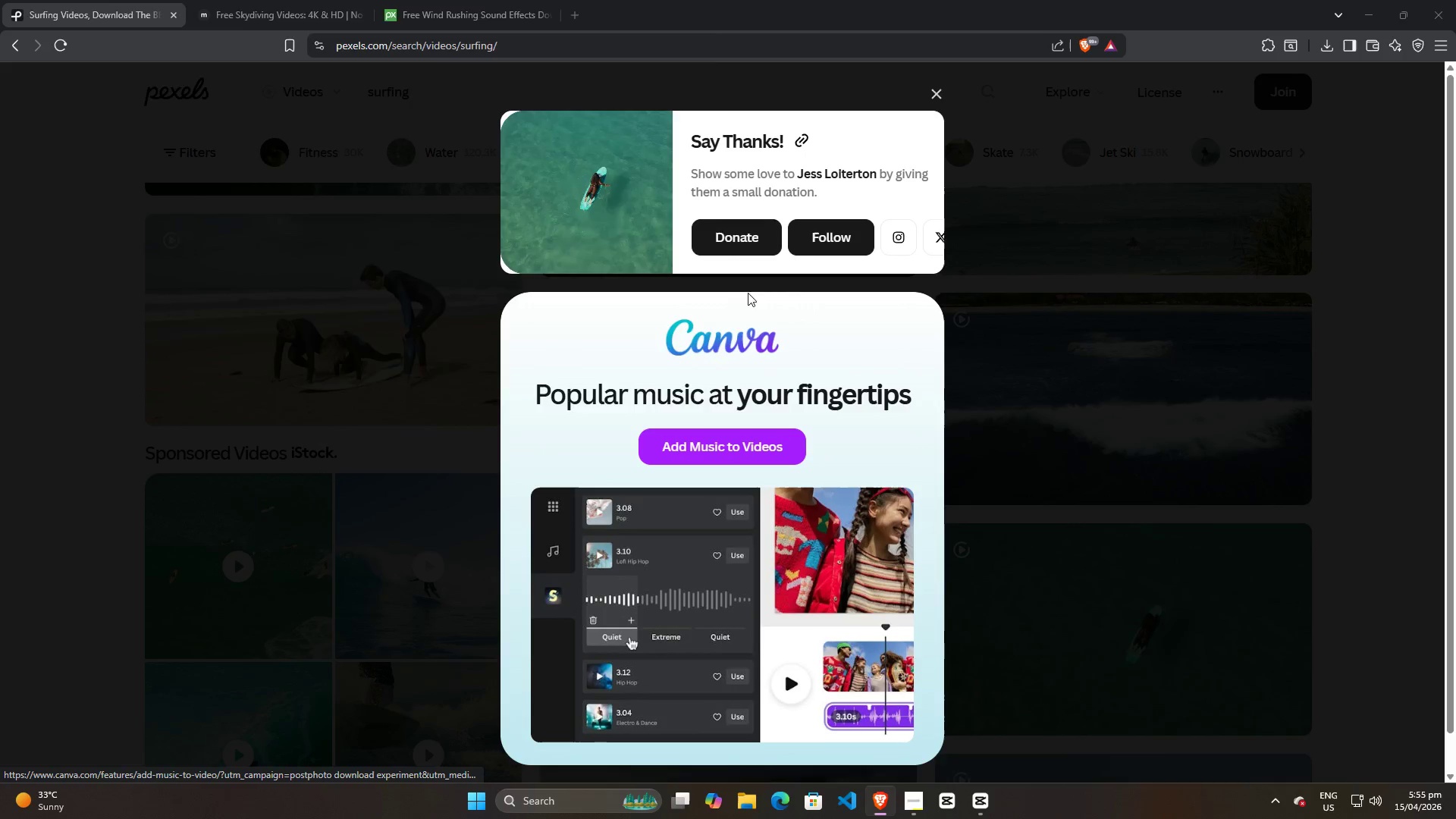 
left_click([582, 379])
 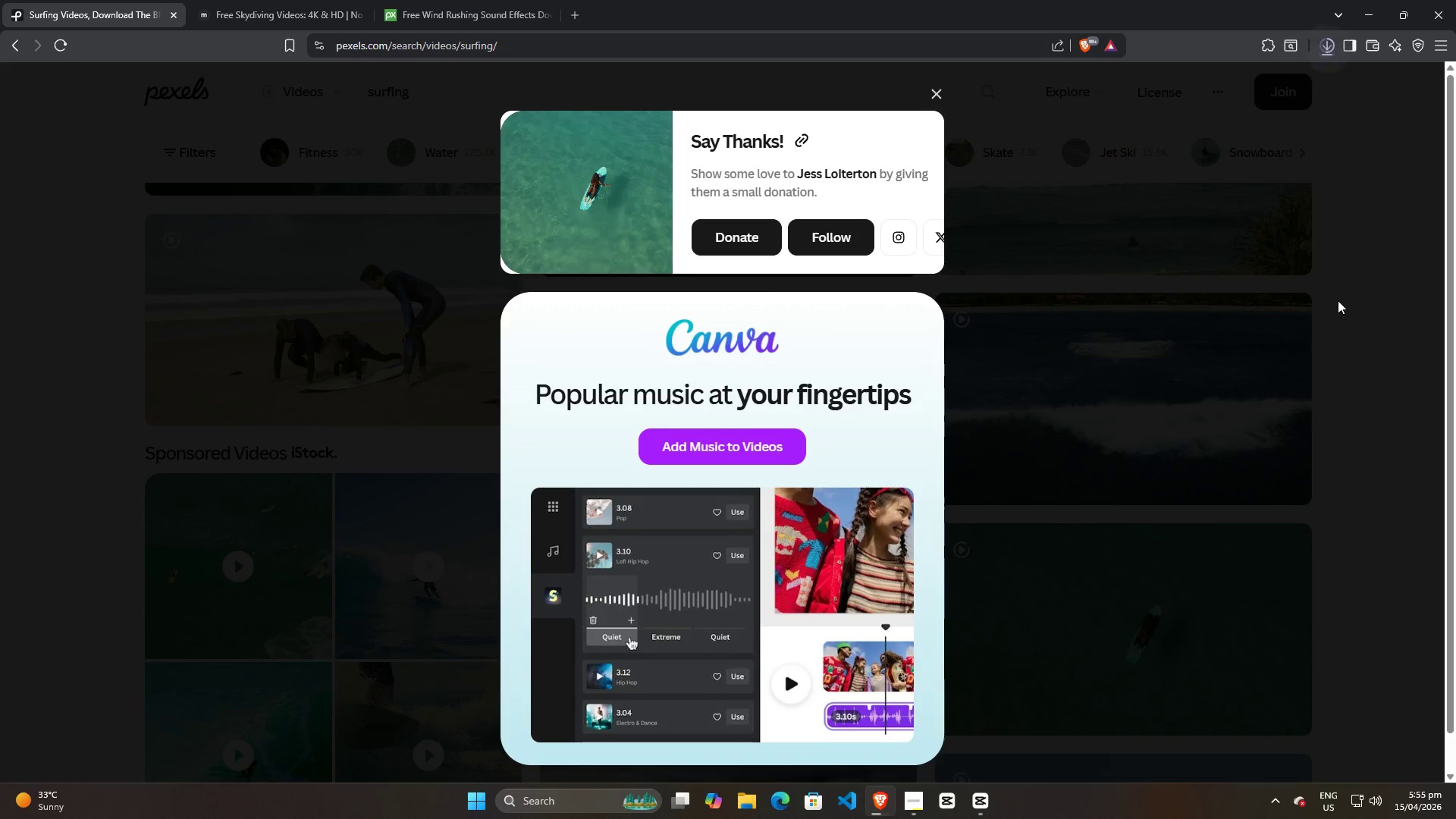 
left_click([1338, 300])
 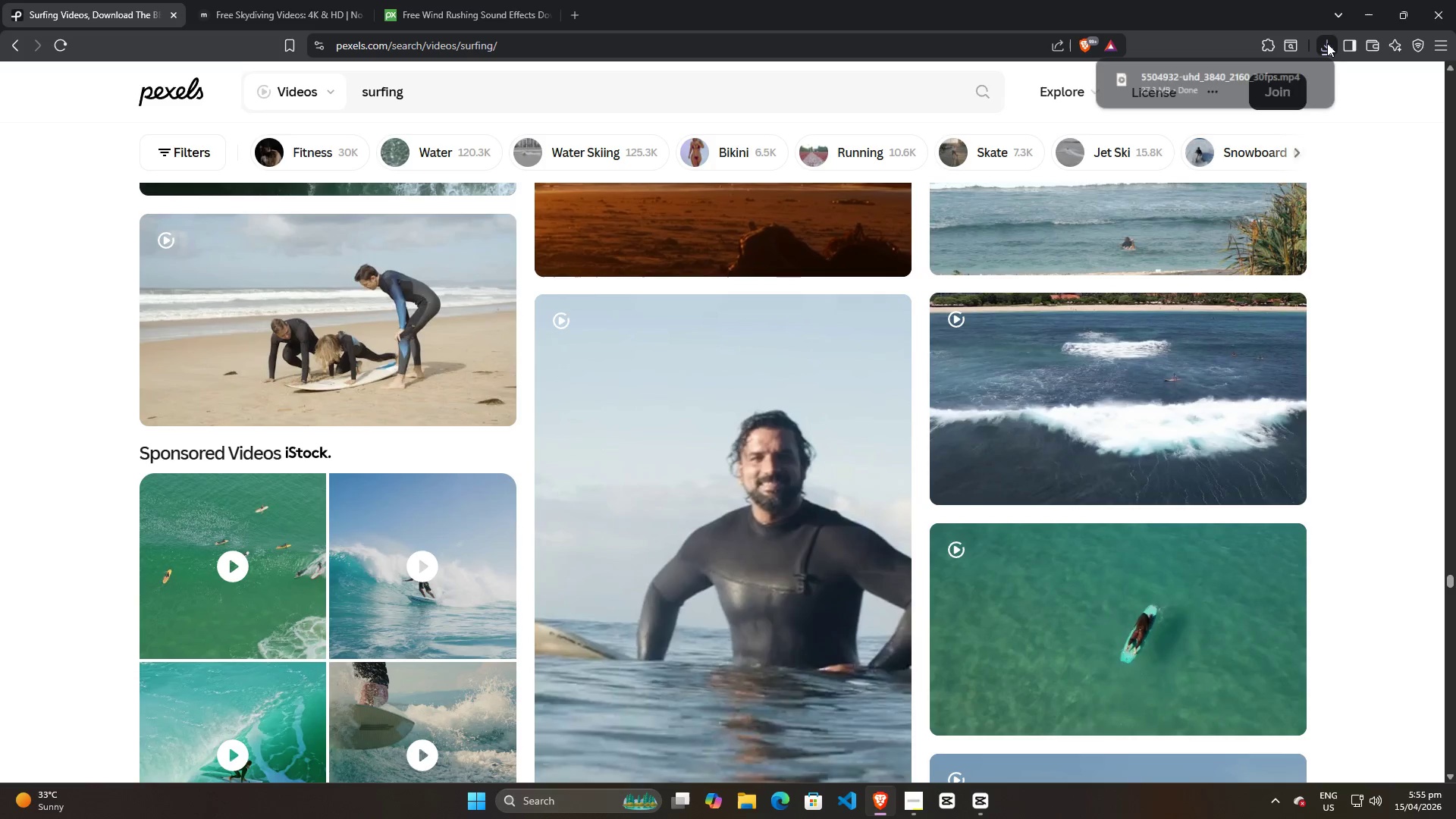 
left_click([1327, 43])
 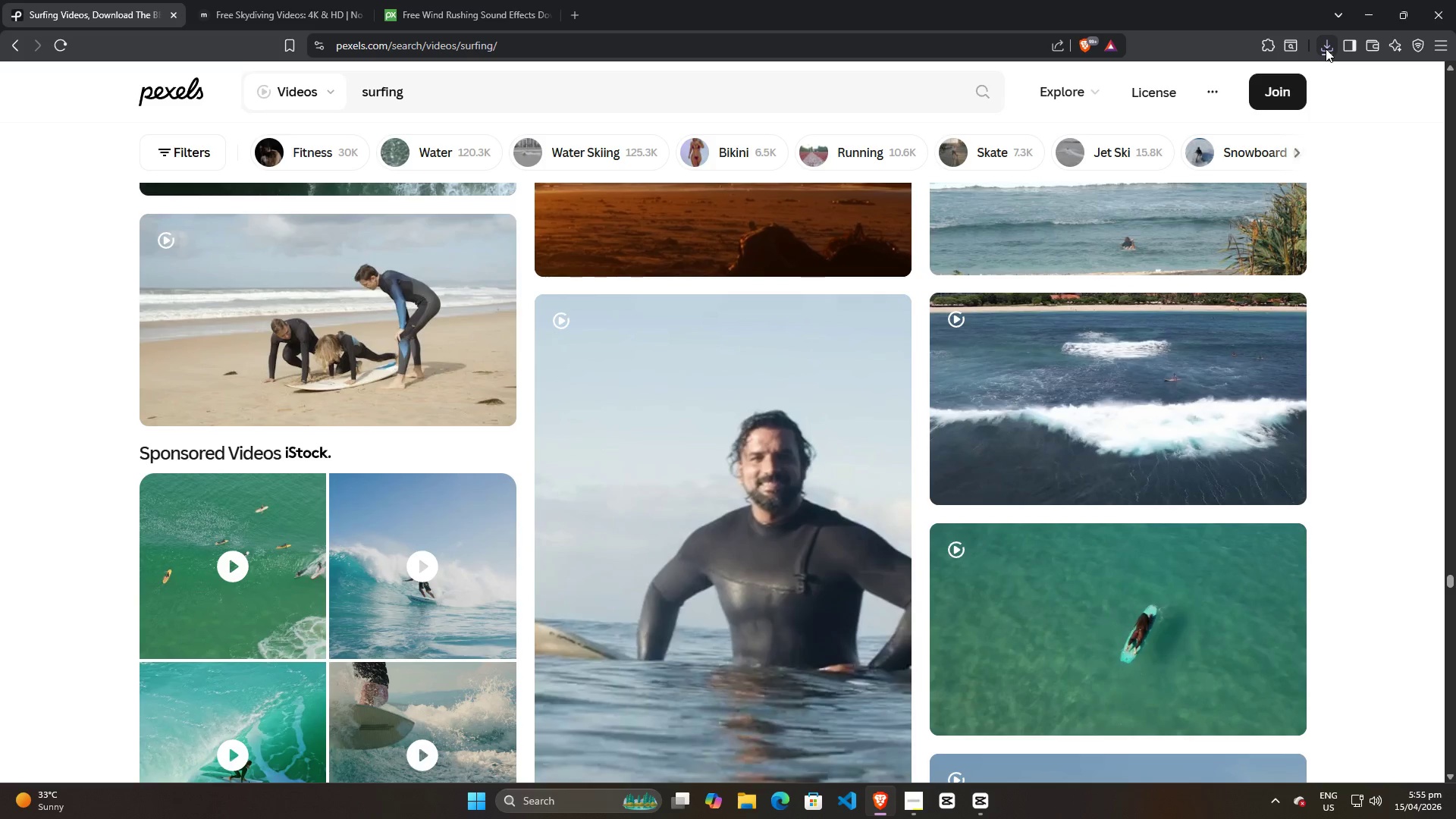 
left_click([1327, 47])
 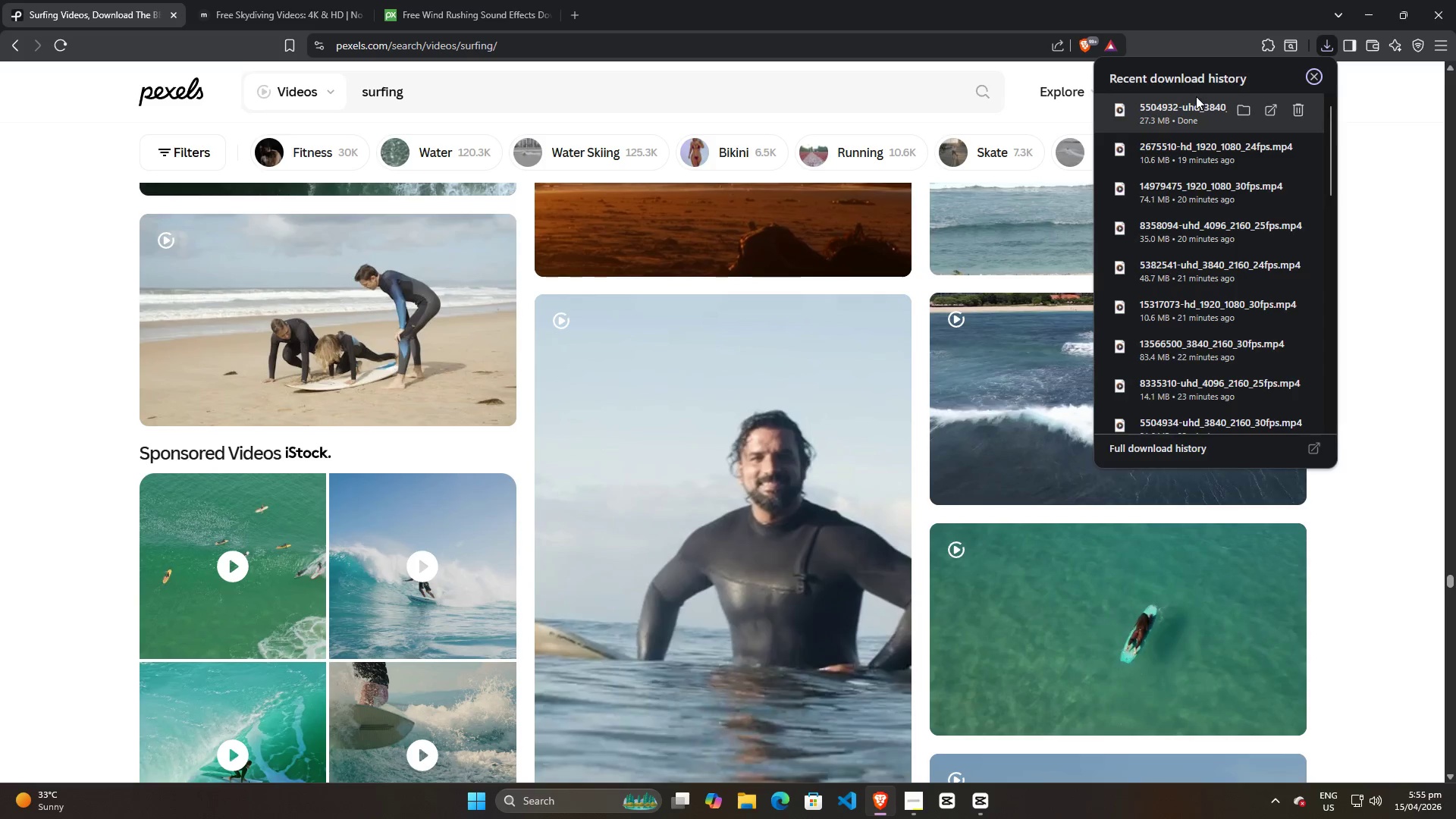 
left_click_drag(start_coordinate=[1177, 117], to_coordinate=[351, 372])
 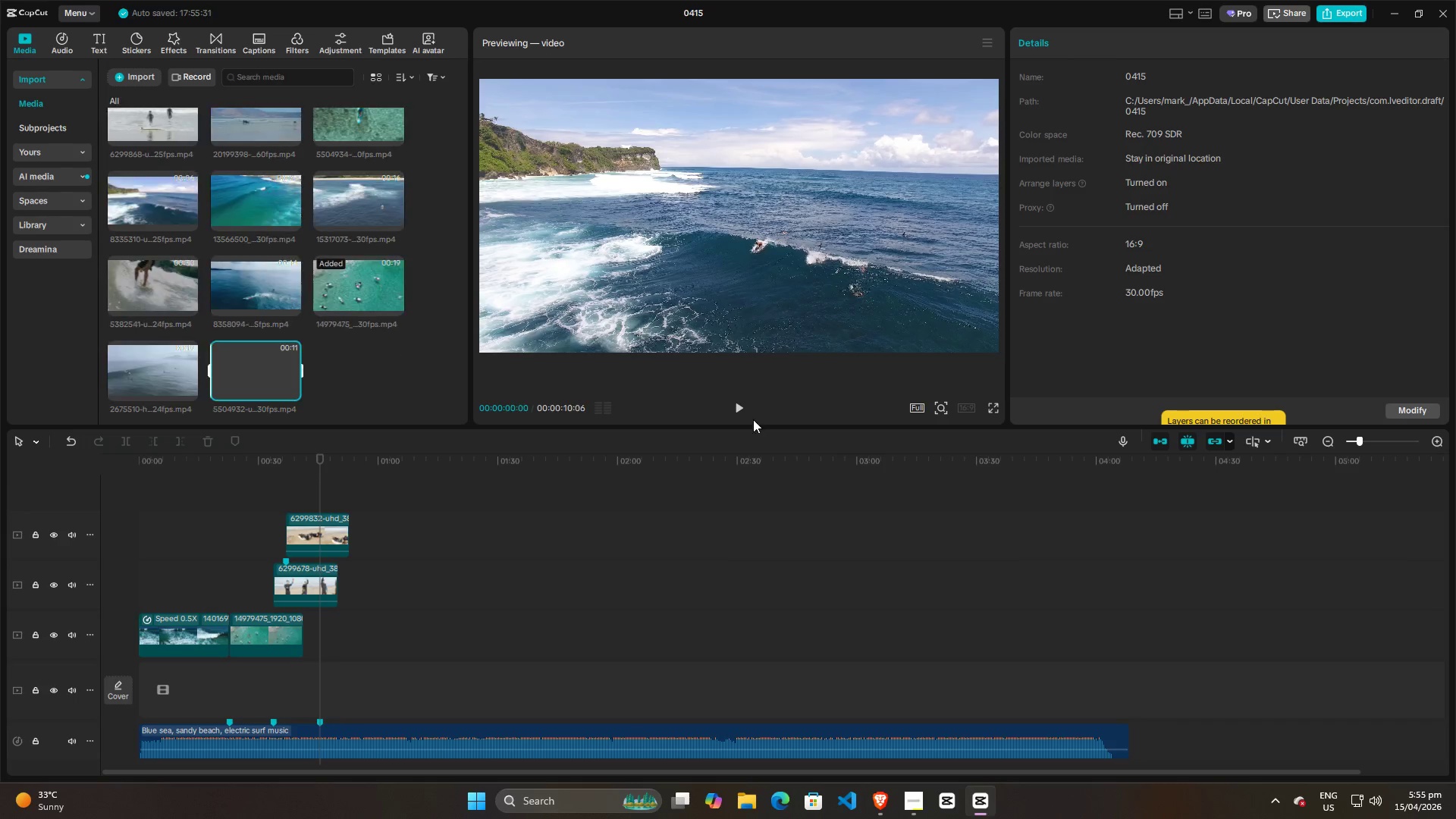 
key(Alt+AltLeft)
 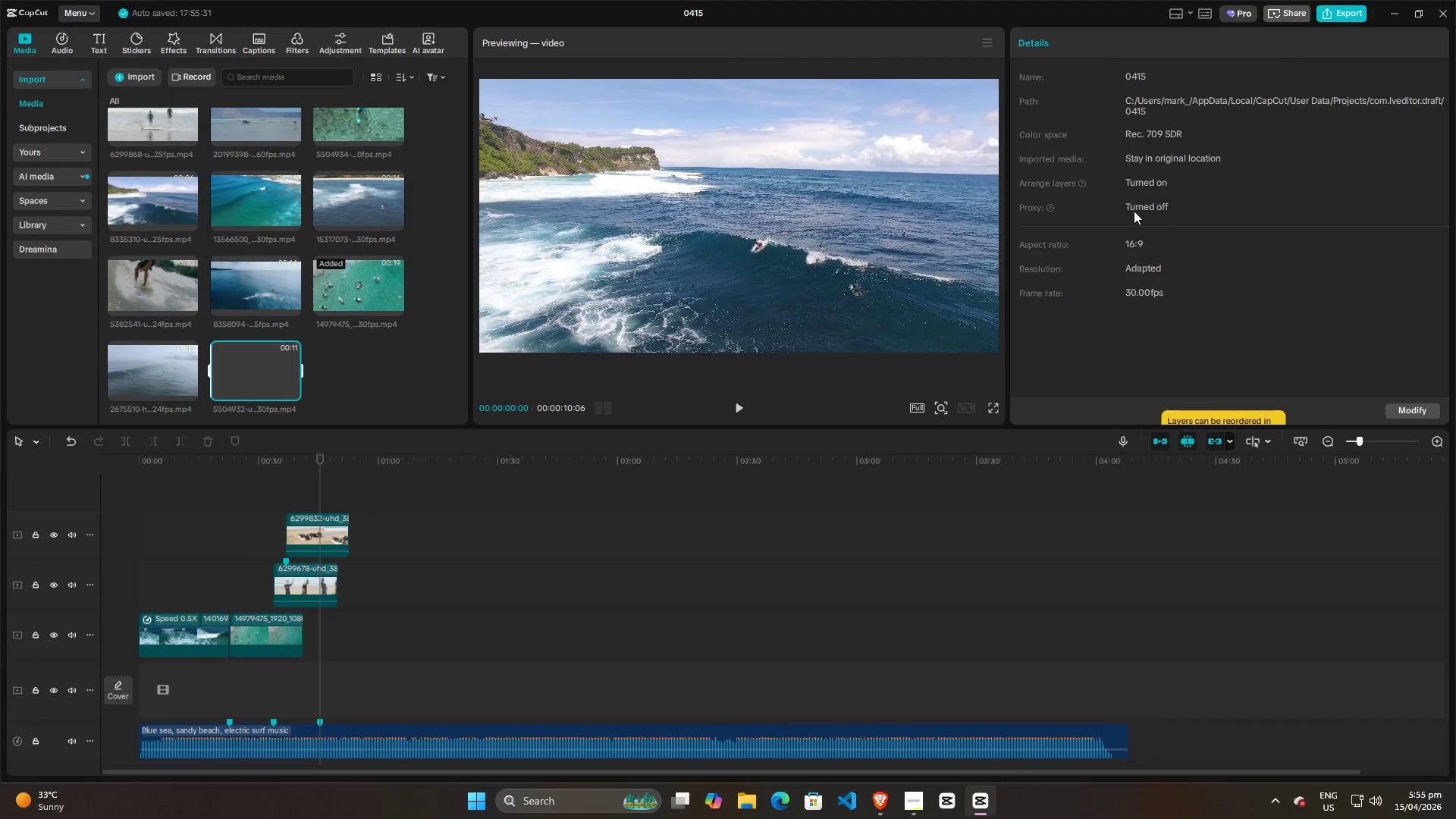 
key(Alt+Tab)
 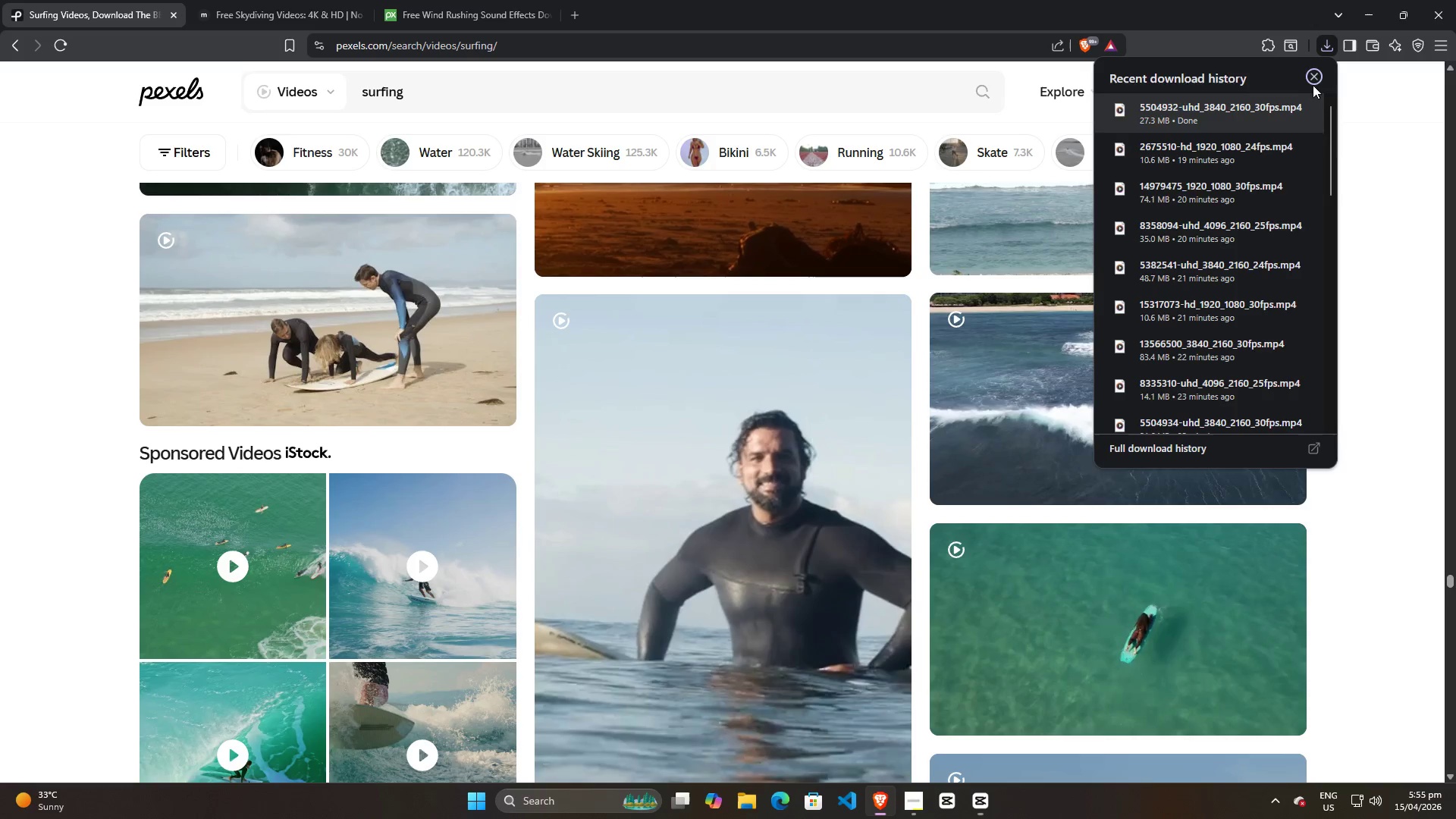 
left_click([1317, 80])
 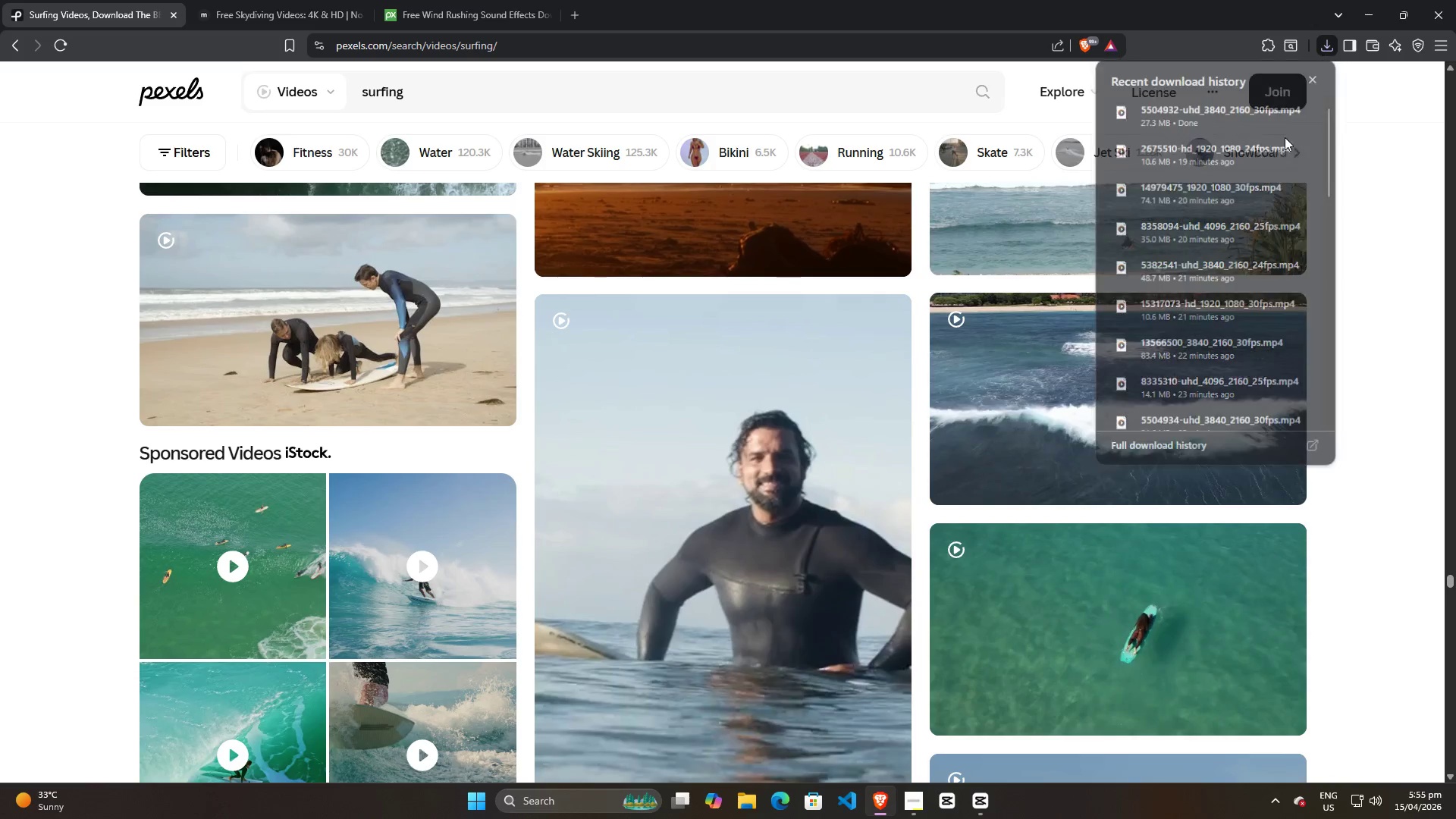 
key(Alt+AltLeft)
 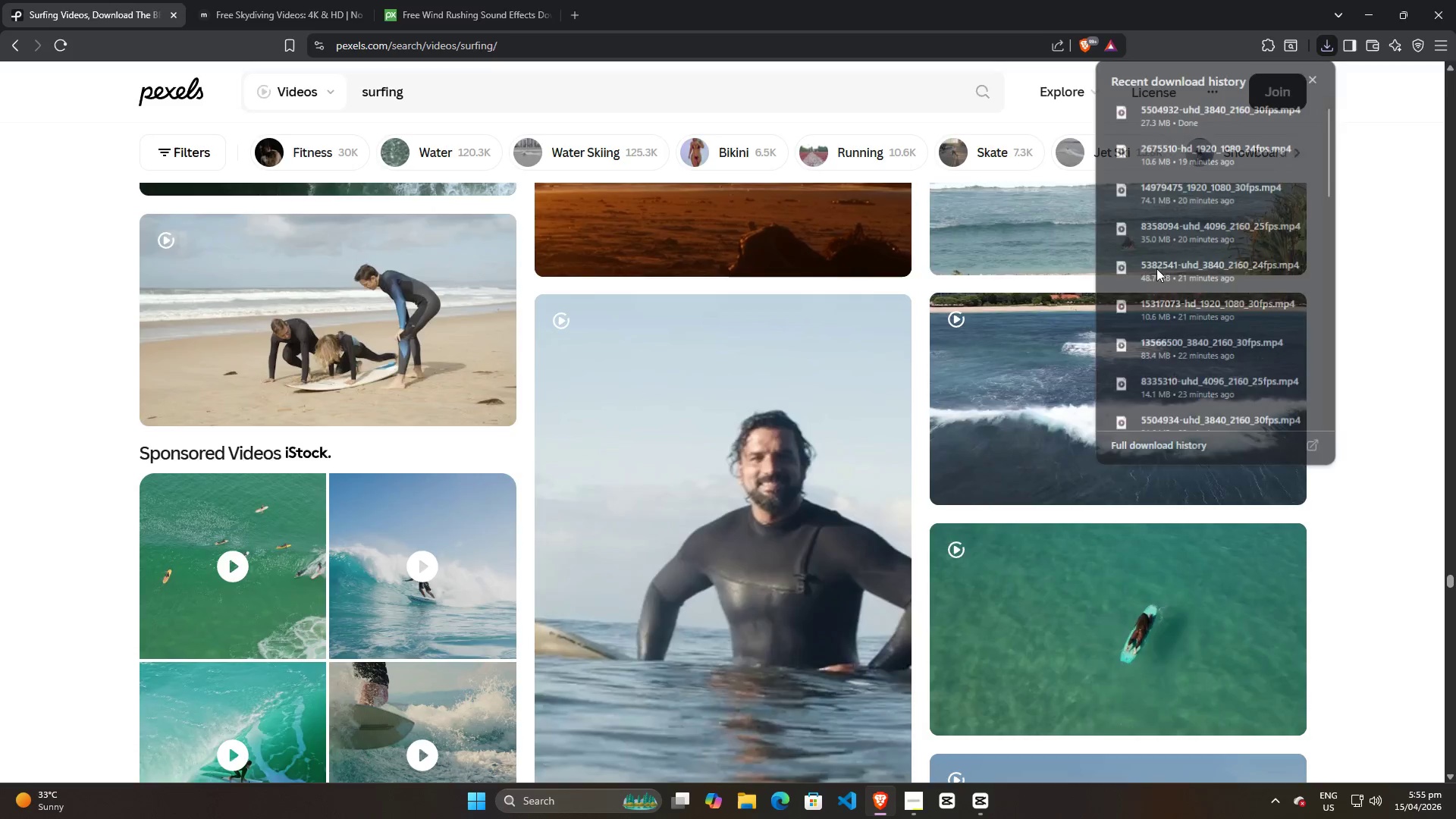 
key(Alt+Tab)
 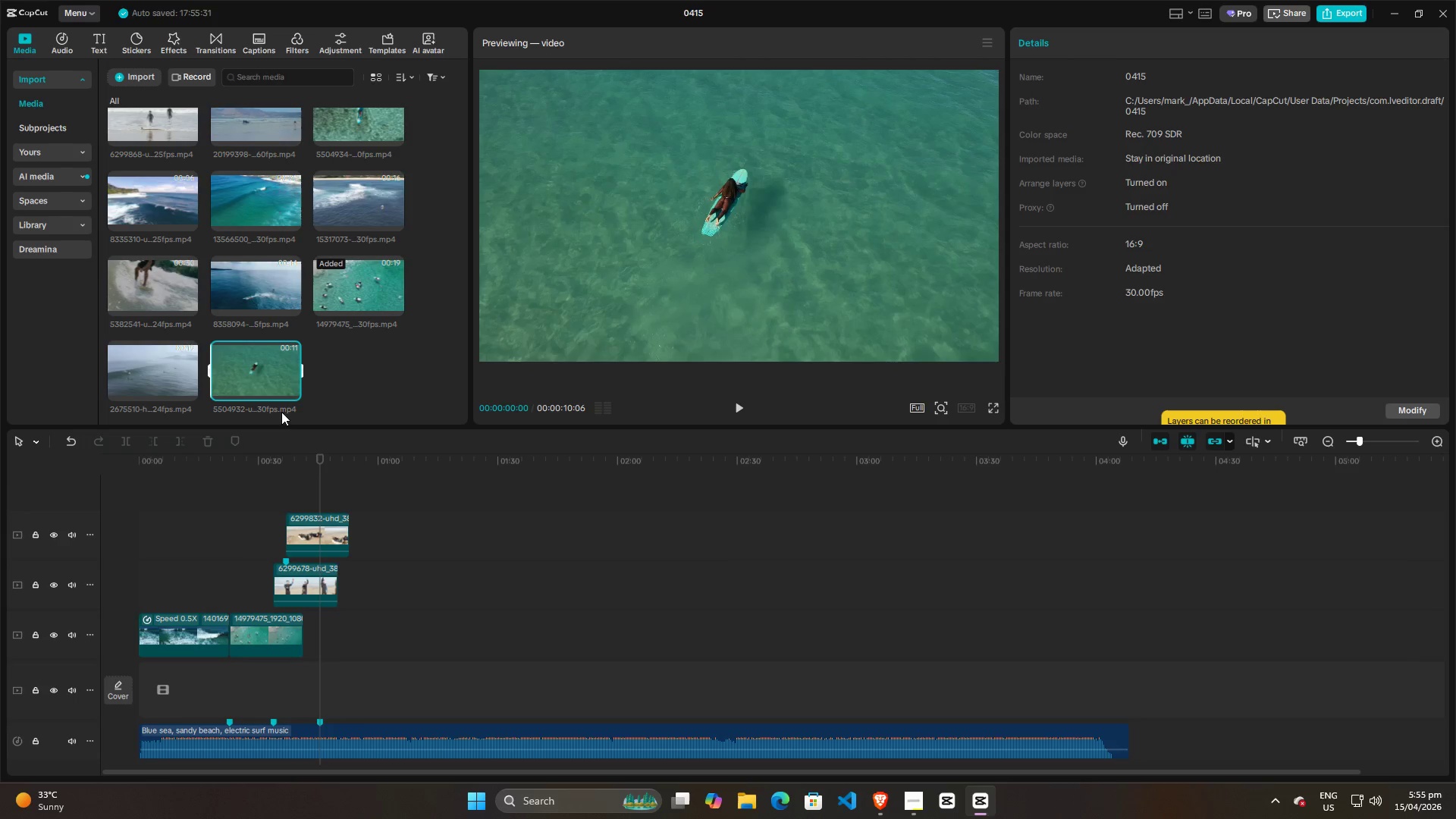 
left_click_drag(start_coordinate=[247, 366], to_coordinate=[322, 489])
 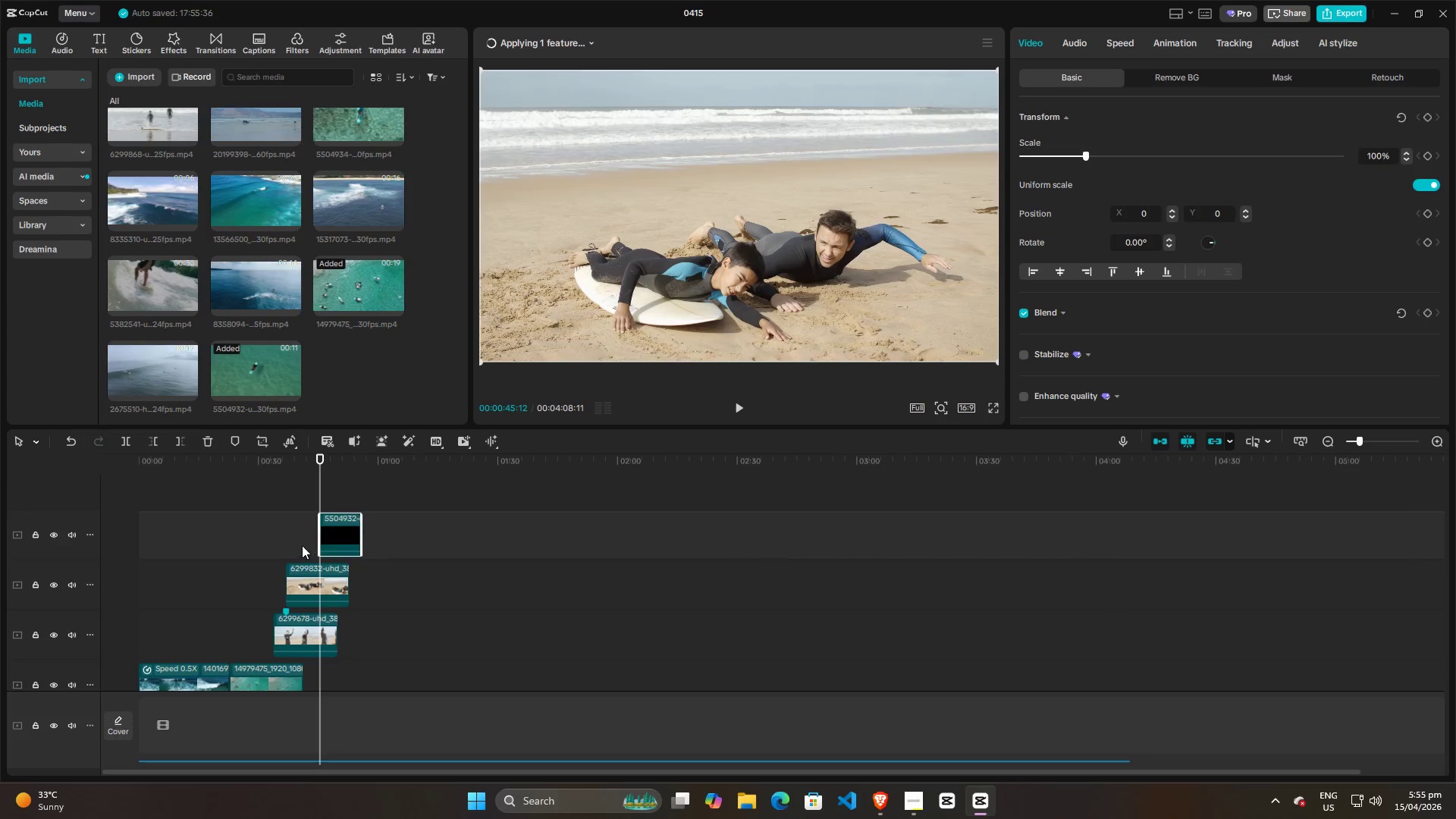 
left_click([265, 526])
 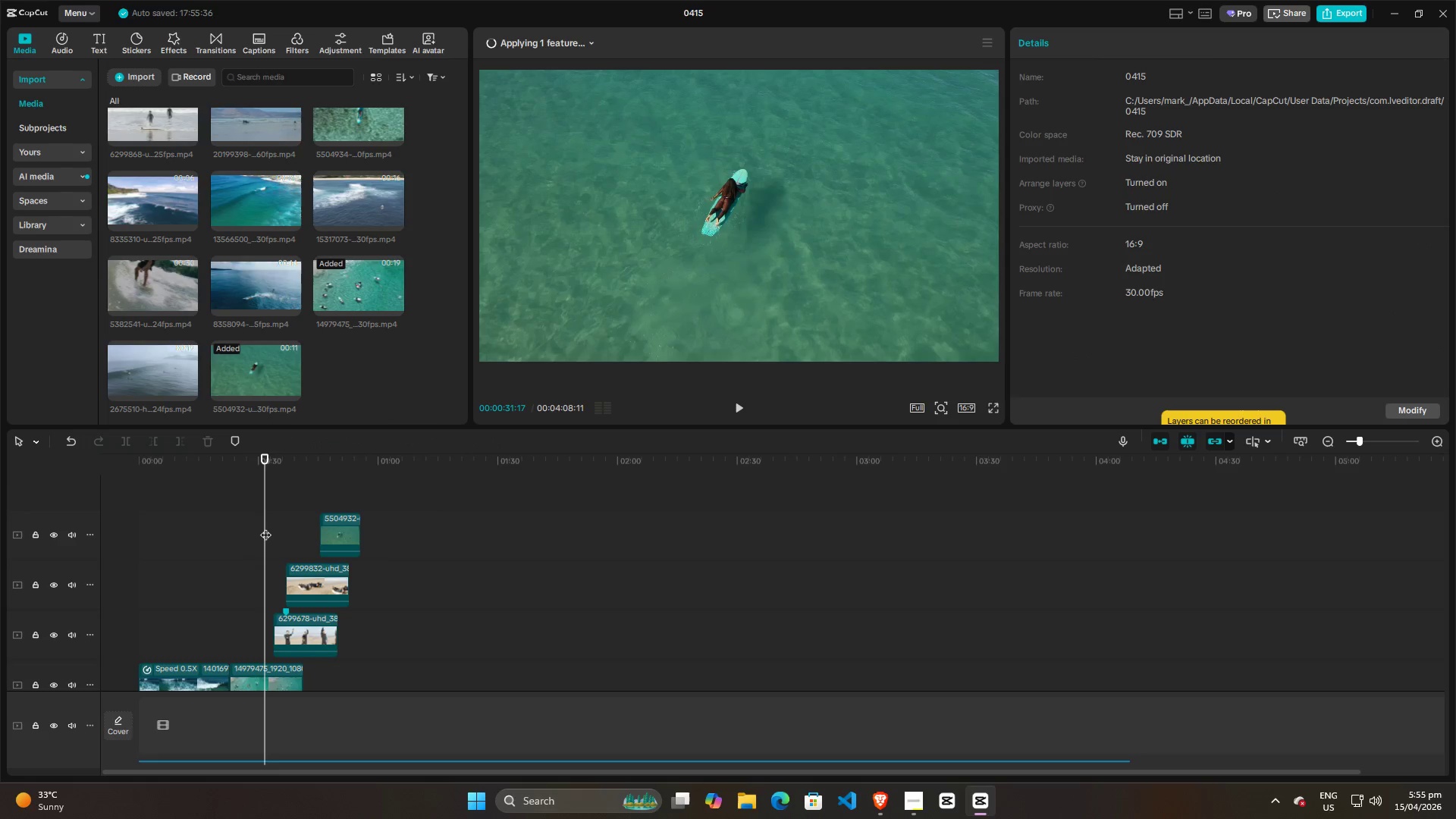 
key(Space)
 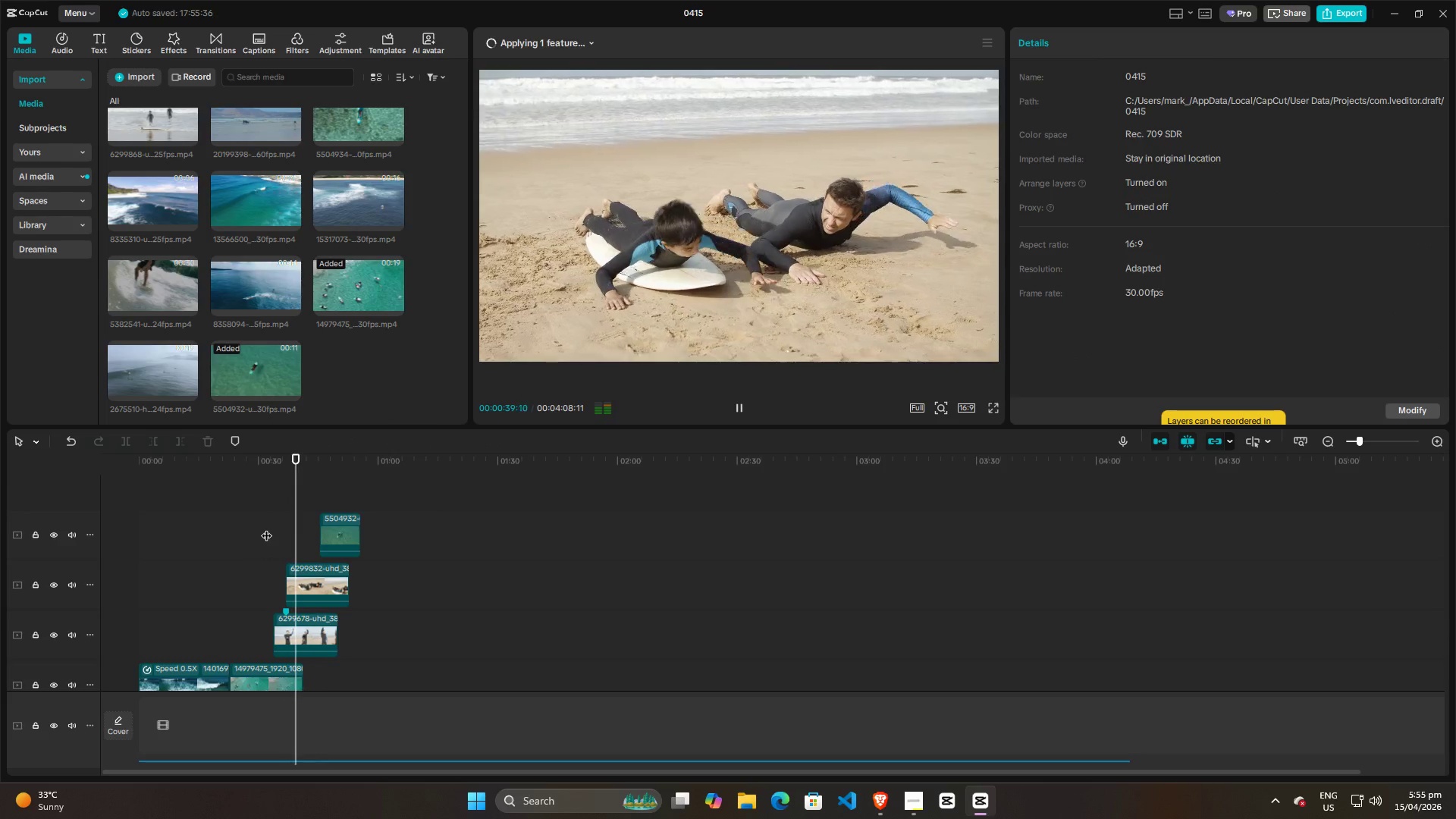 
wait(13.24)
 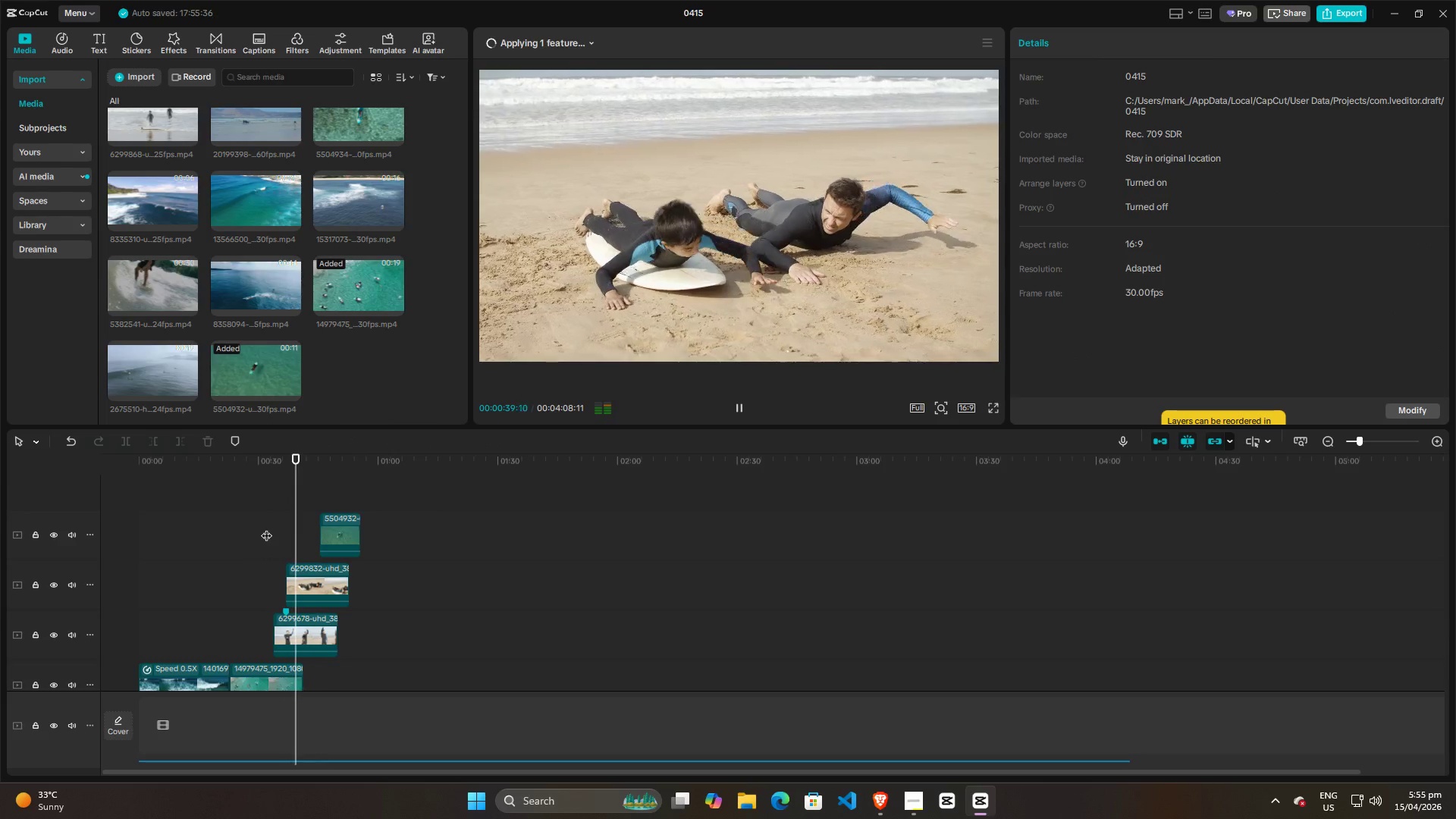 
left_click([288, 524])
 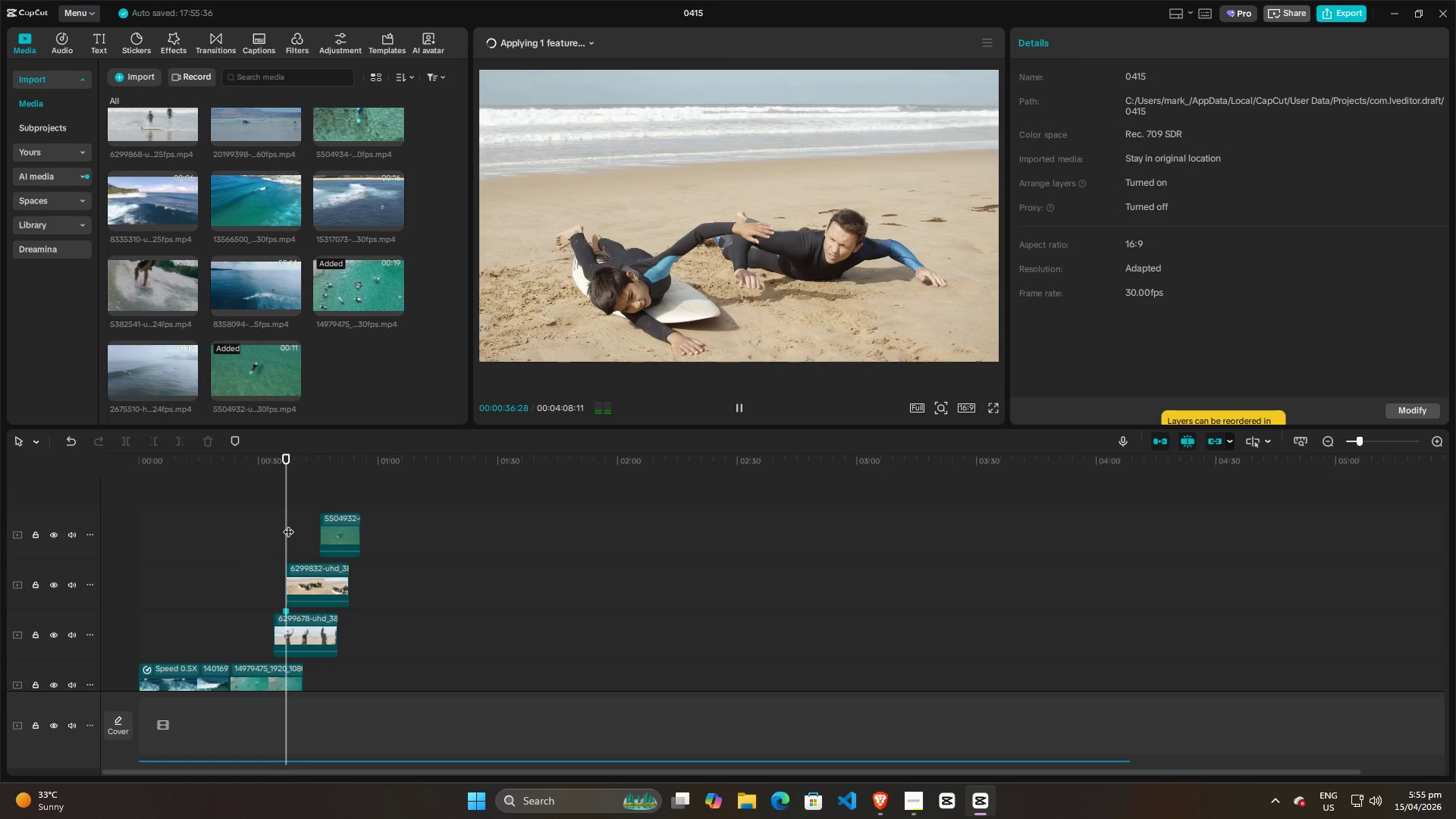 
key(Space)
 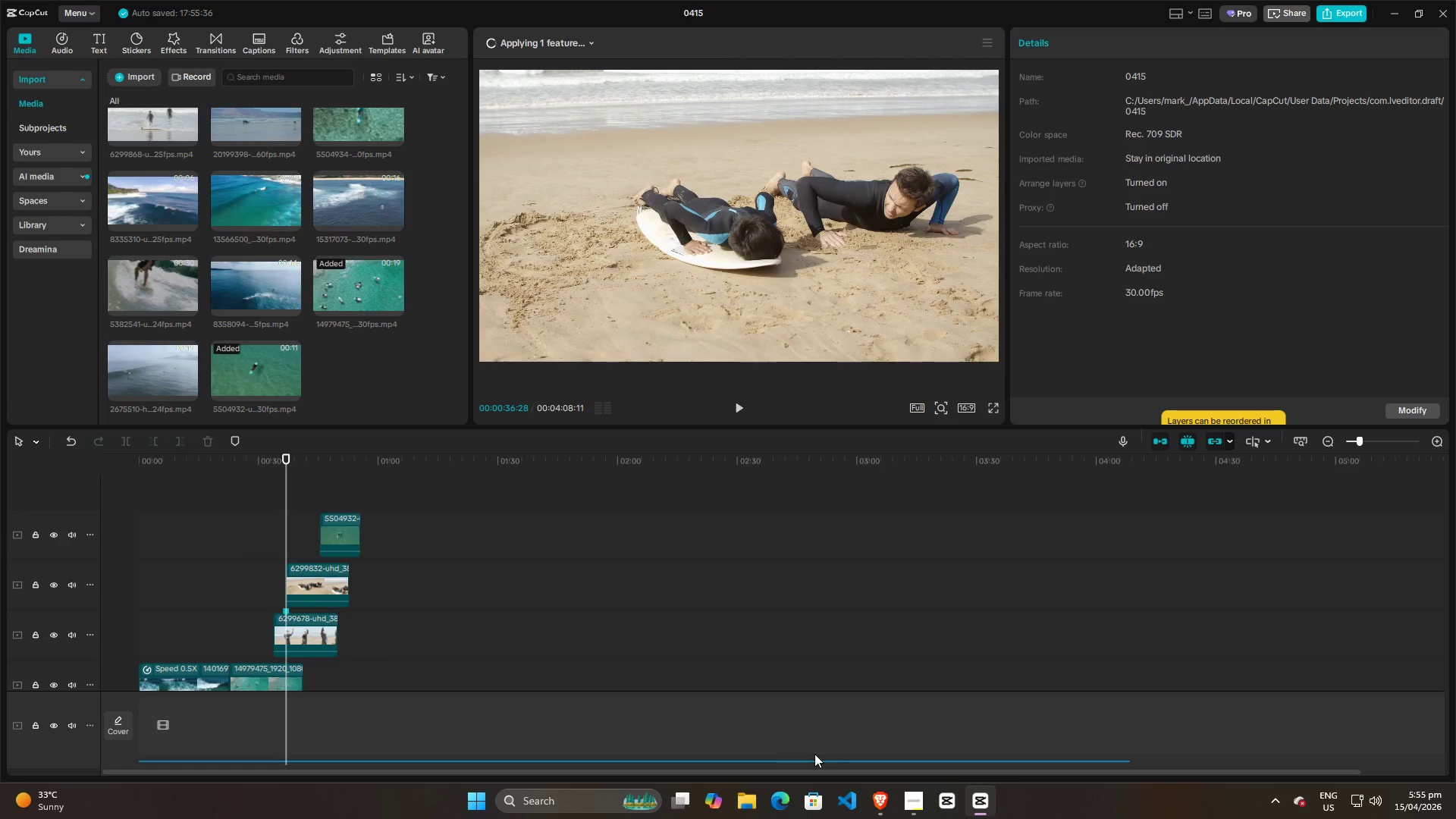 
left_click([892, 805])
 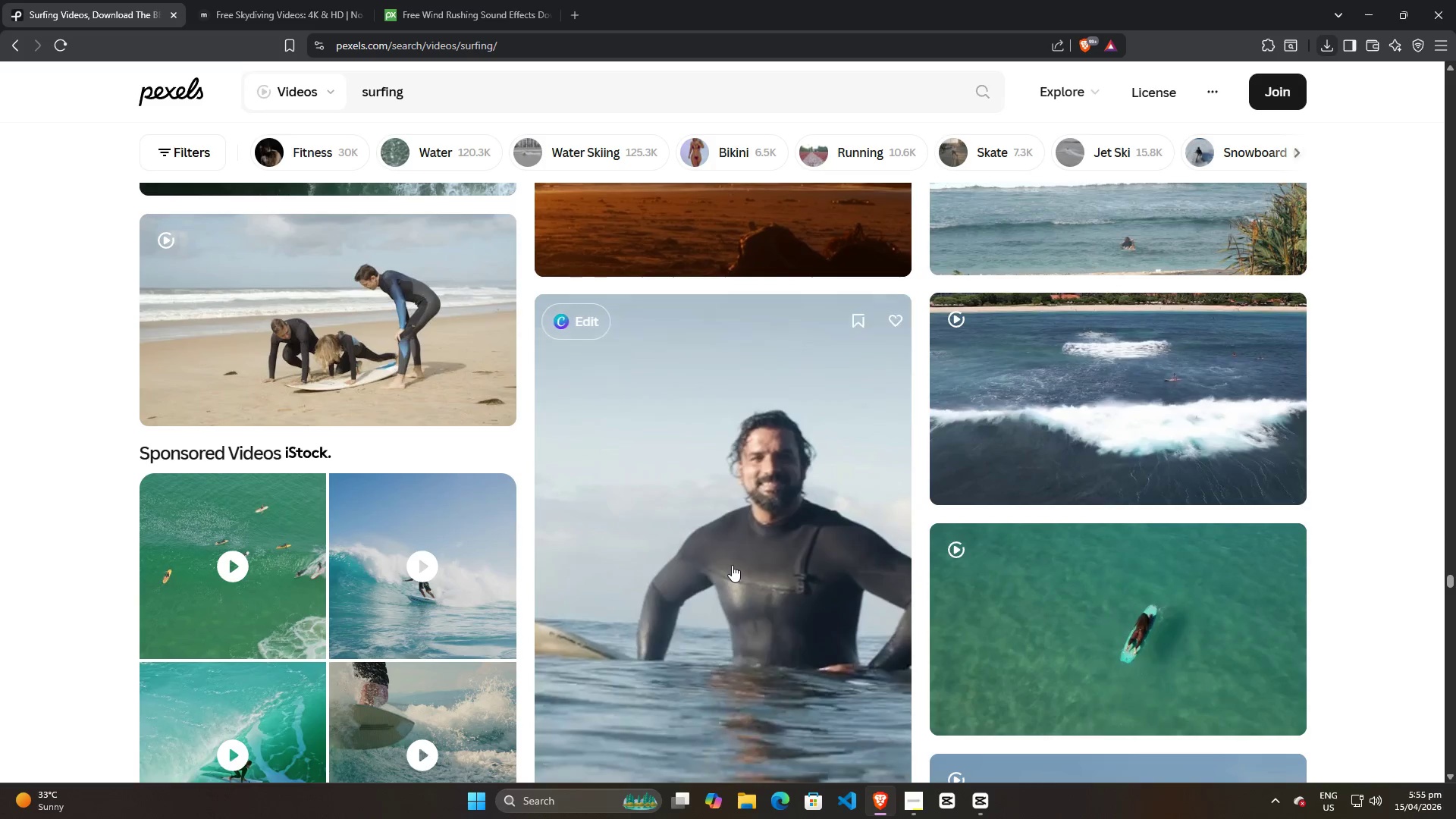 
scroll: coordinate [758, 608], scroll_direction: up, amount: 30.0
 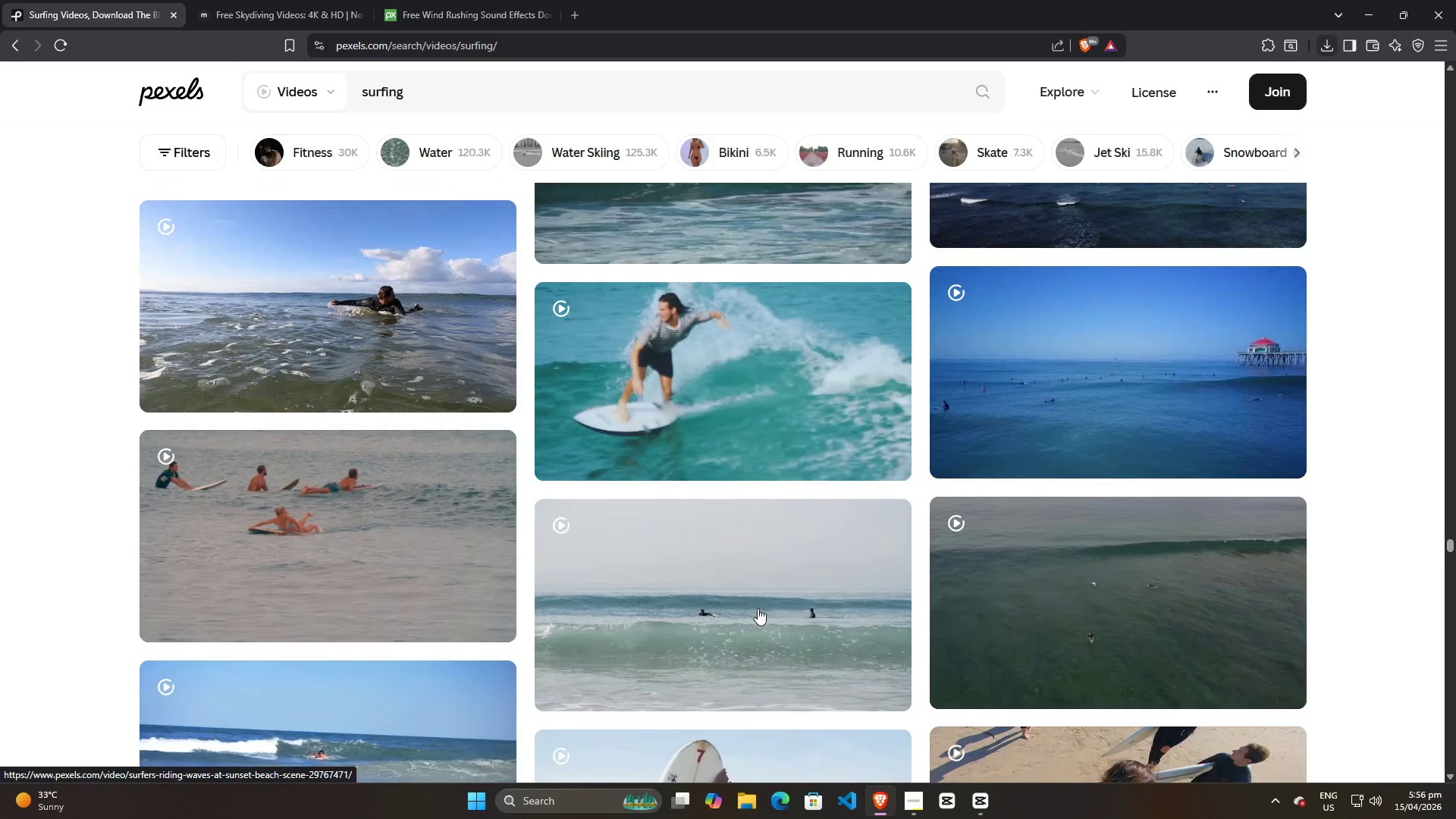 
scroll: coordinate [757, 610], scroll_direction: up, amount: 18.0
 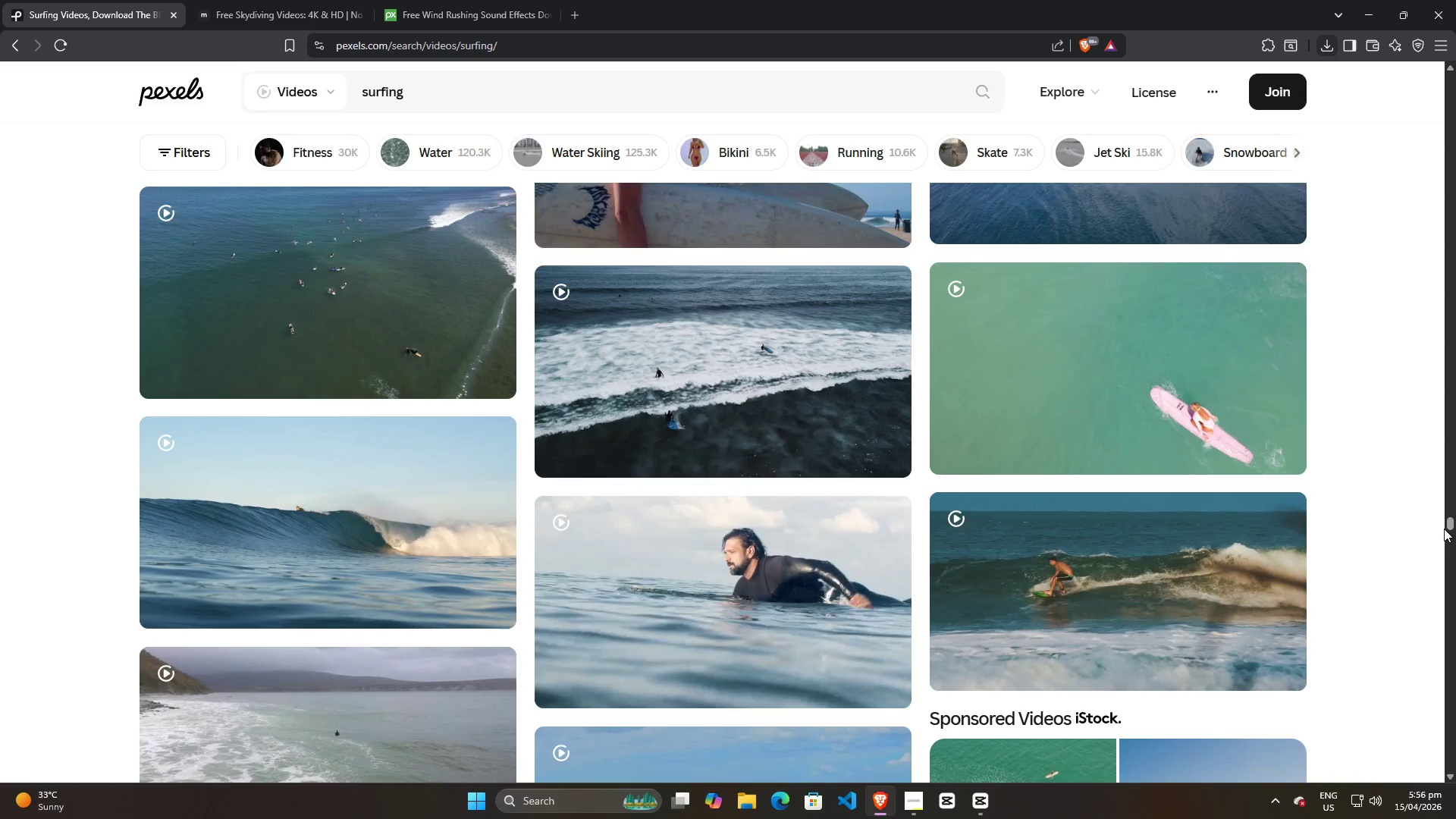 
left_click_drag(start_coordinate=[1447, 526], to_coordinate=[1440, 231])
 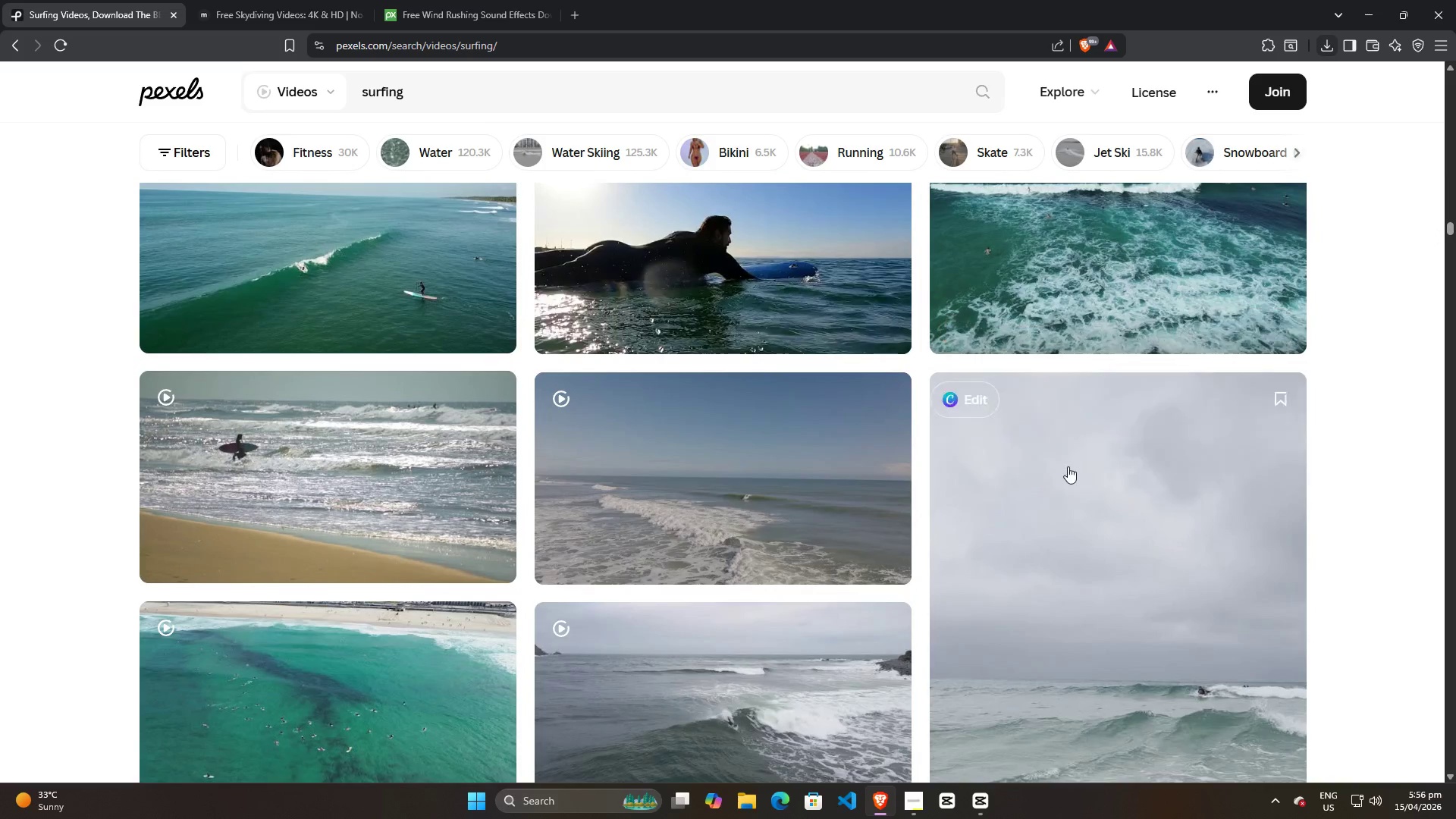 
scroll: coordinate [1068, 472], scroll_direction: up, amount: 5.0
 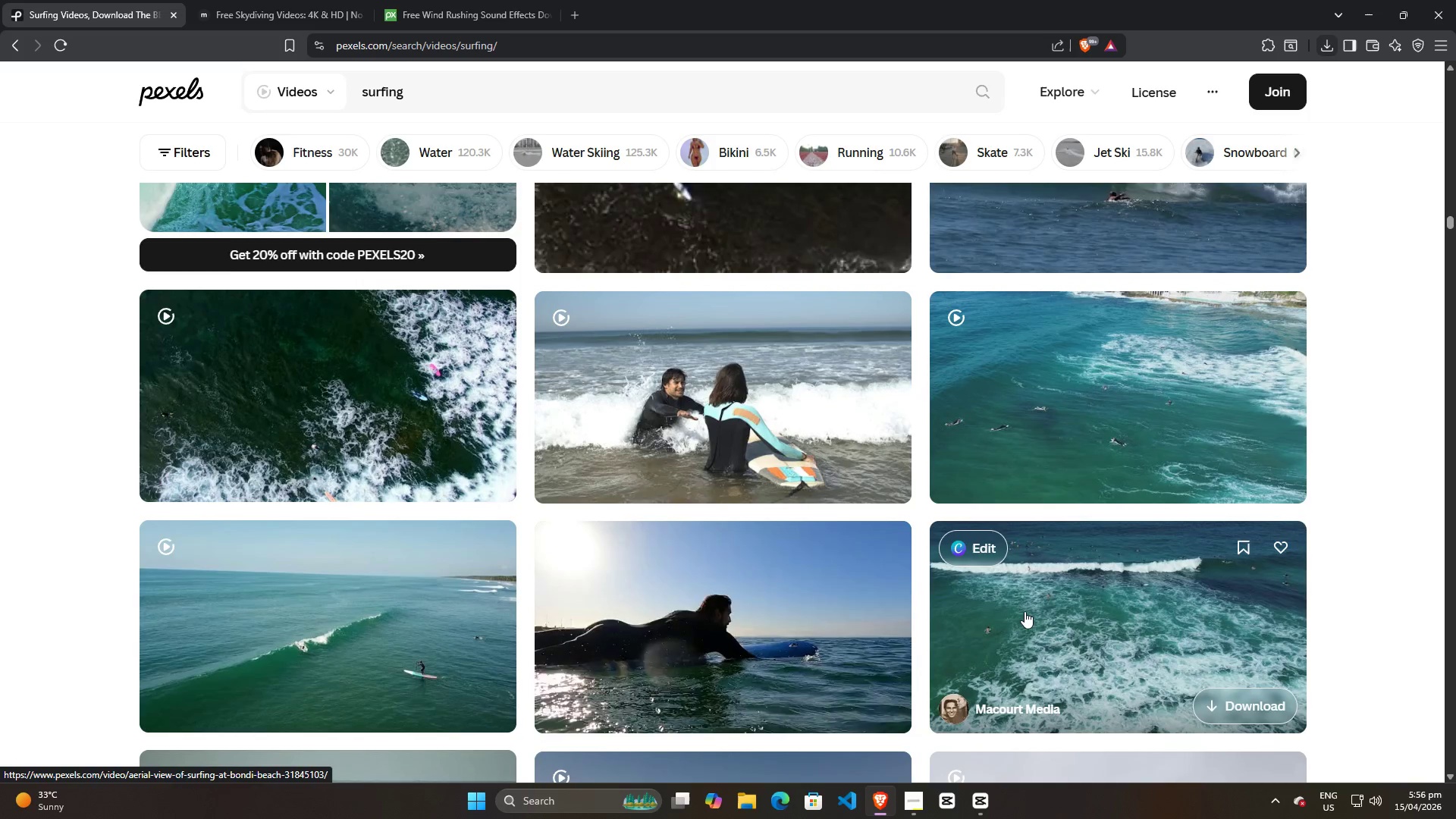 
scroll: coordinate [1059, 508], scroll_direction: down, amount: 32.0
 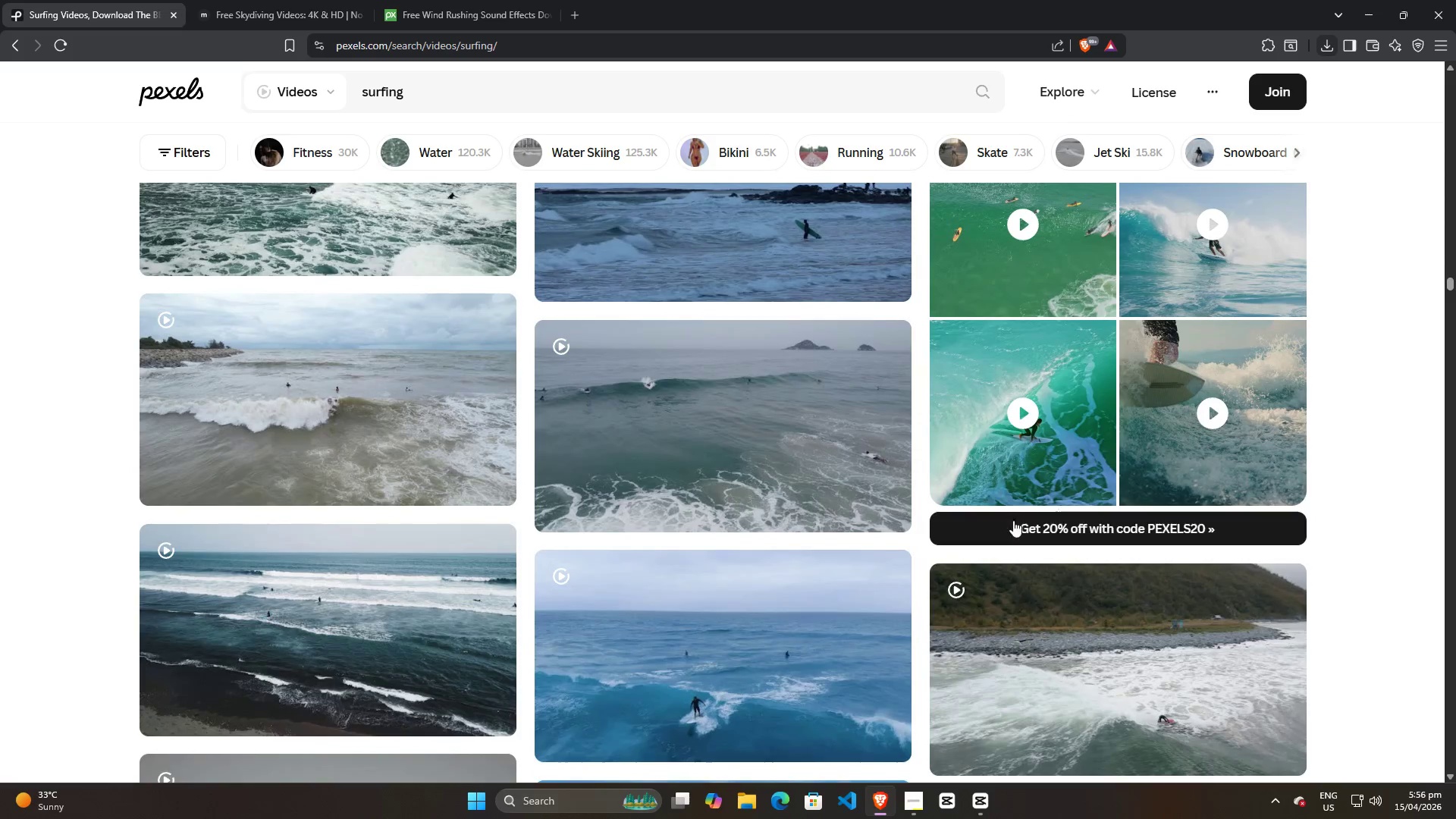 
scroll: coordinate [681, 510], scroll_direction: up, amount: 5.0
 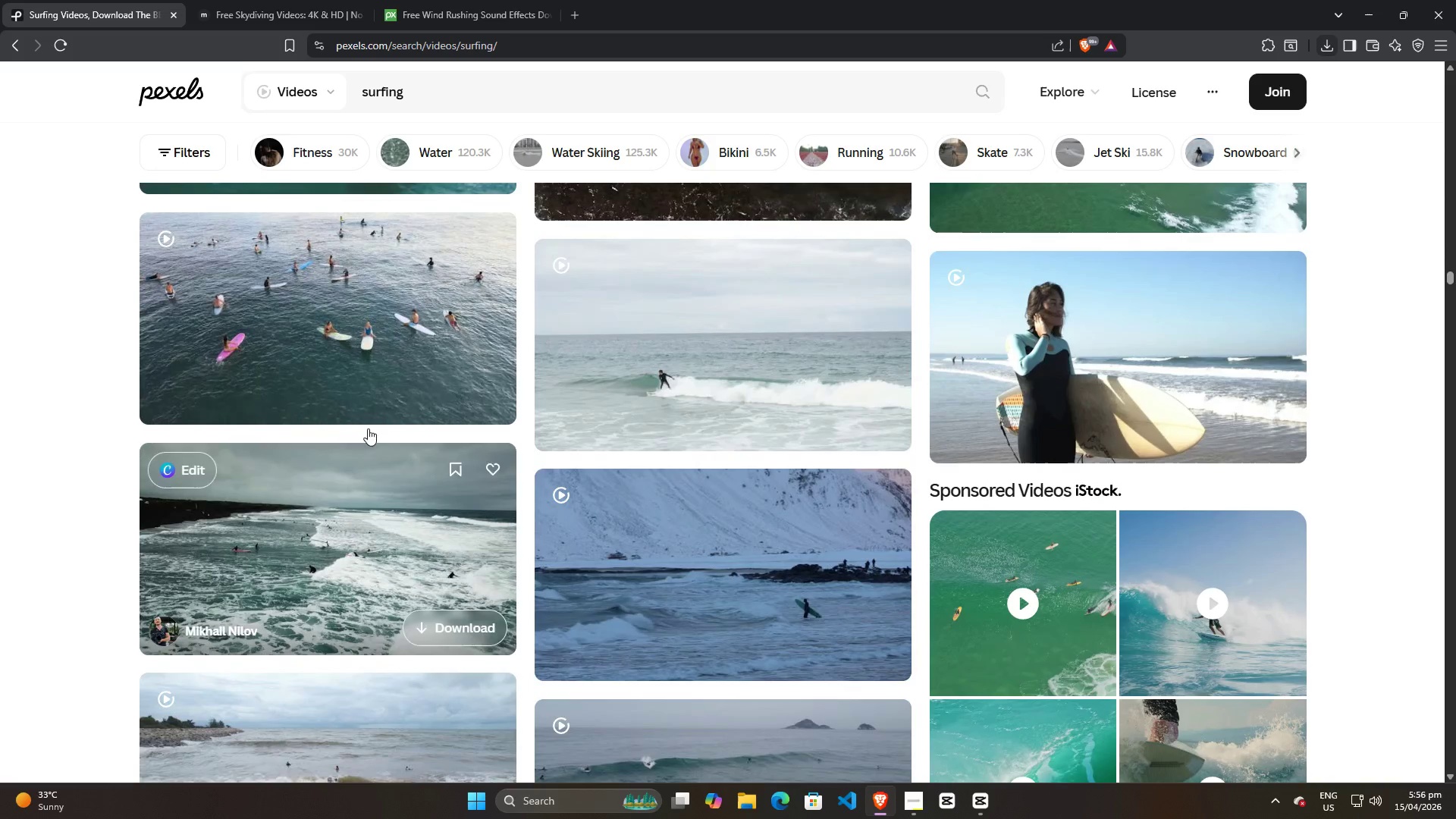 
mouse_move([328, 350])
 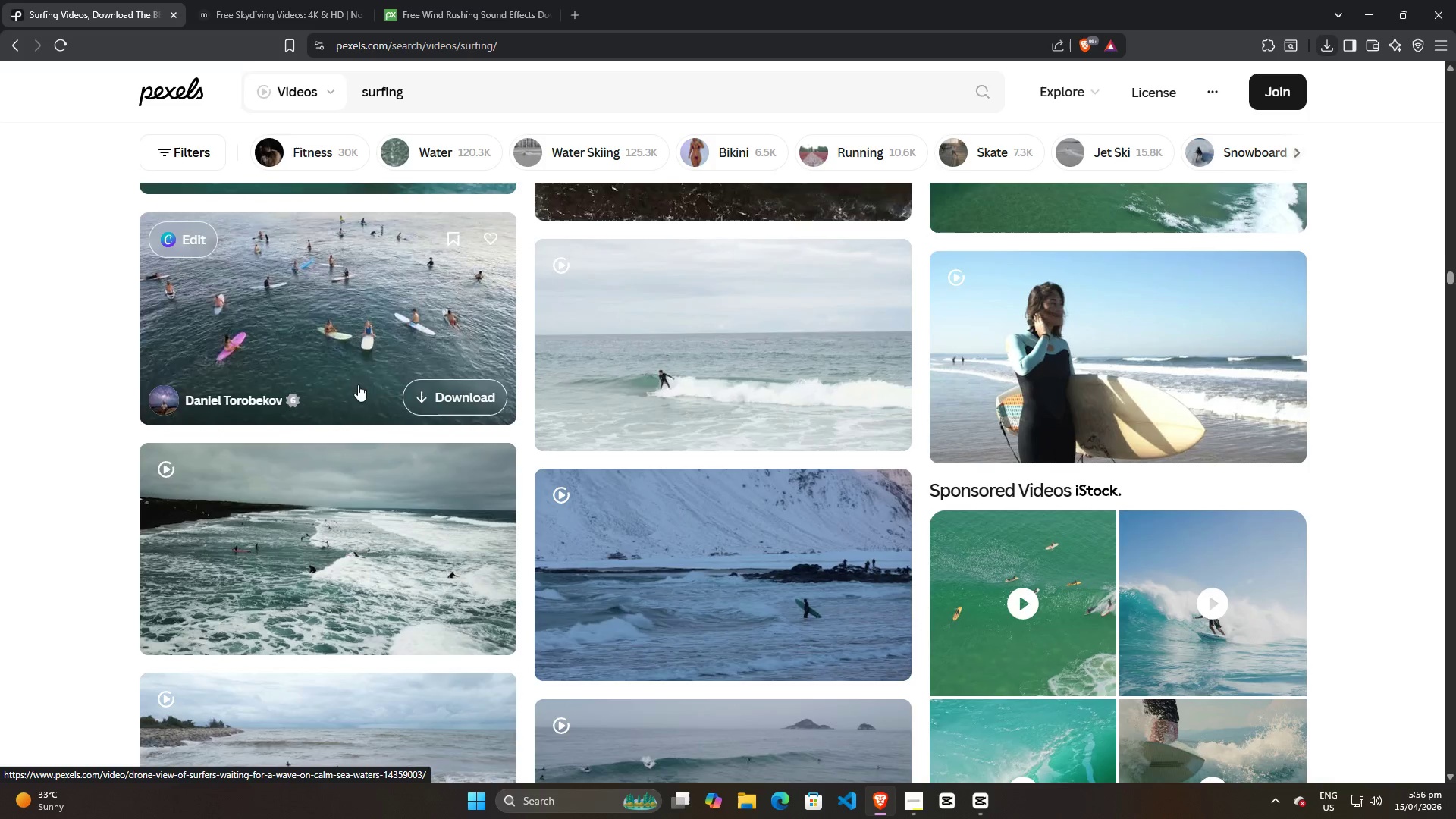 
scroll: coordinate [482, 527], scroll_direction: down, amount: 9.0
 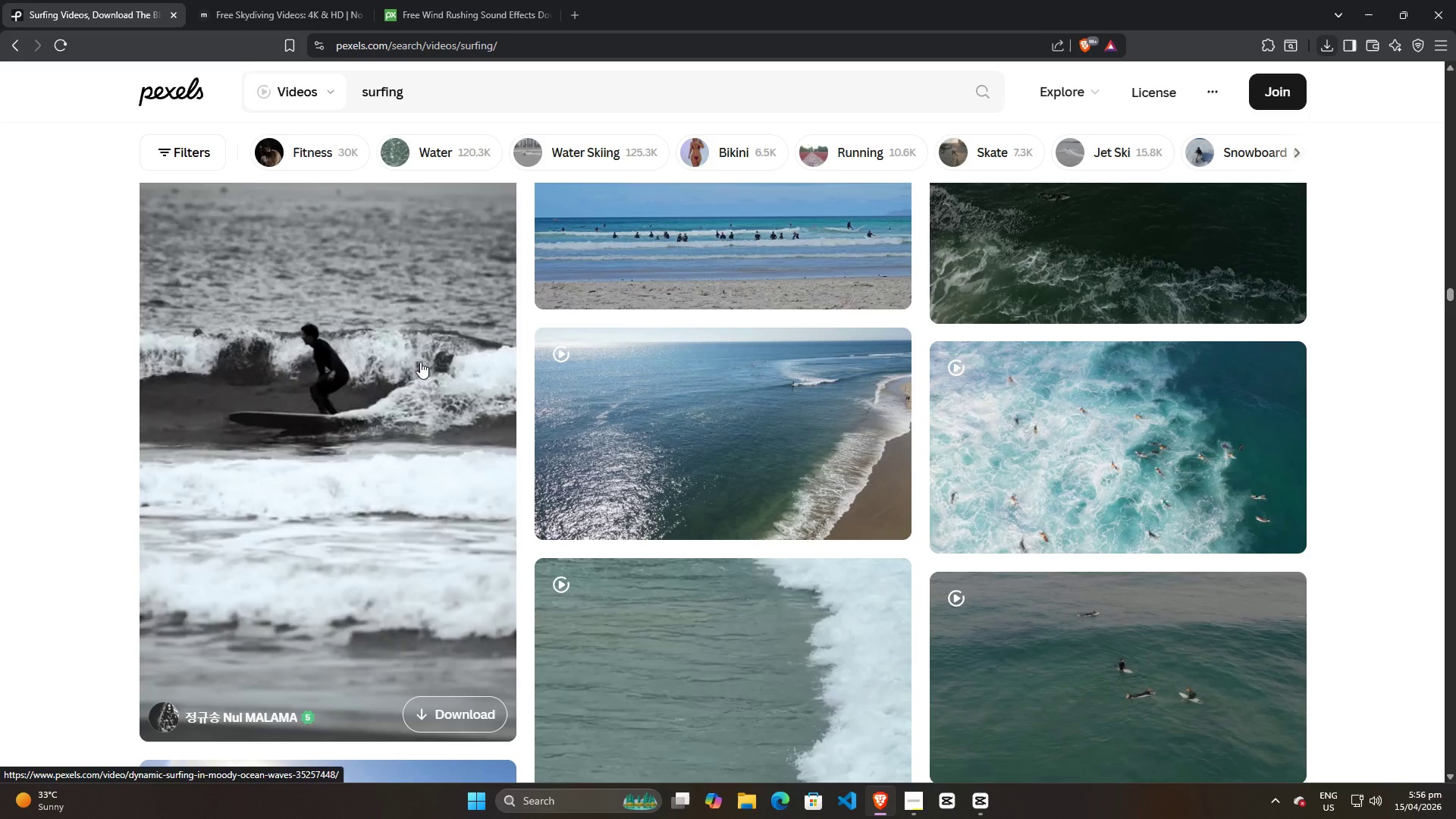 
wait(18.28)
 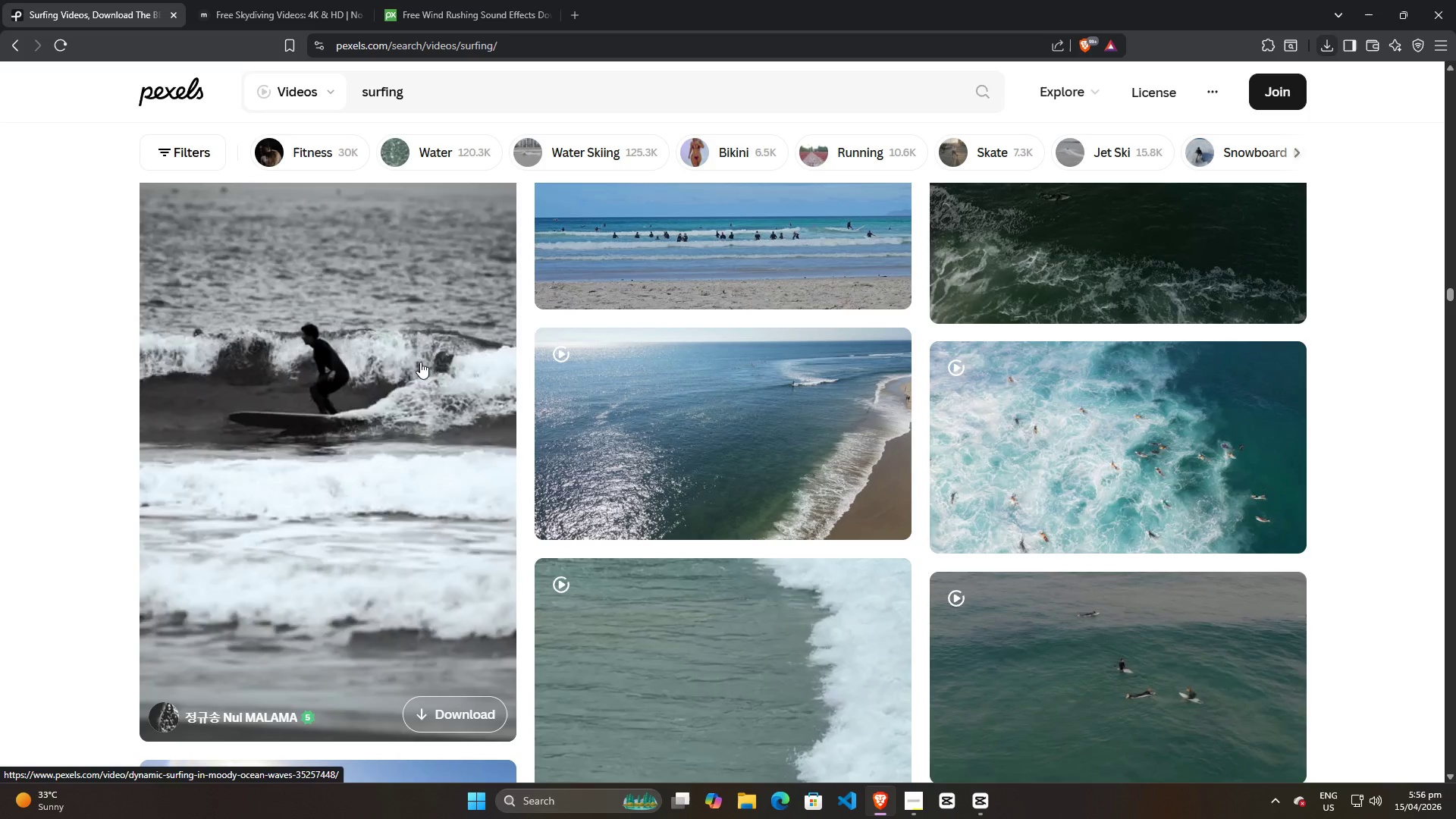 
scroll: coordinate [1008, 551], scroll_direction: down, amount: 6.0
 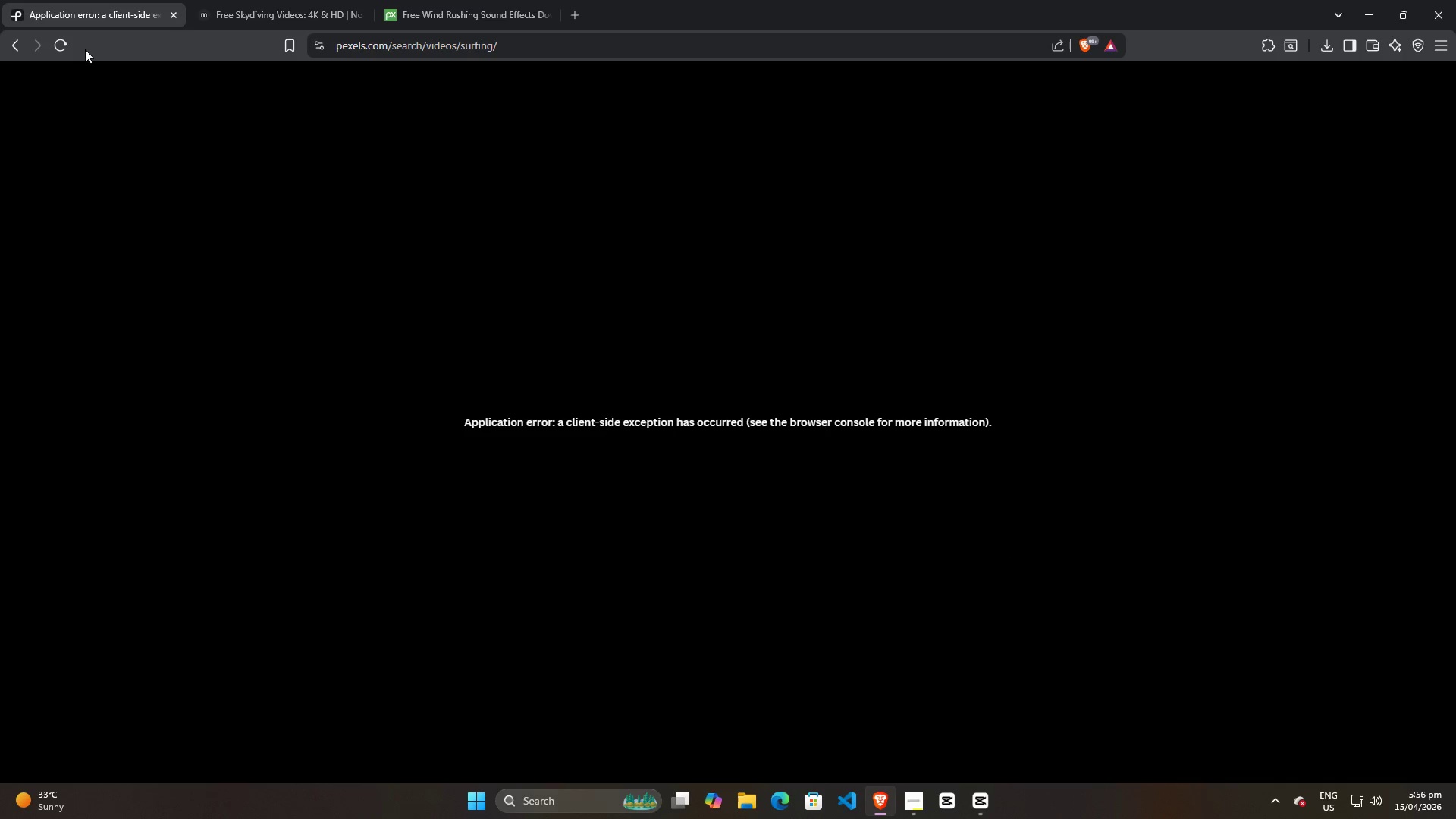 
left_click([58, 44])
 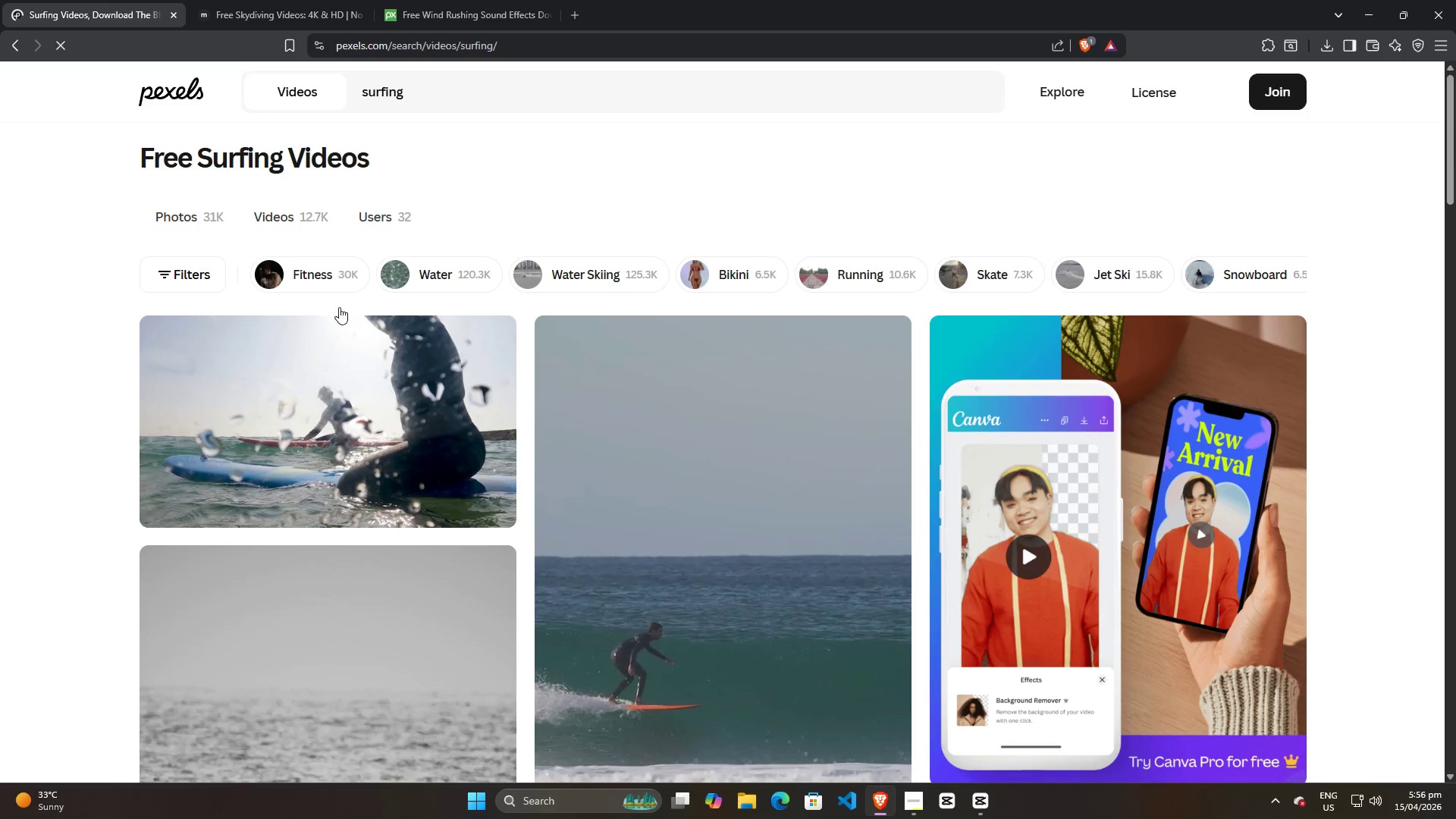 
scroll: coordinate [866, 510], scroll_direction: down, amount: 57.0
 